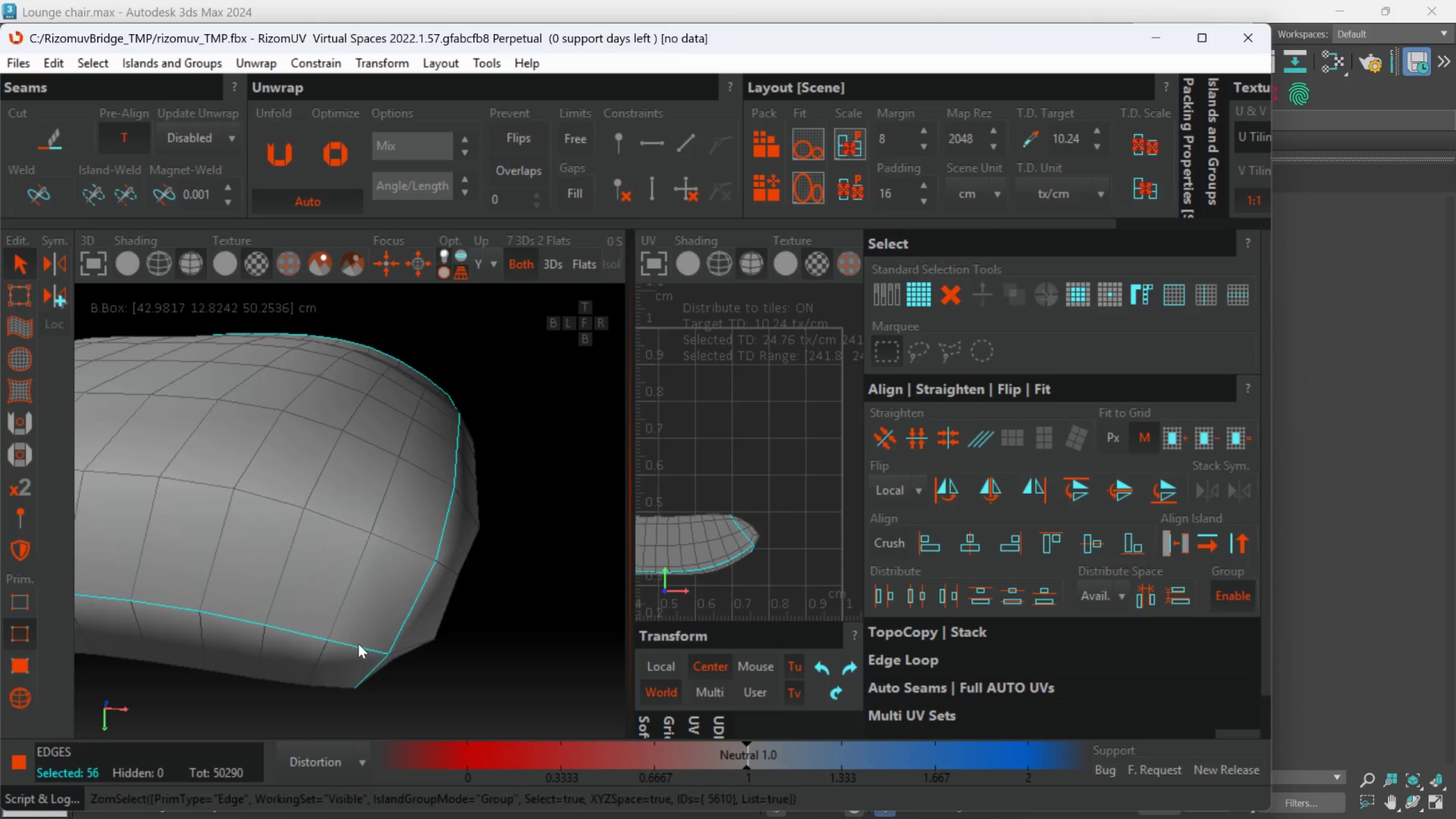 
hold_key(key=AltLeft, duration=0.56)
 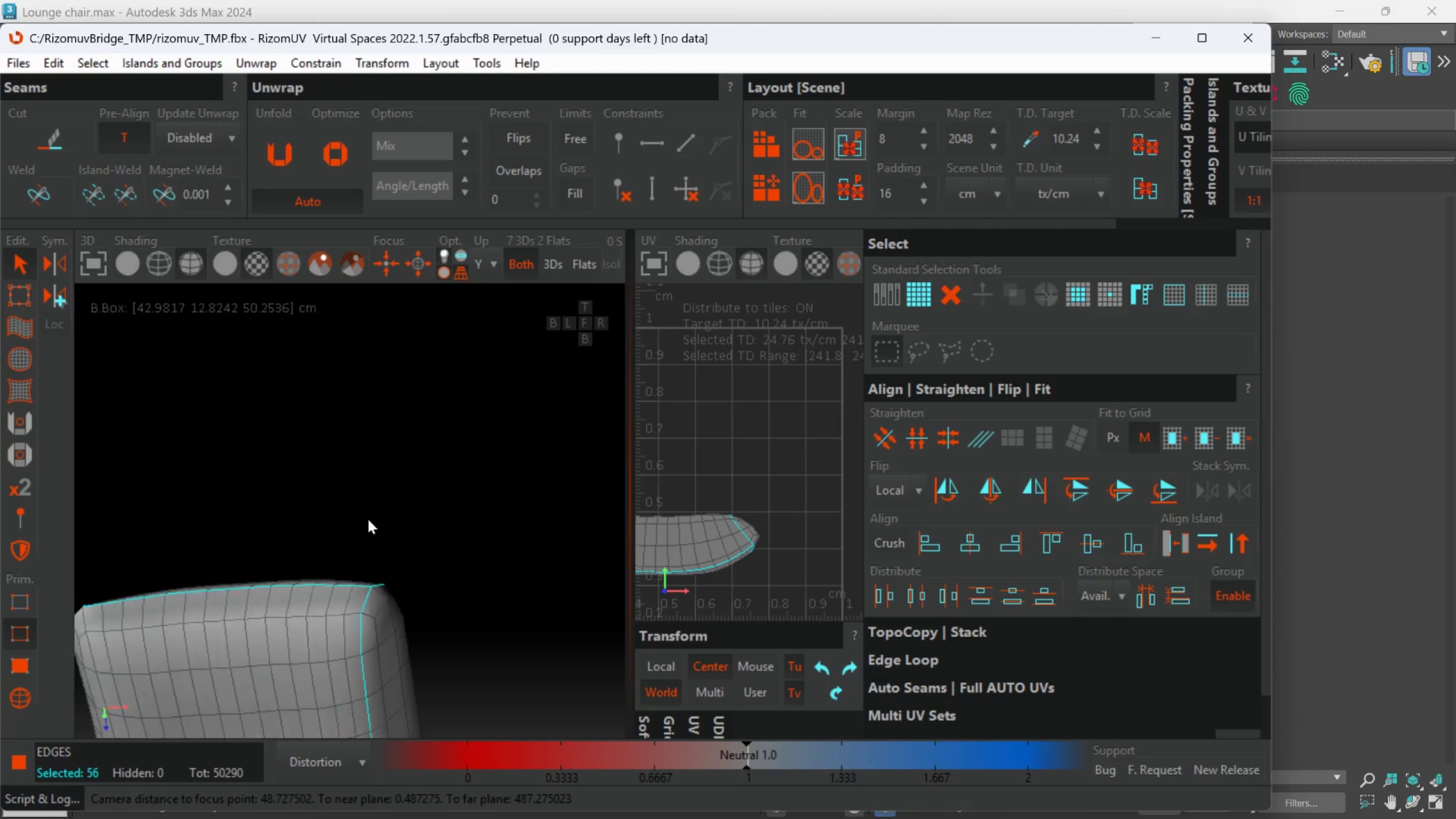 
scroll: coordinate [358, 644], scroll_direction: down, amount: 3.0
 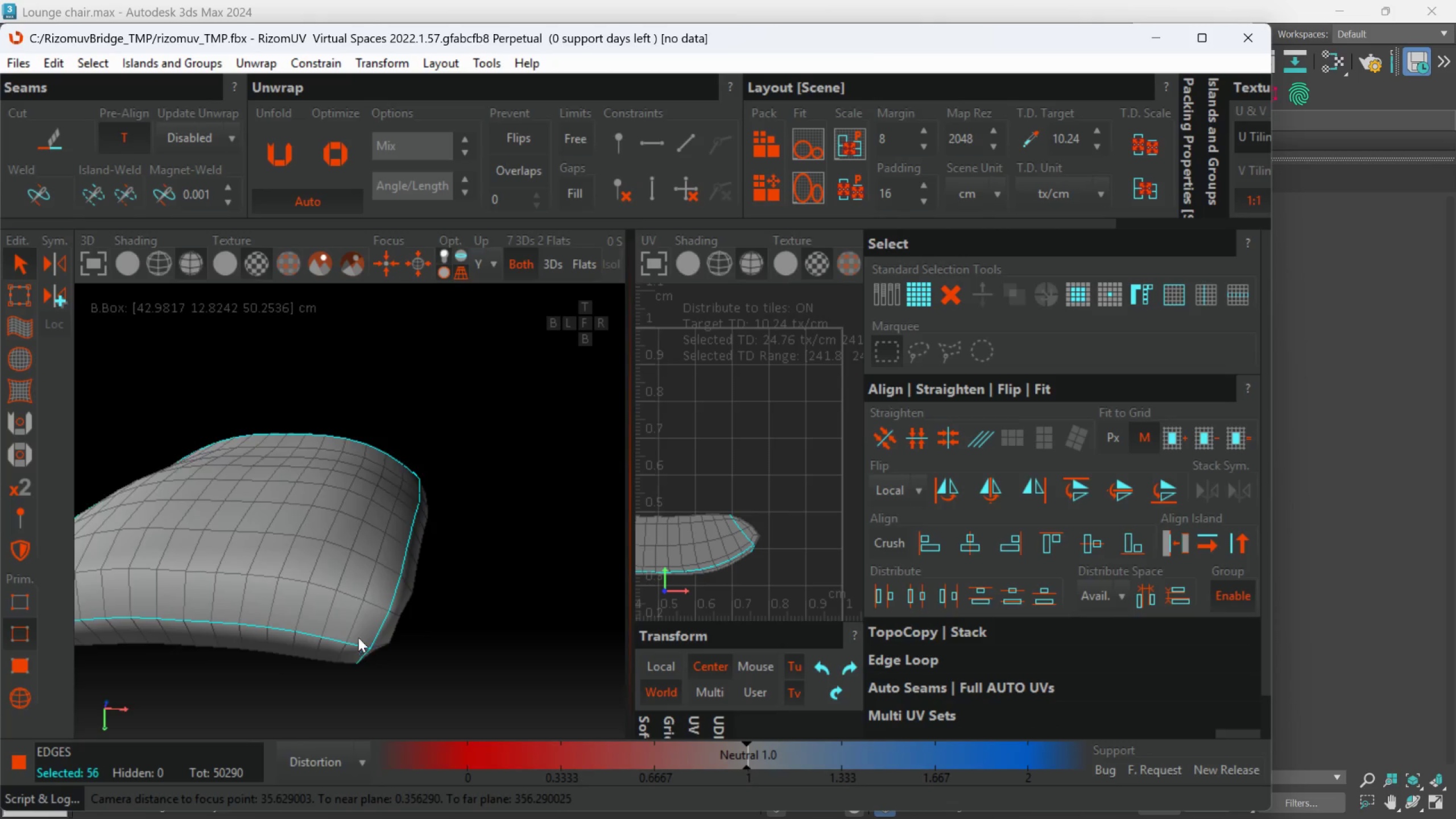 
hold_key(key=AltLeft, duration=0.48)
 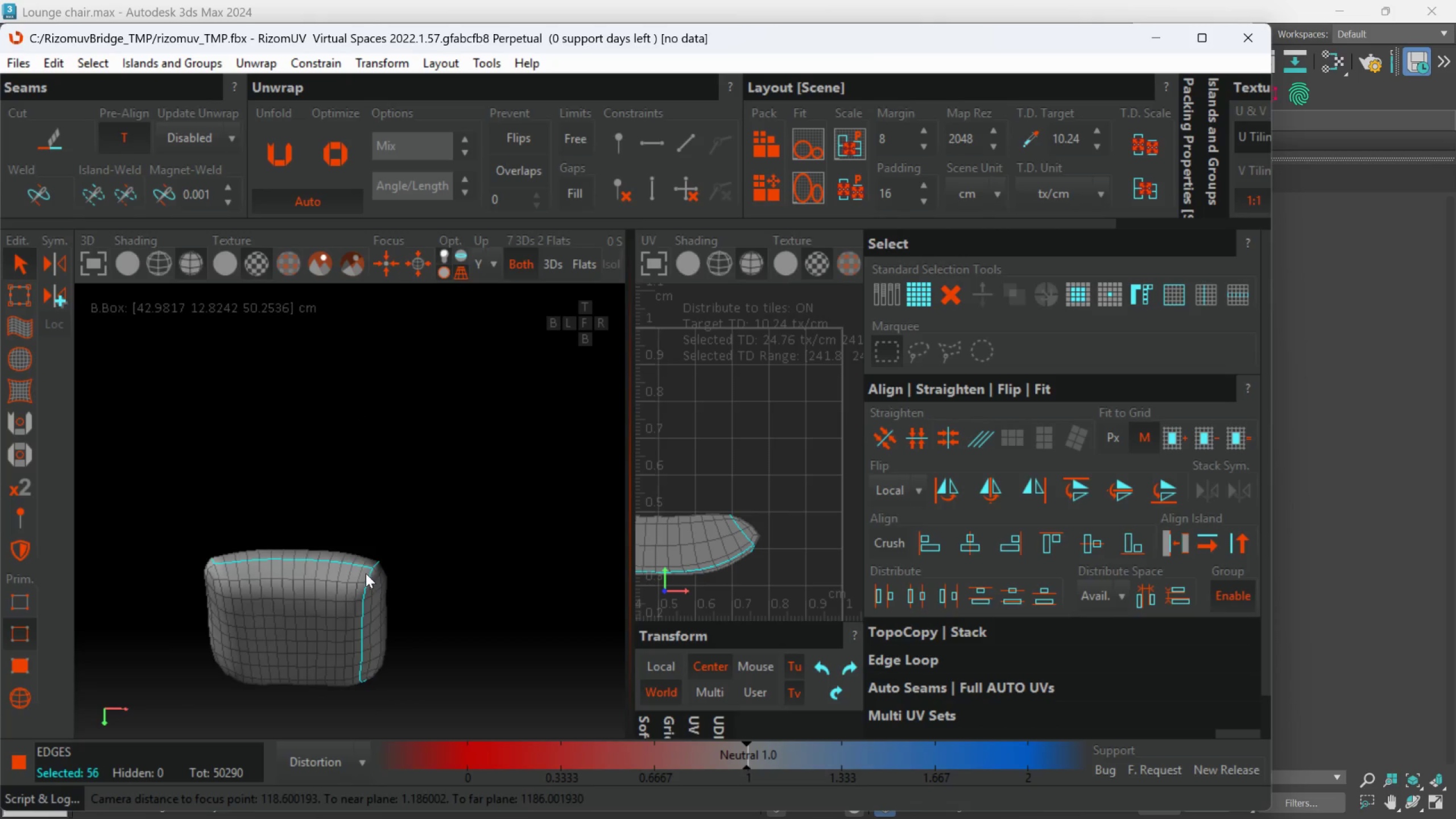 
scroll: coordinate [368, 543], scroll_direction: down, amount: 4.0
 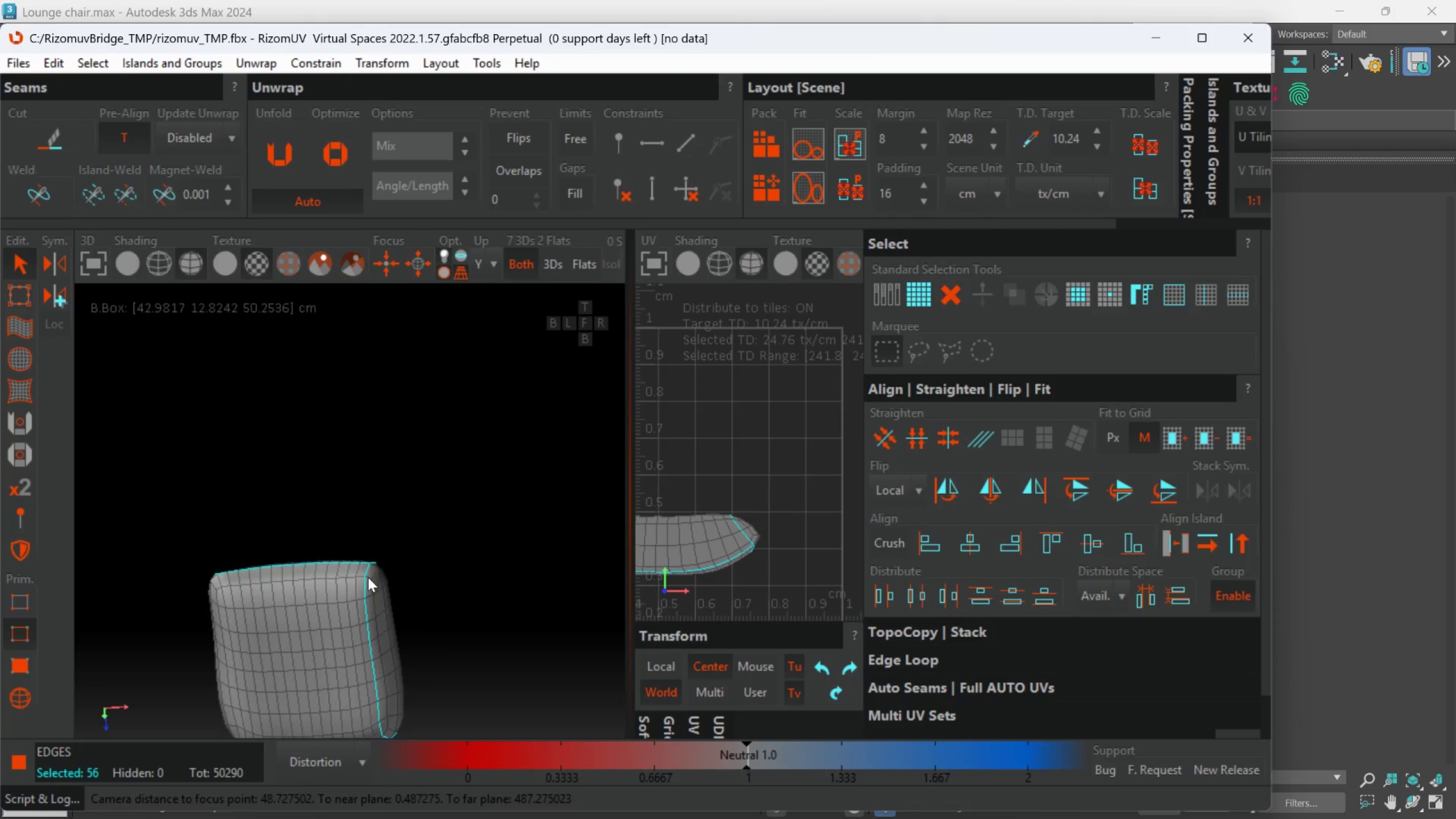 
hold_key(key=AltLeft, duration=1.0)
 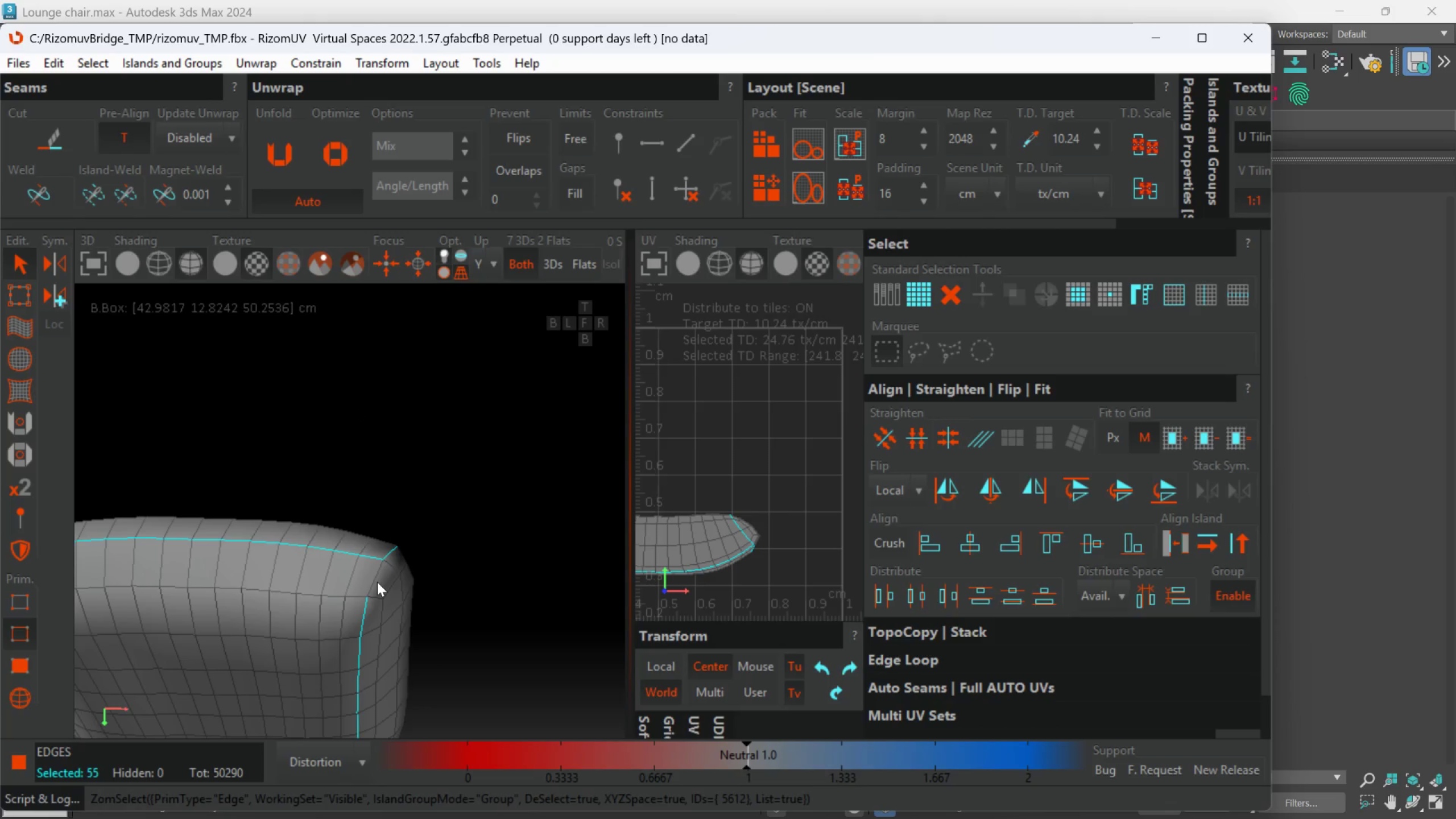 
scroll: coordinate [366, 573], scroll_direction: up, amount: 2.0
 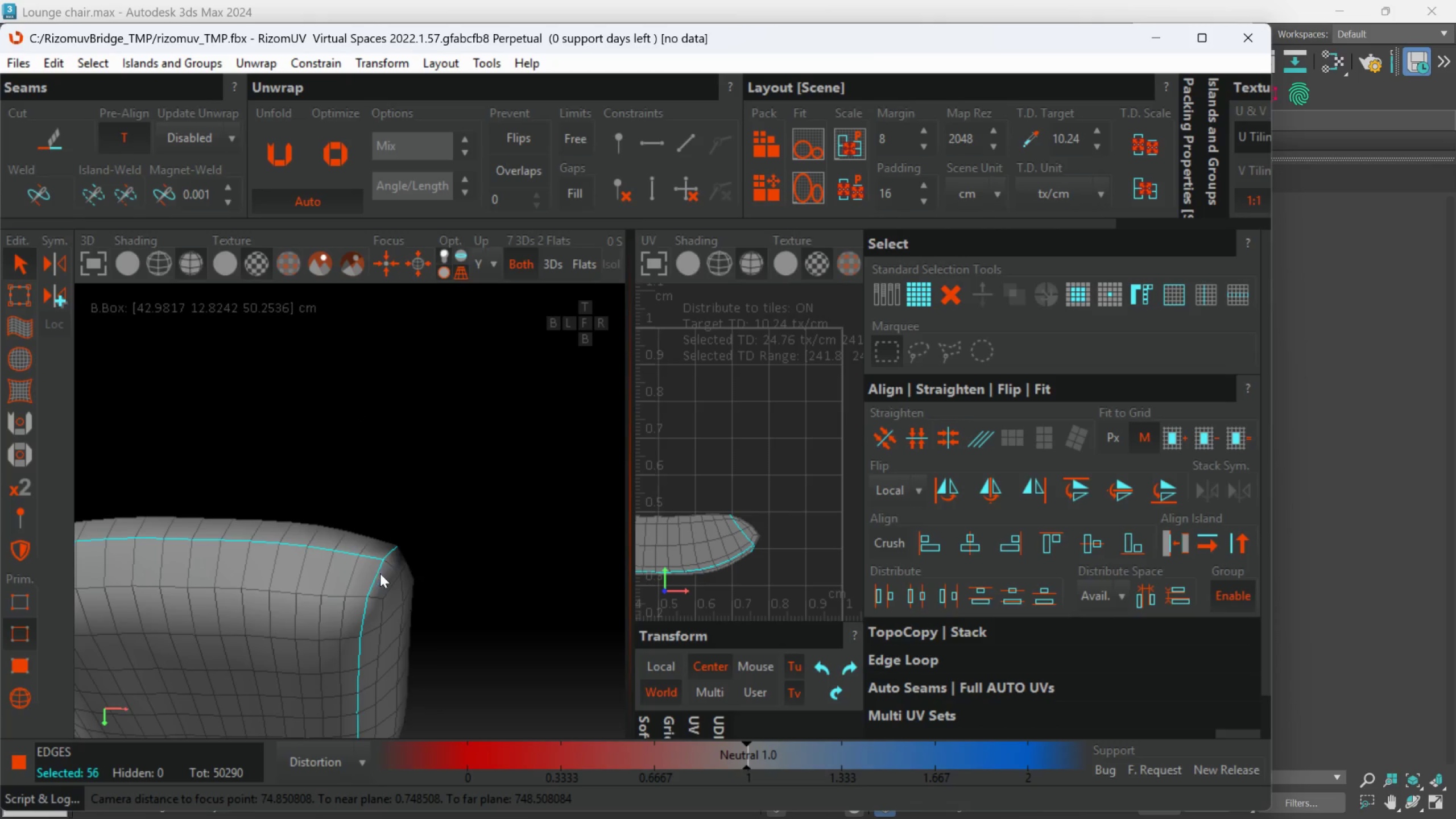 
left_click([377, 577])
 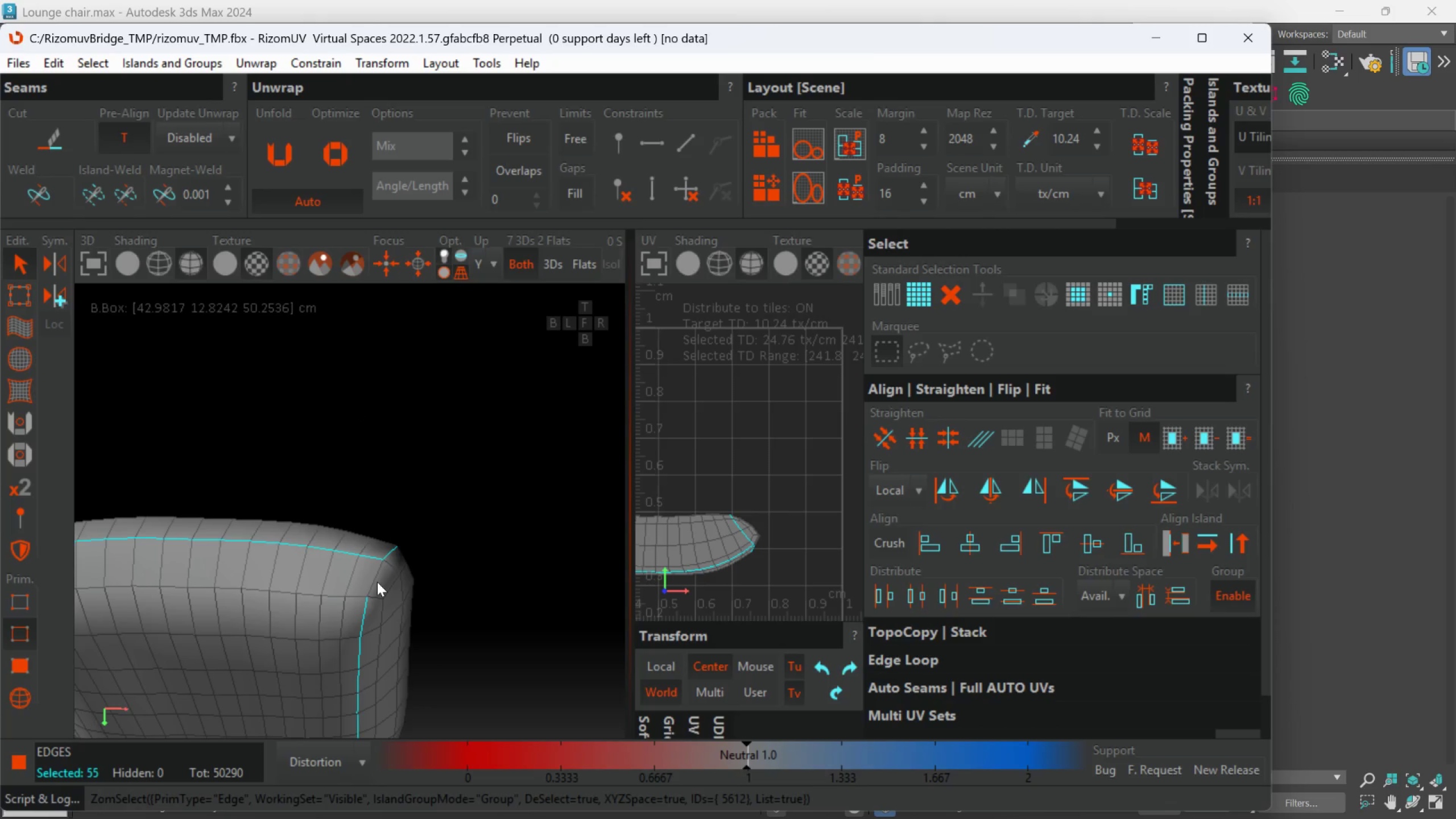 
hold_key(key=AltLeft, duration=0.52)
 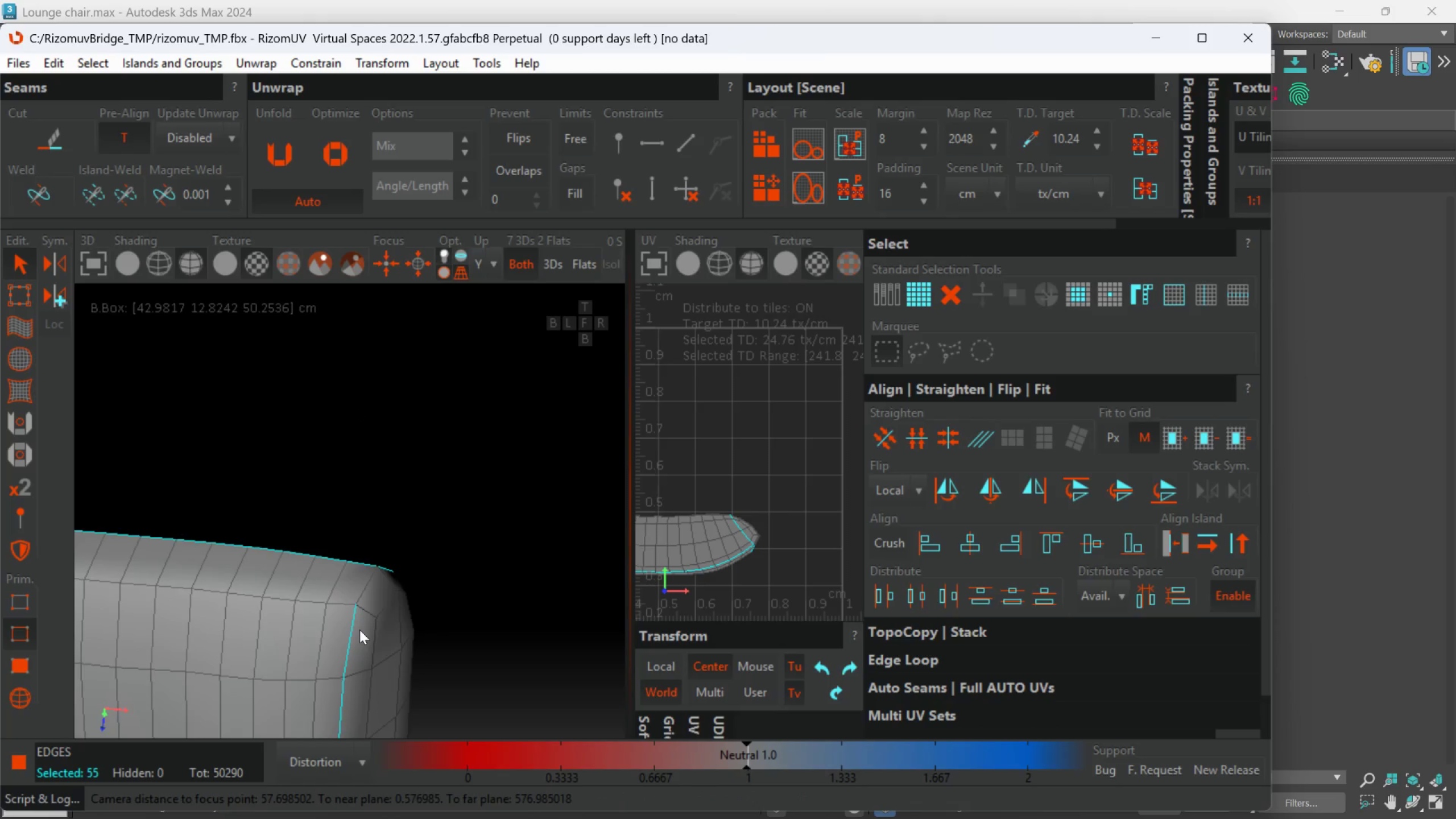 
scroll: coordinate [360, 614], scroll_direction: down, amount: 2.0
 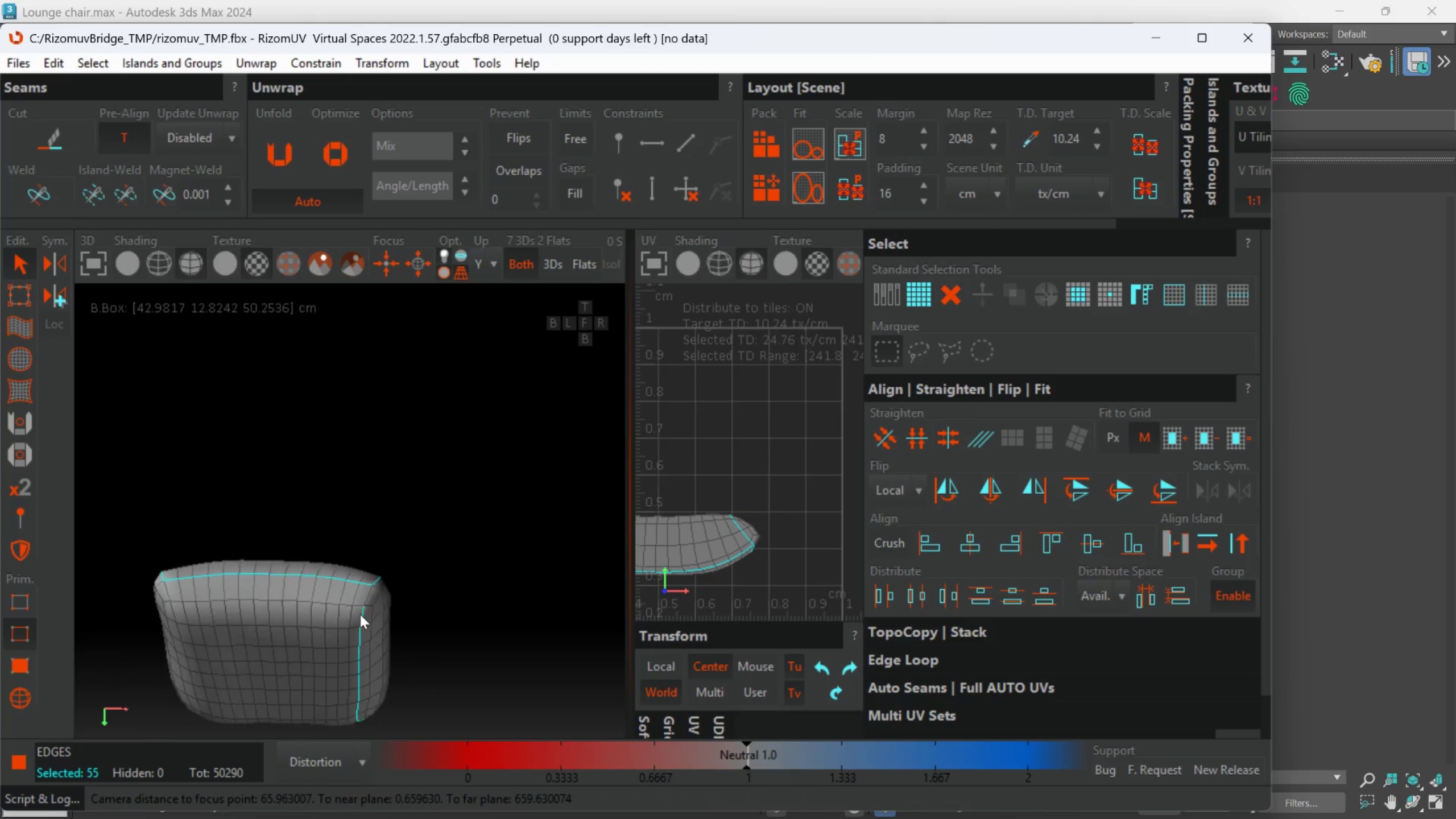 
hold_key(key=AltLeft, duration=1.25)
scroll: coordinate [370, 601], scroll_direction: up, amount: 2.0
 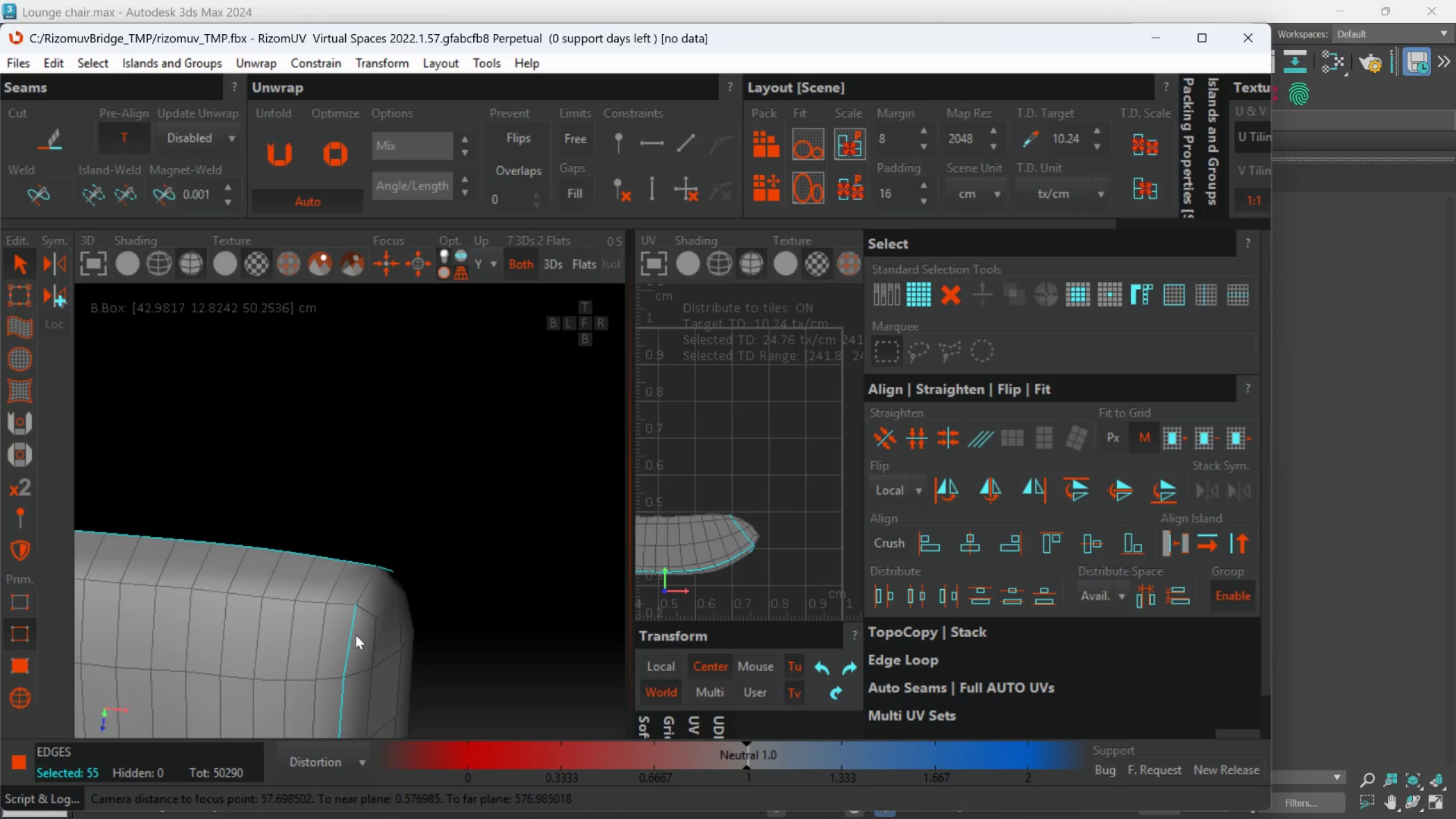 
left_click([354, 635])
 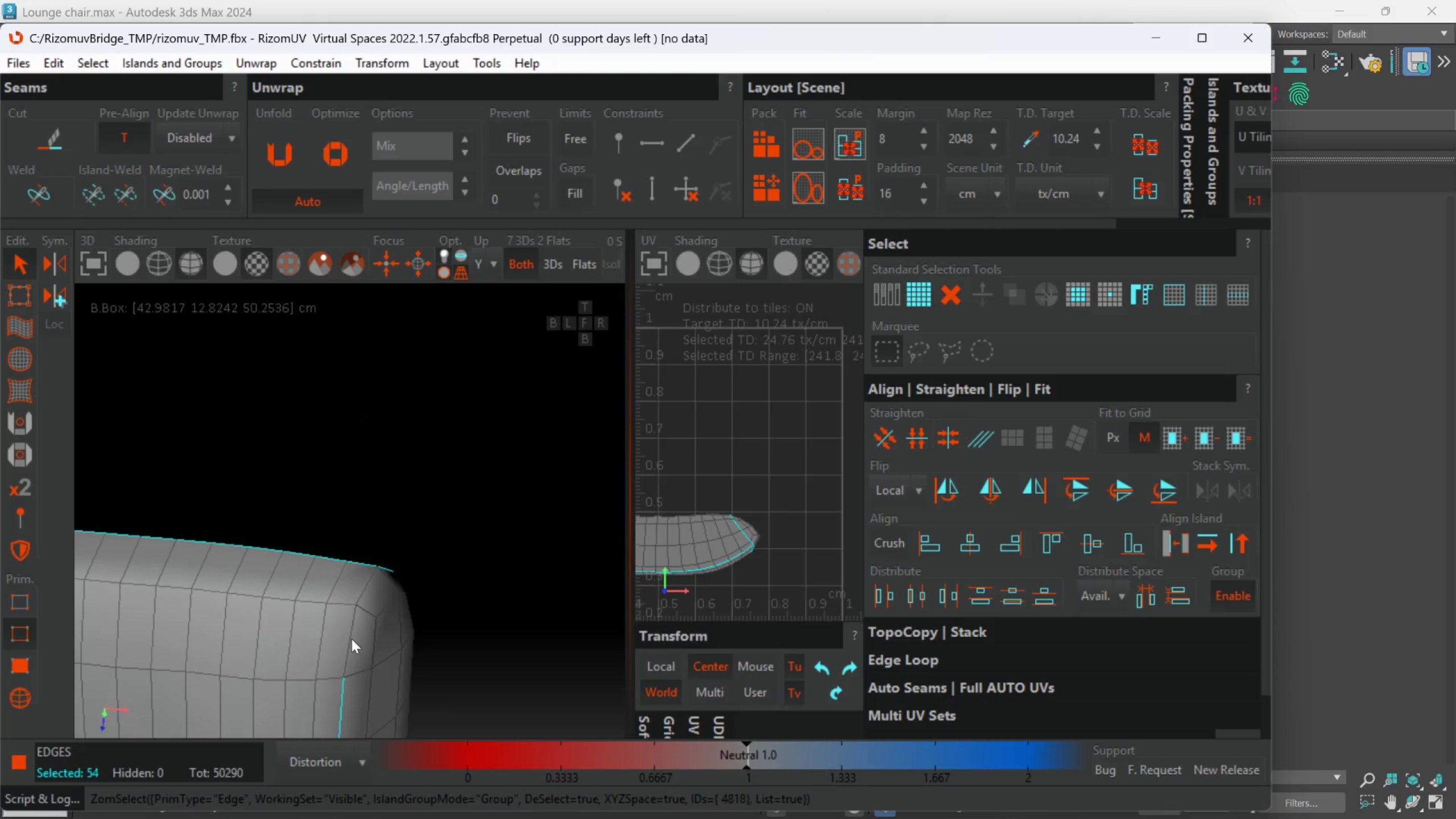 
scroll: coordinate [351, 639], scroll_direction: down, amount: 4.0
 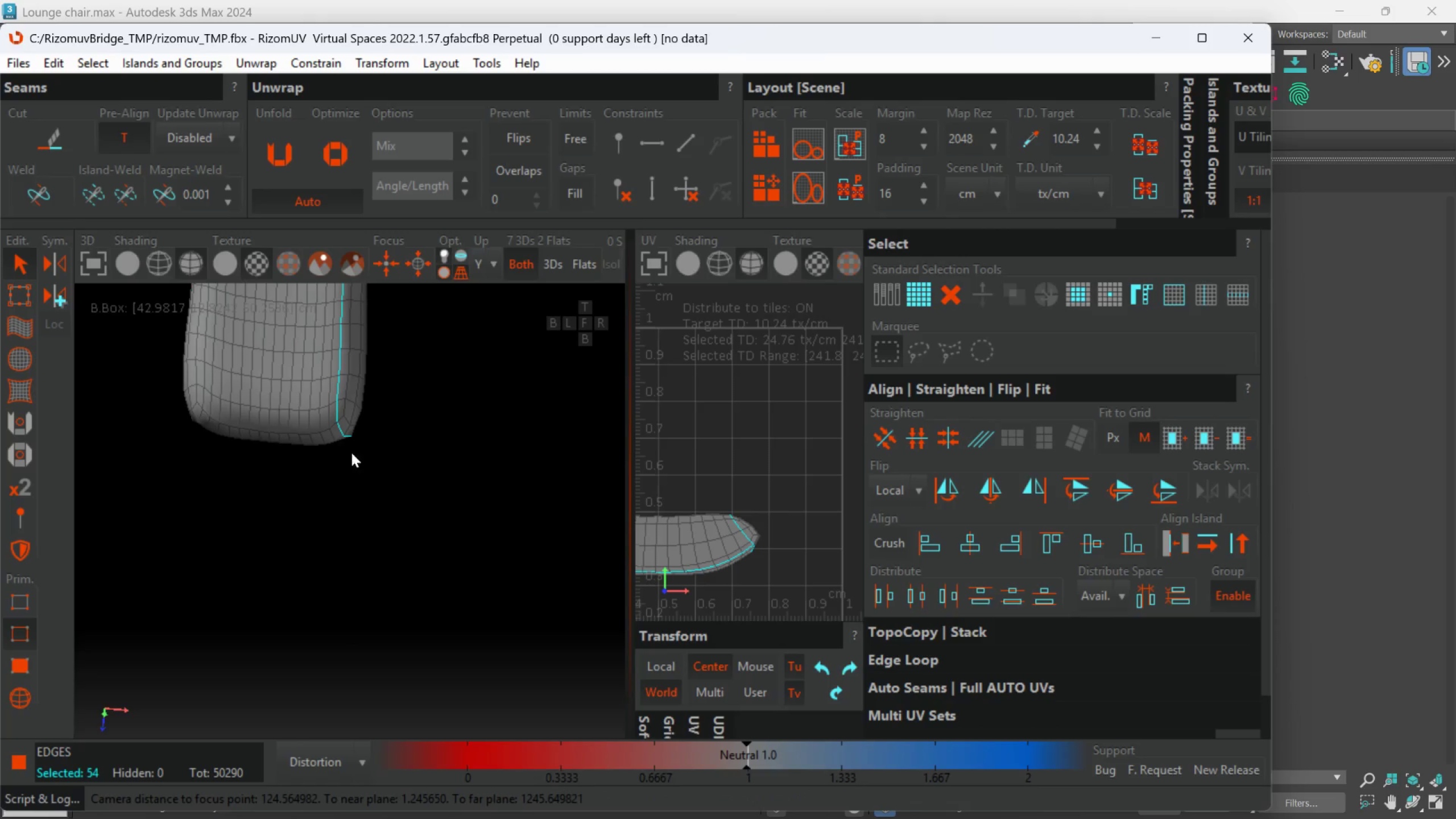 
hold_key(key=AltLeft, duration=1.12)
 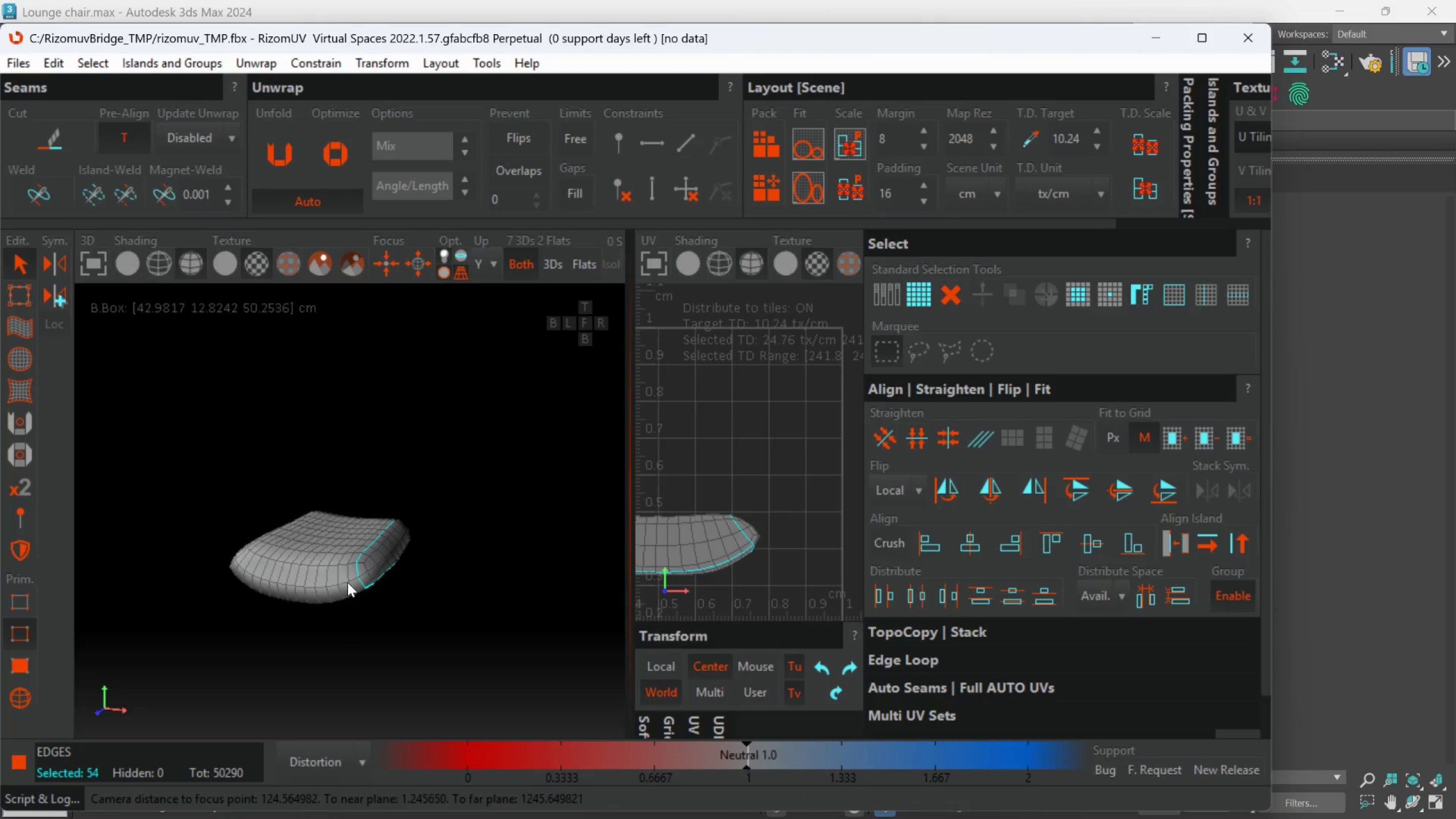 
hold_key(key=AltLeft, duration=1.53)
left_click([388, 582])
 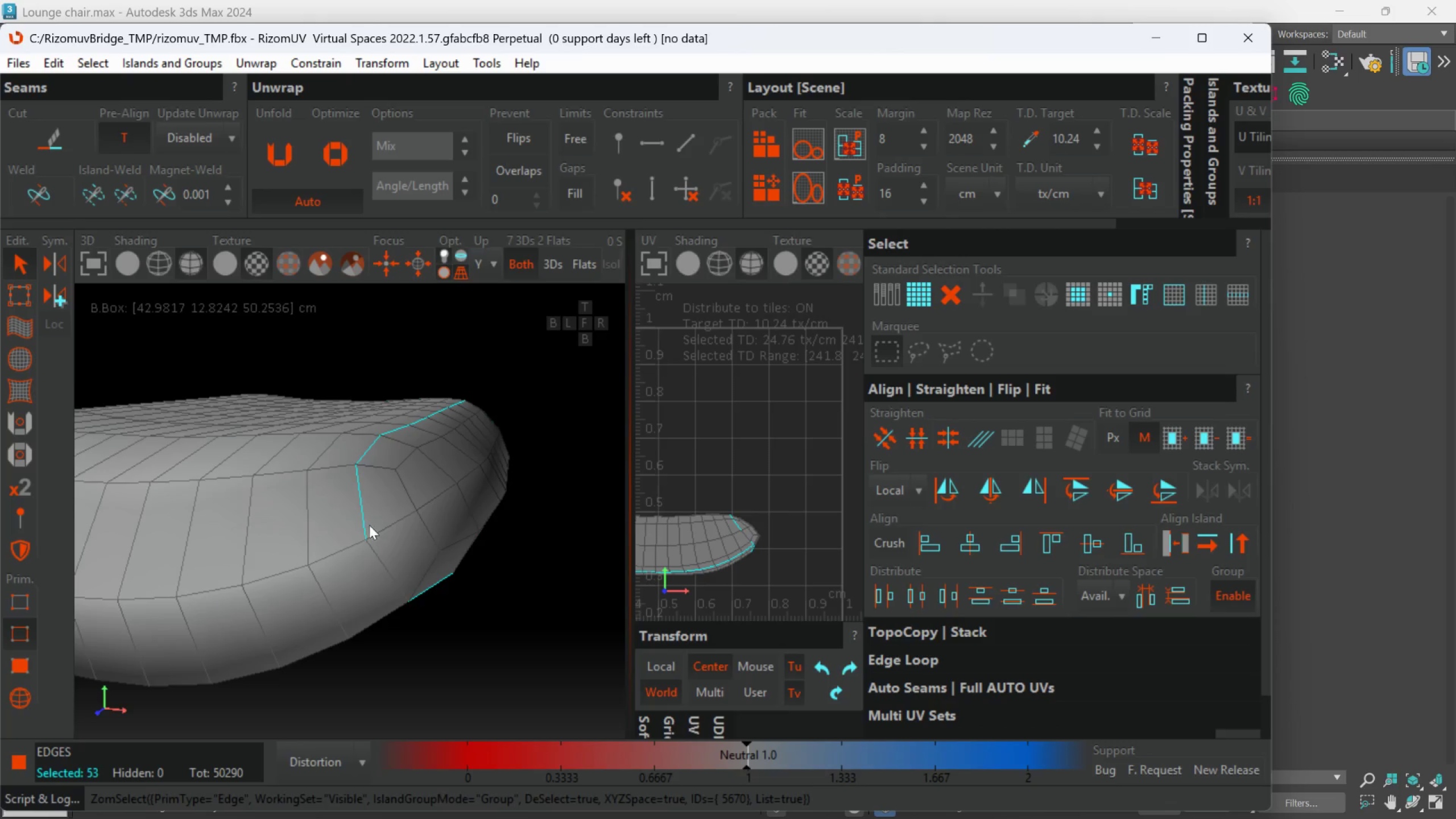 
scroll: coordinate [379, 589], scroll_direction: up, amount: 4.0
 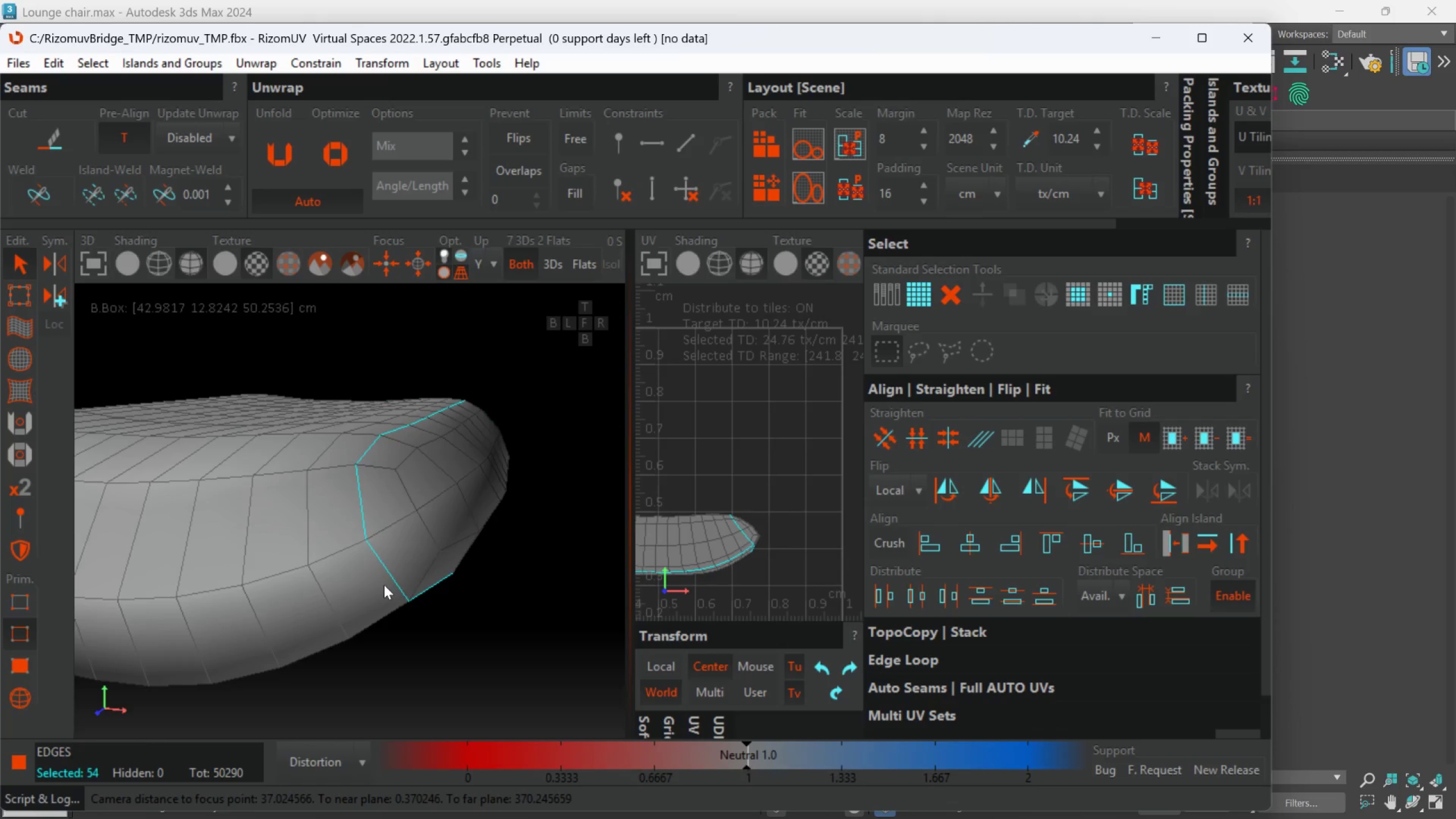 
left_click([361, 520])
 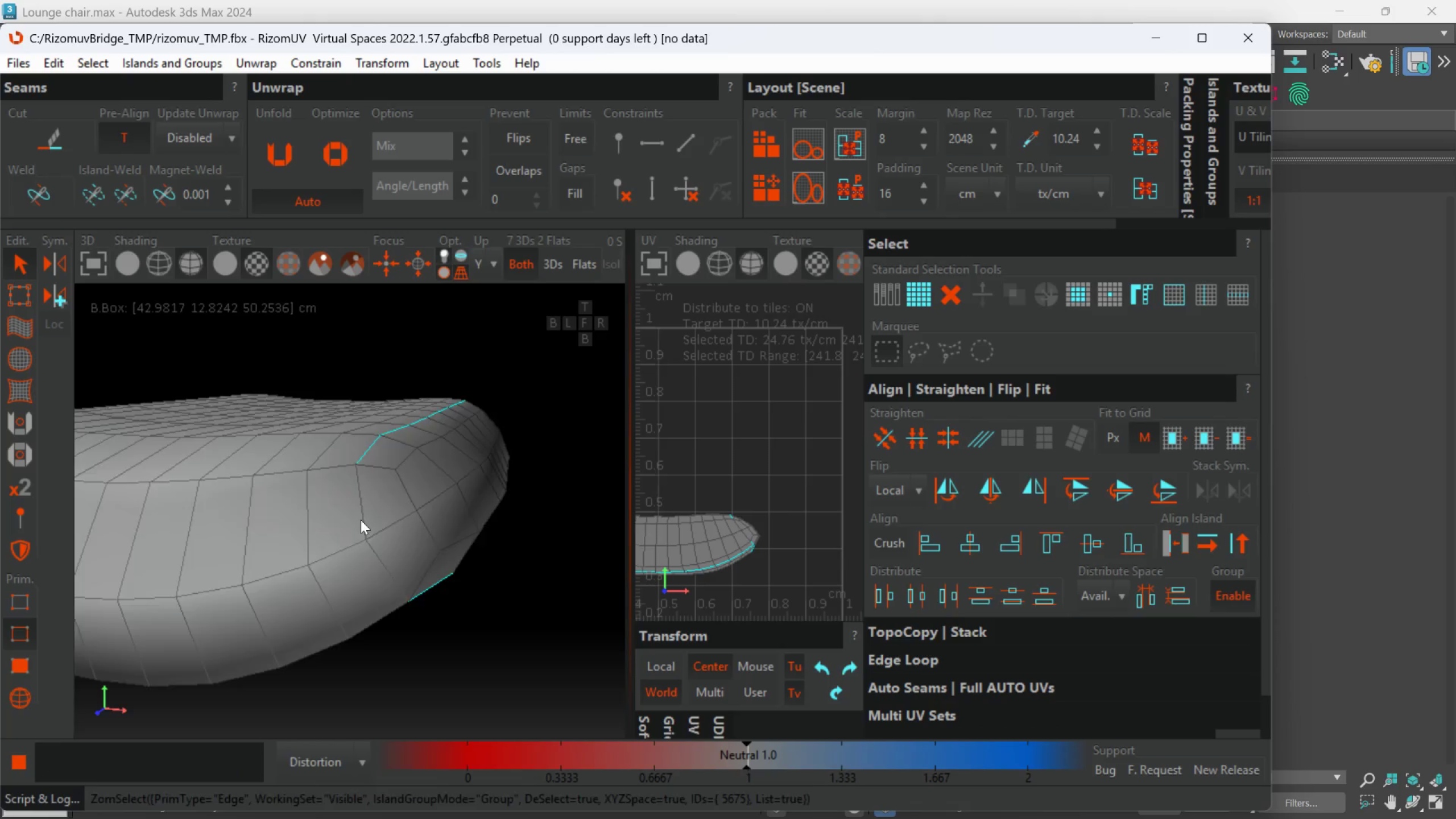 
hold_key(key=AltLeft, duration=0.52)
 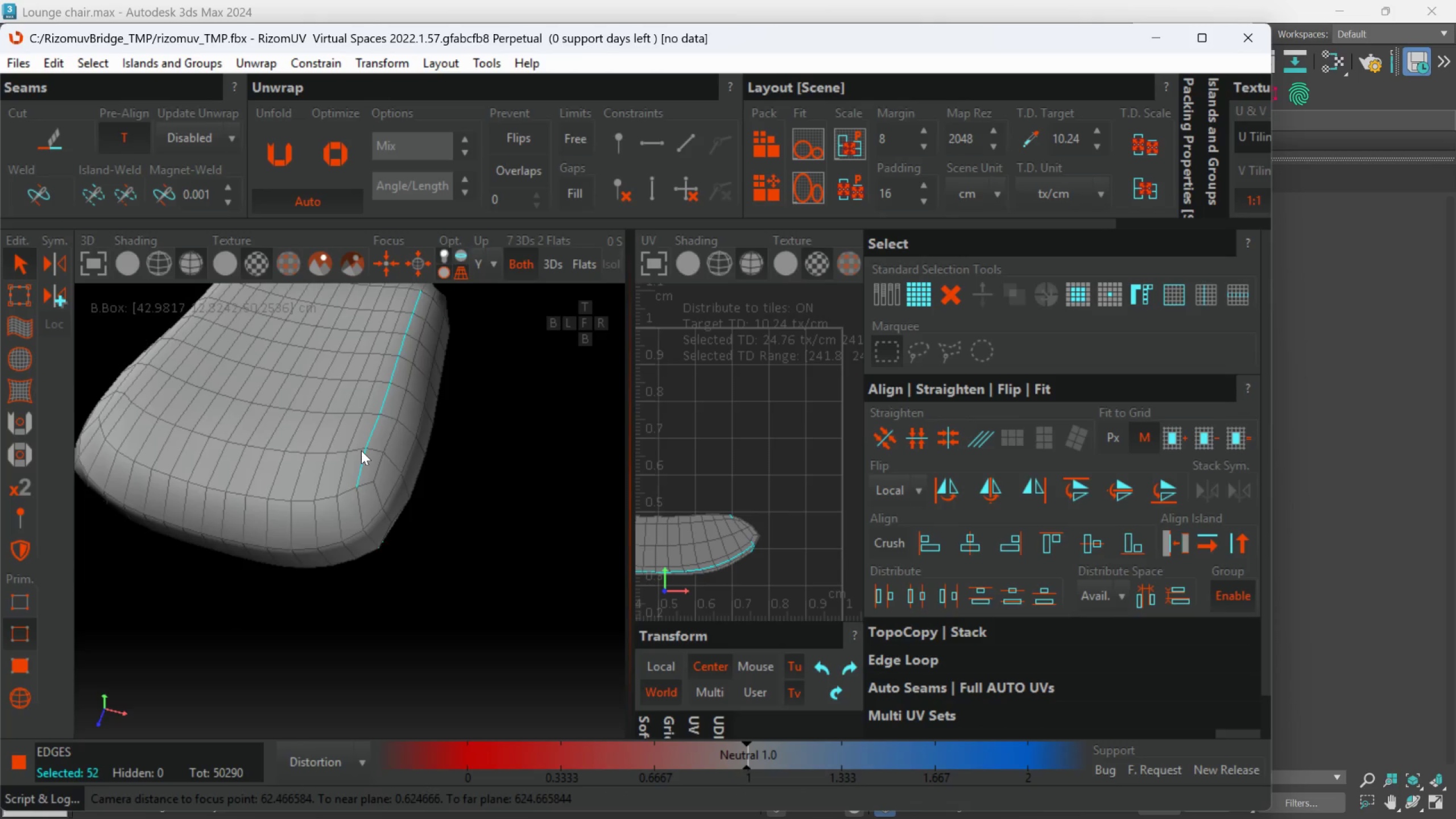 
scroll: coordinate [361, 520], scroll_direction: down, amount: 3.0
 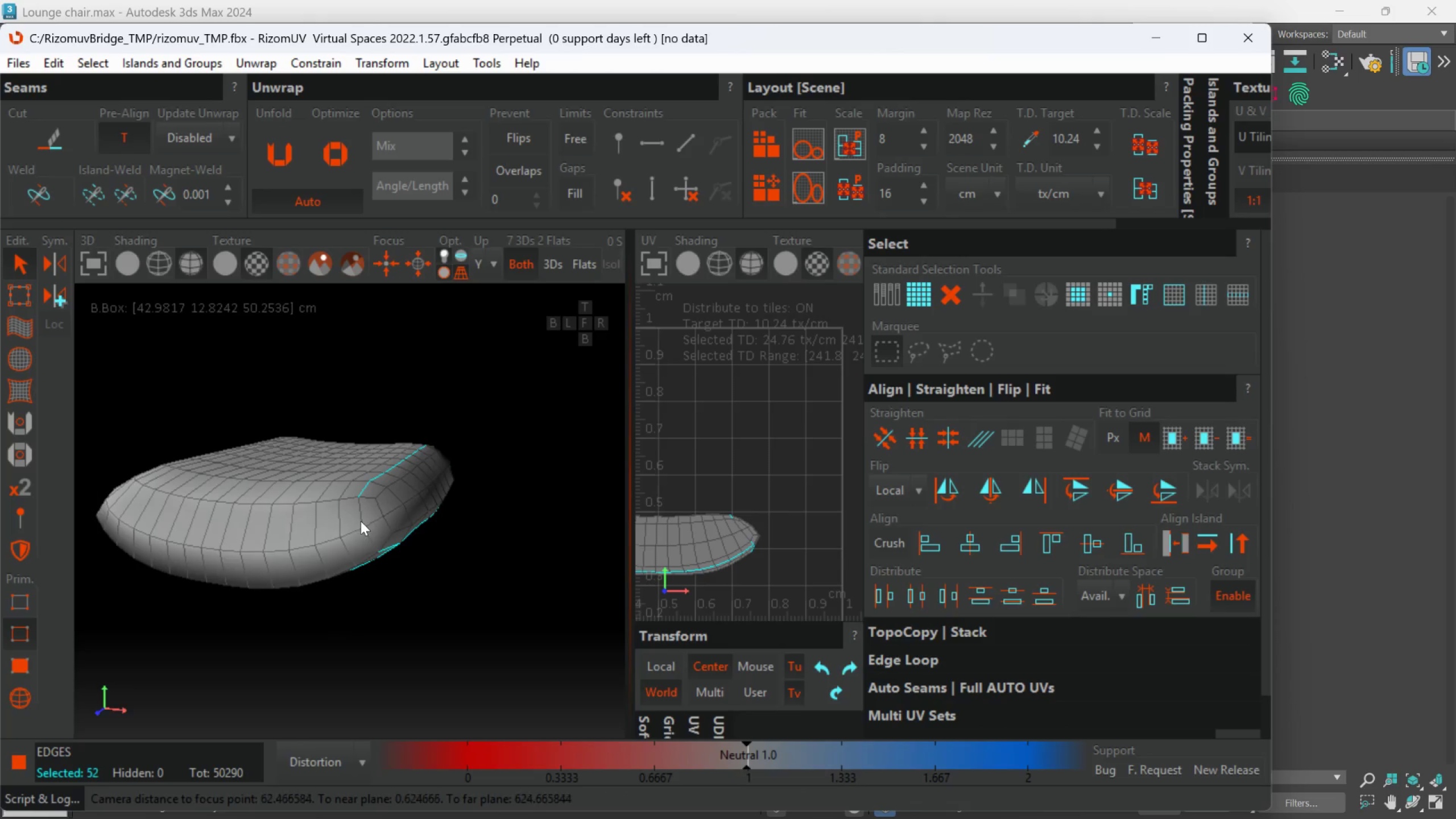 
hold_key(key=AltLeft, duration=1.5)
 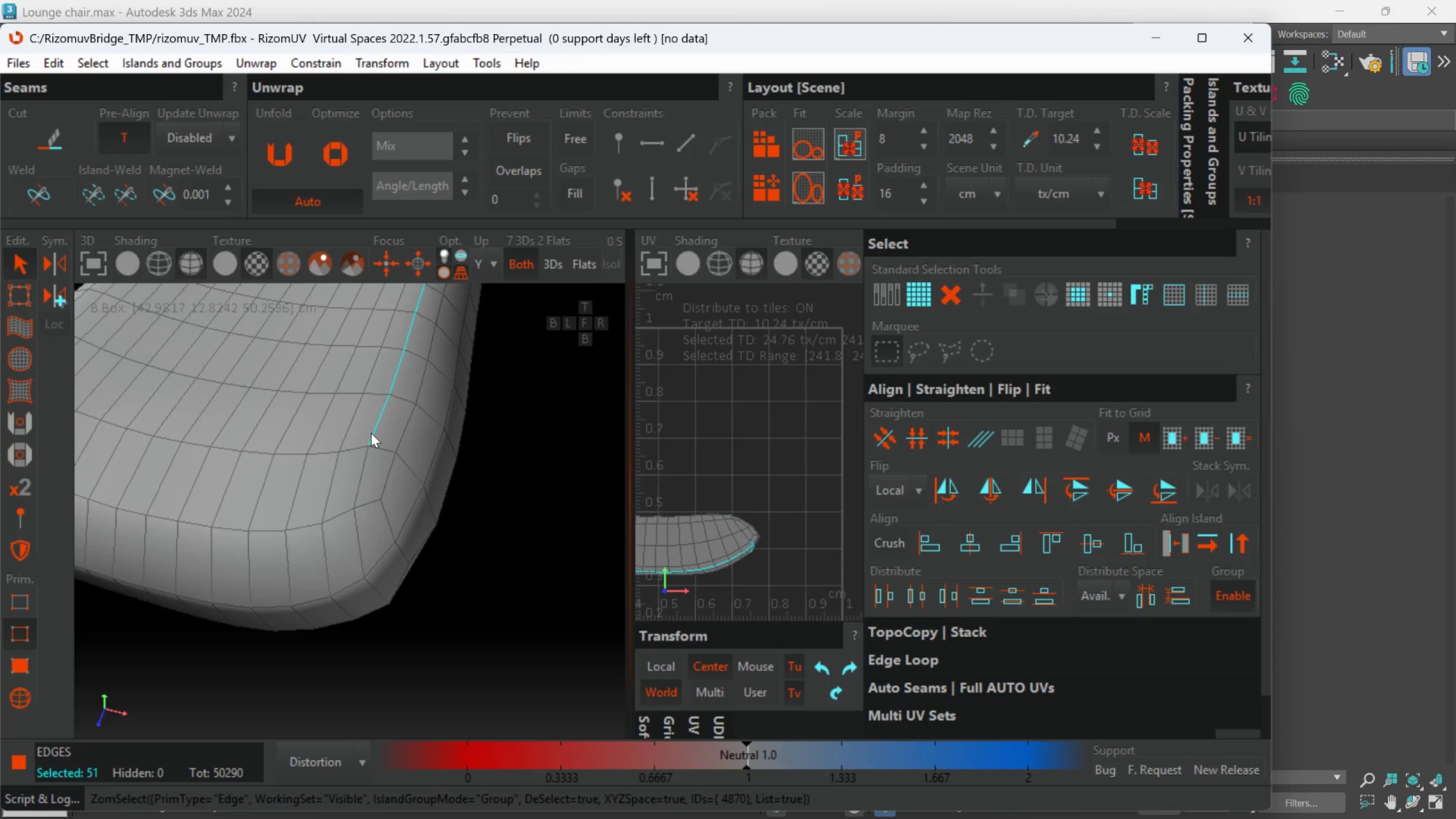 
scroll: coordinate [361, 450], scroll_direction: up, amount: 1.0
 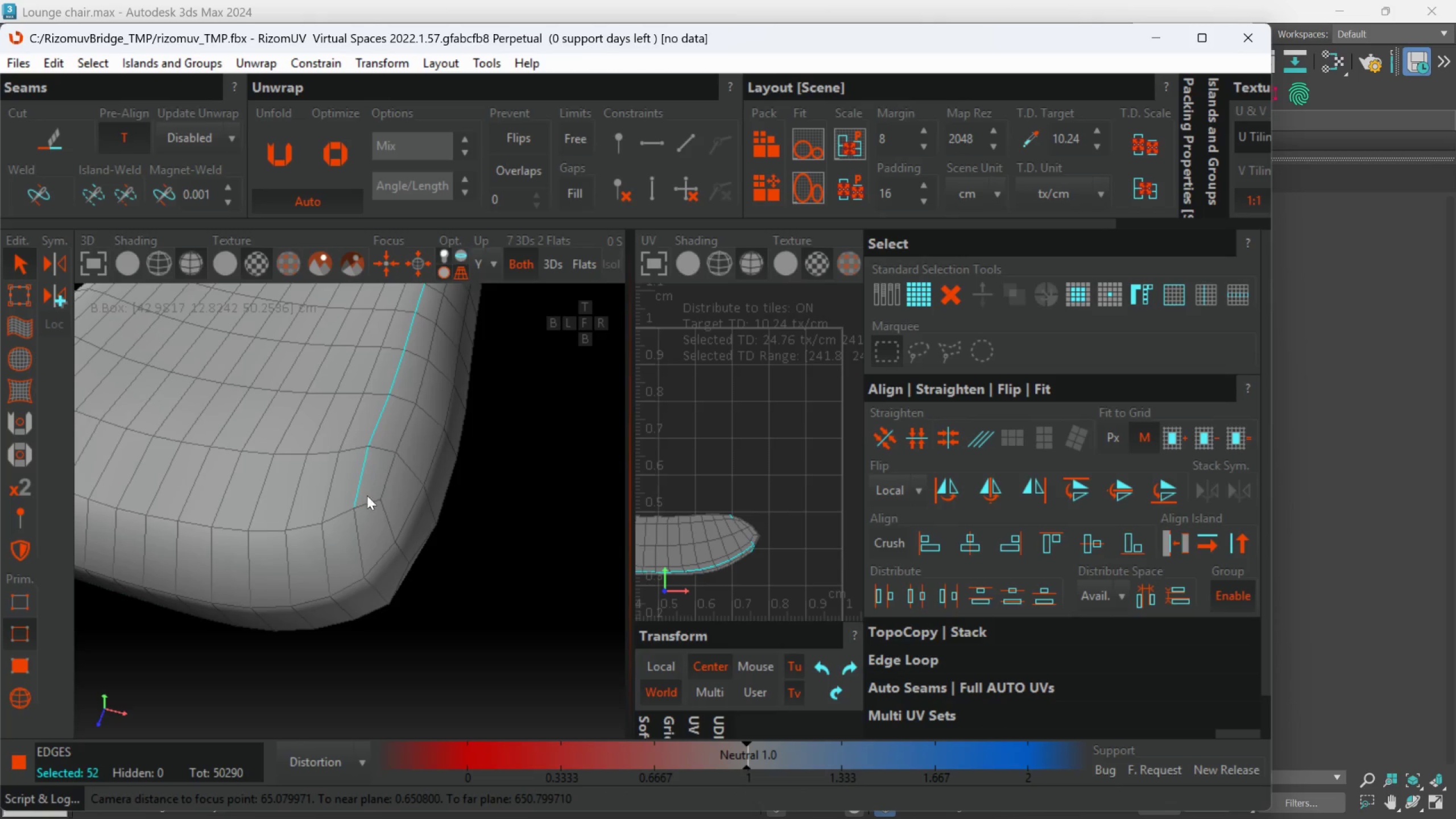 
left_click([361, 466])
 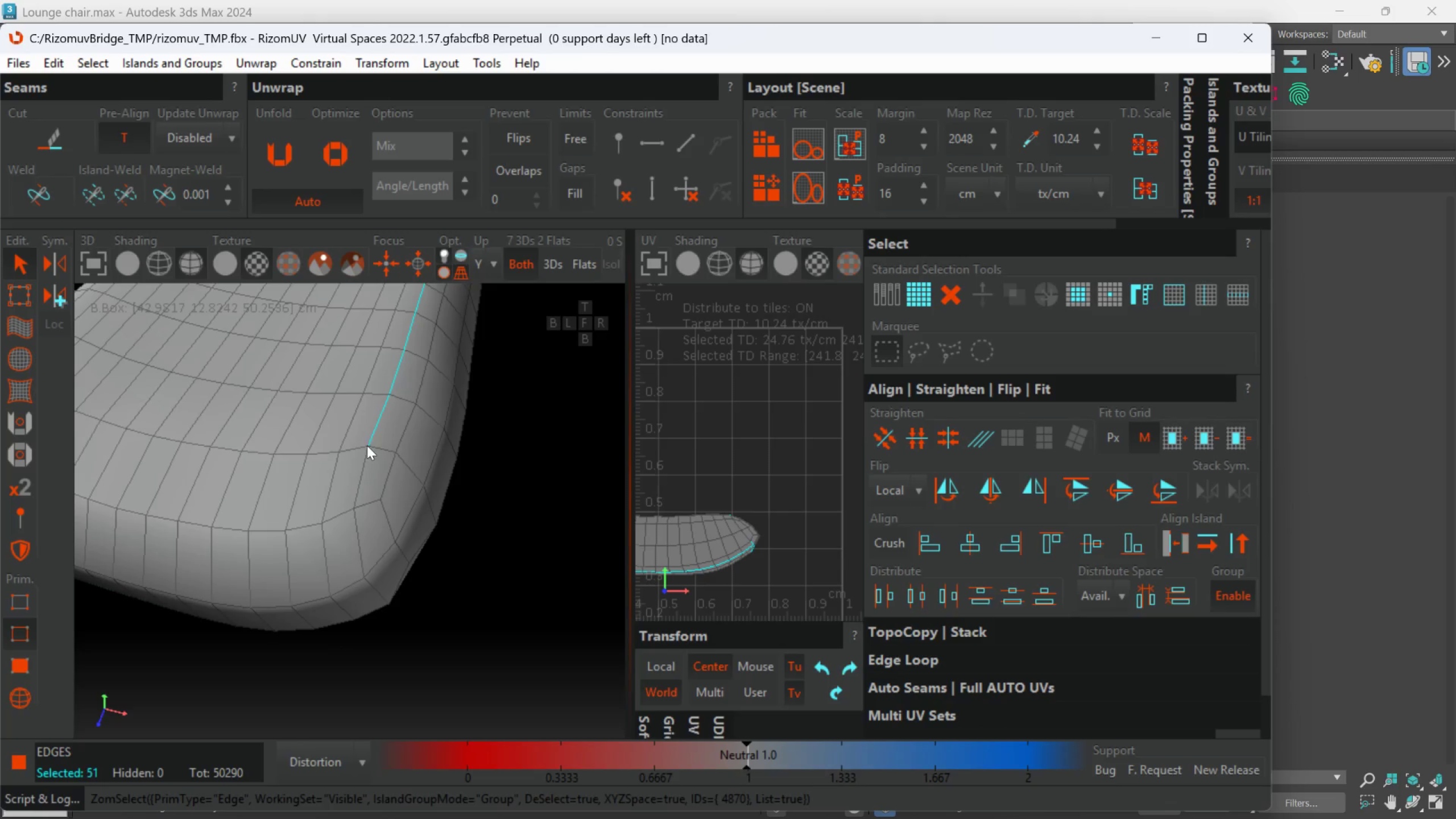 
left_click([371, 433])
 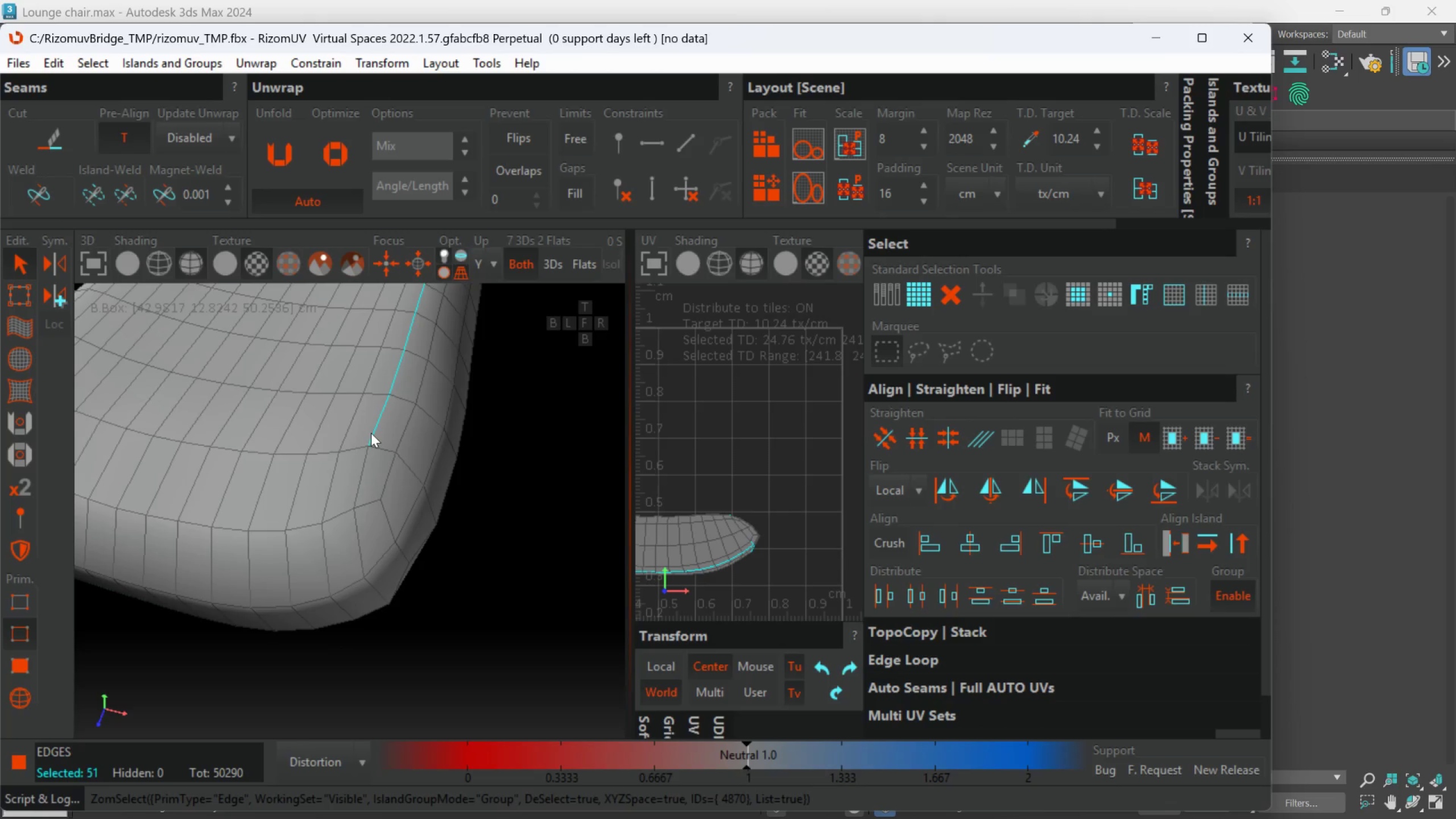 
hold_key(key=AltLeft, duration=0.86)
 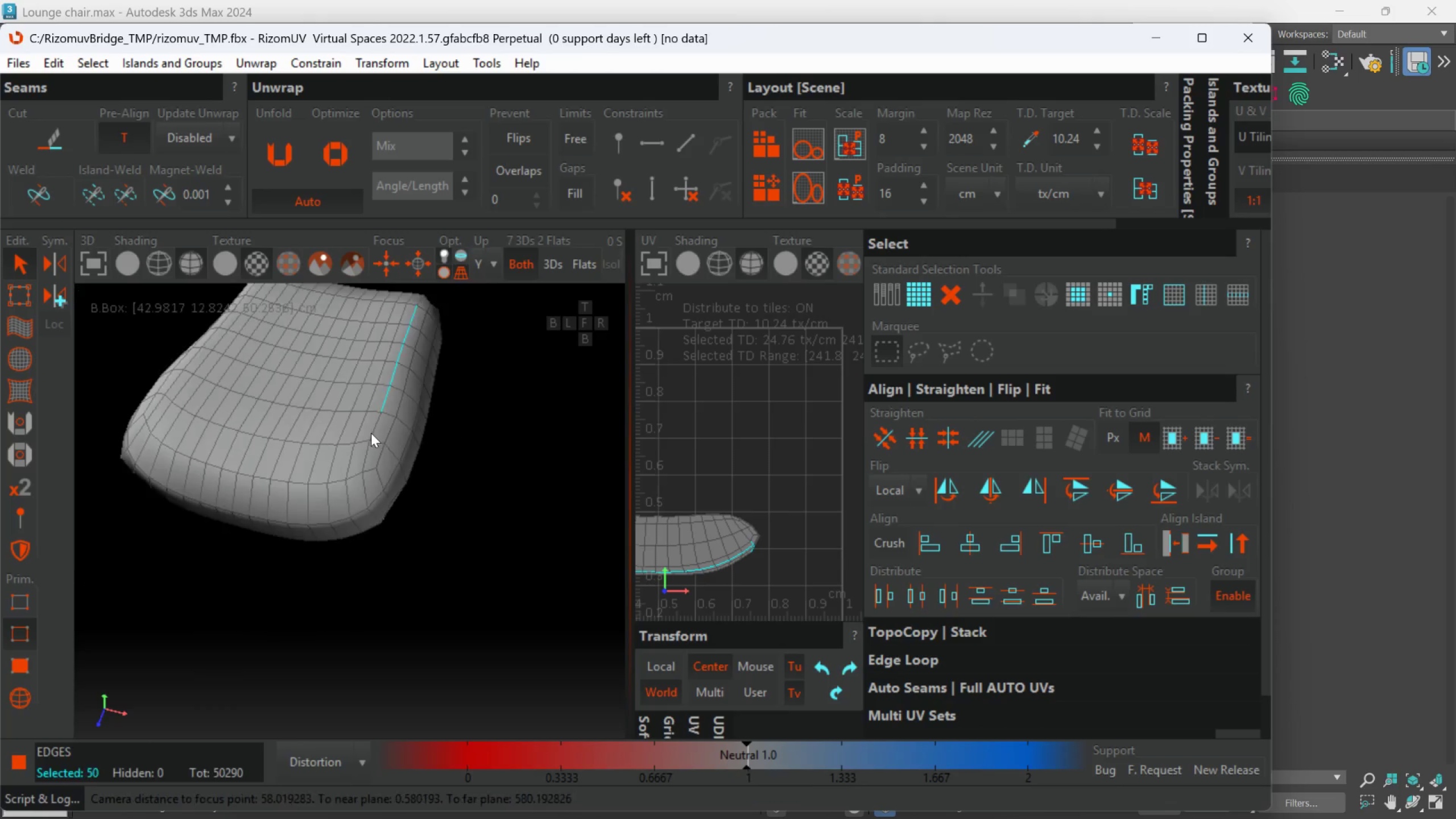 
hold_key(key=AltLeft, duration=0.48)
 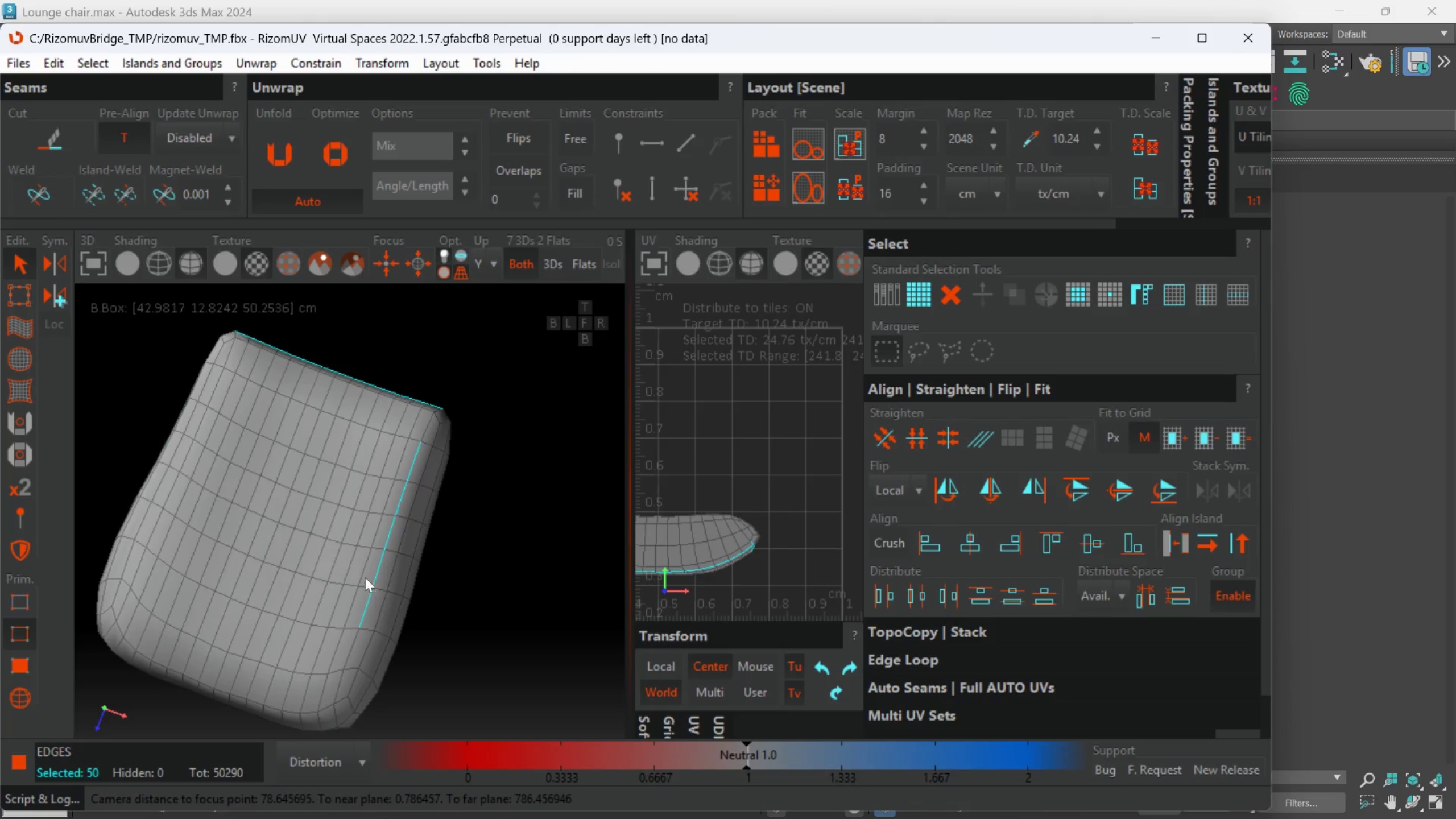 
scroll: coordinate [371, 433], scroll_direction: down, amount: 2.0
 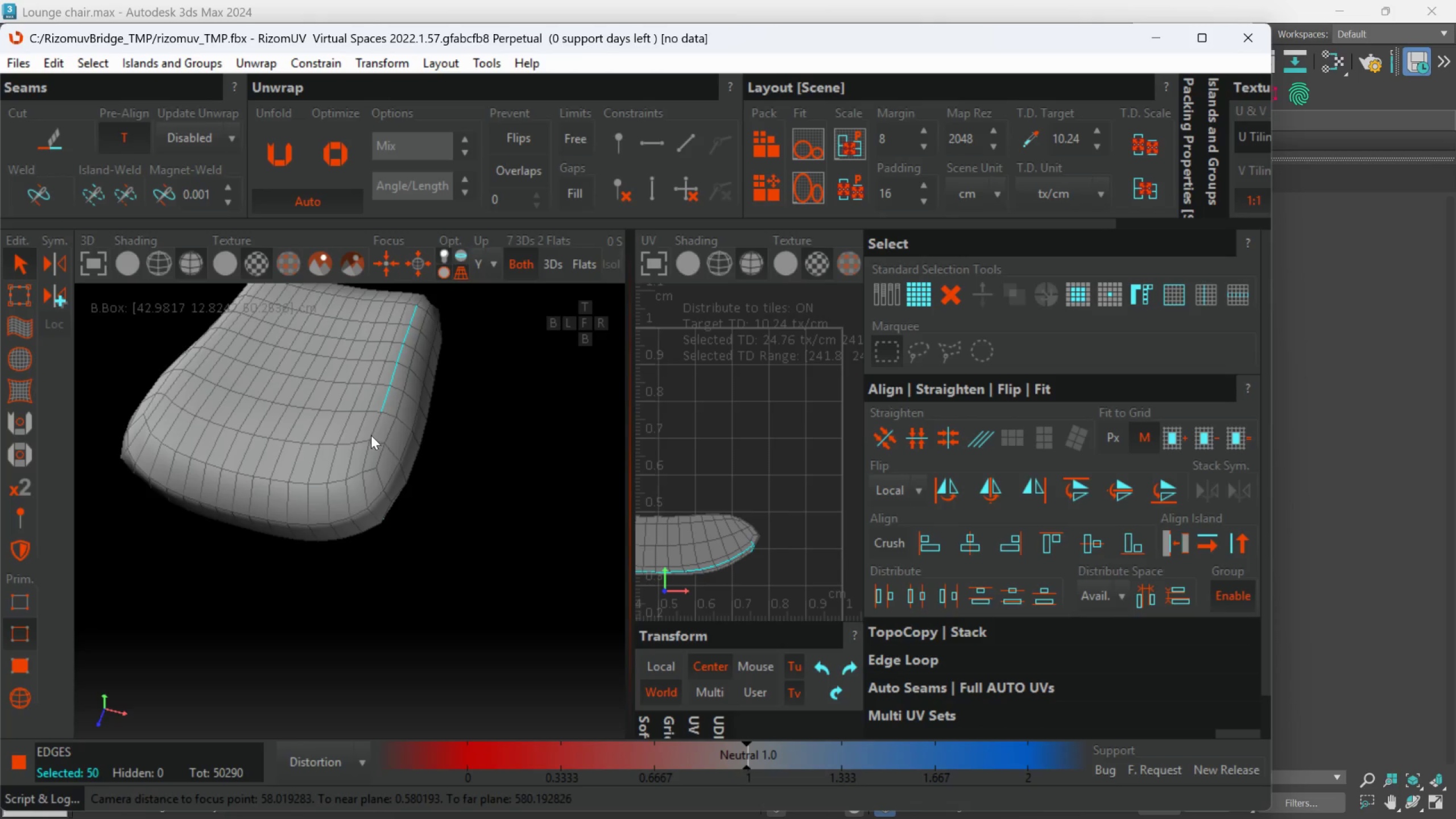 
hold_key(key=AltLeft, duration=1.5)
 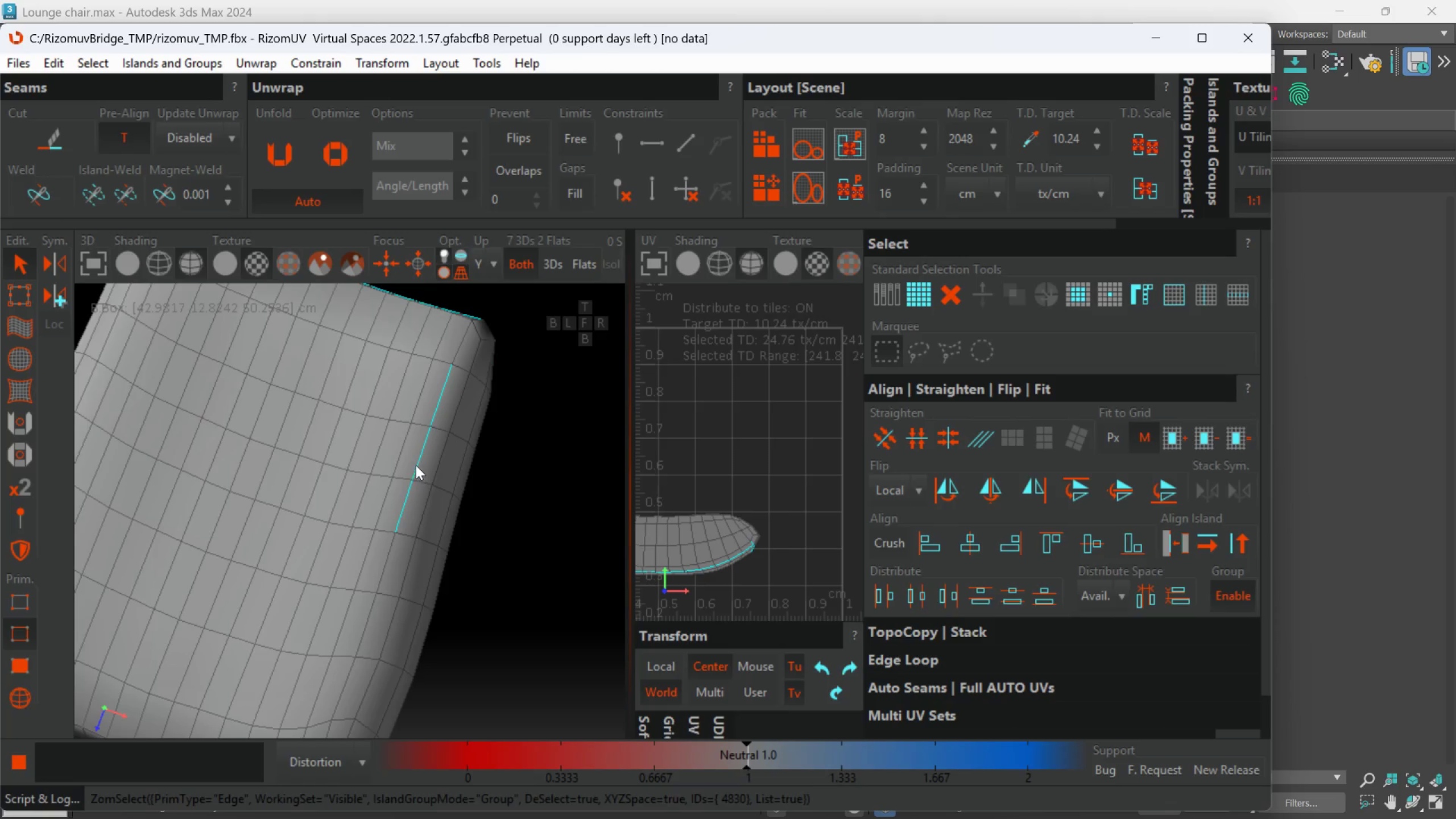 
scroll: coordinate [366, 578], scroll_direction: up, amount: 1.0
 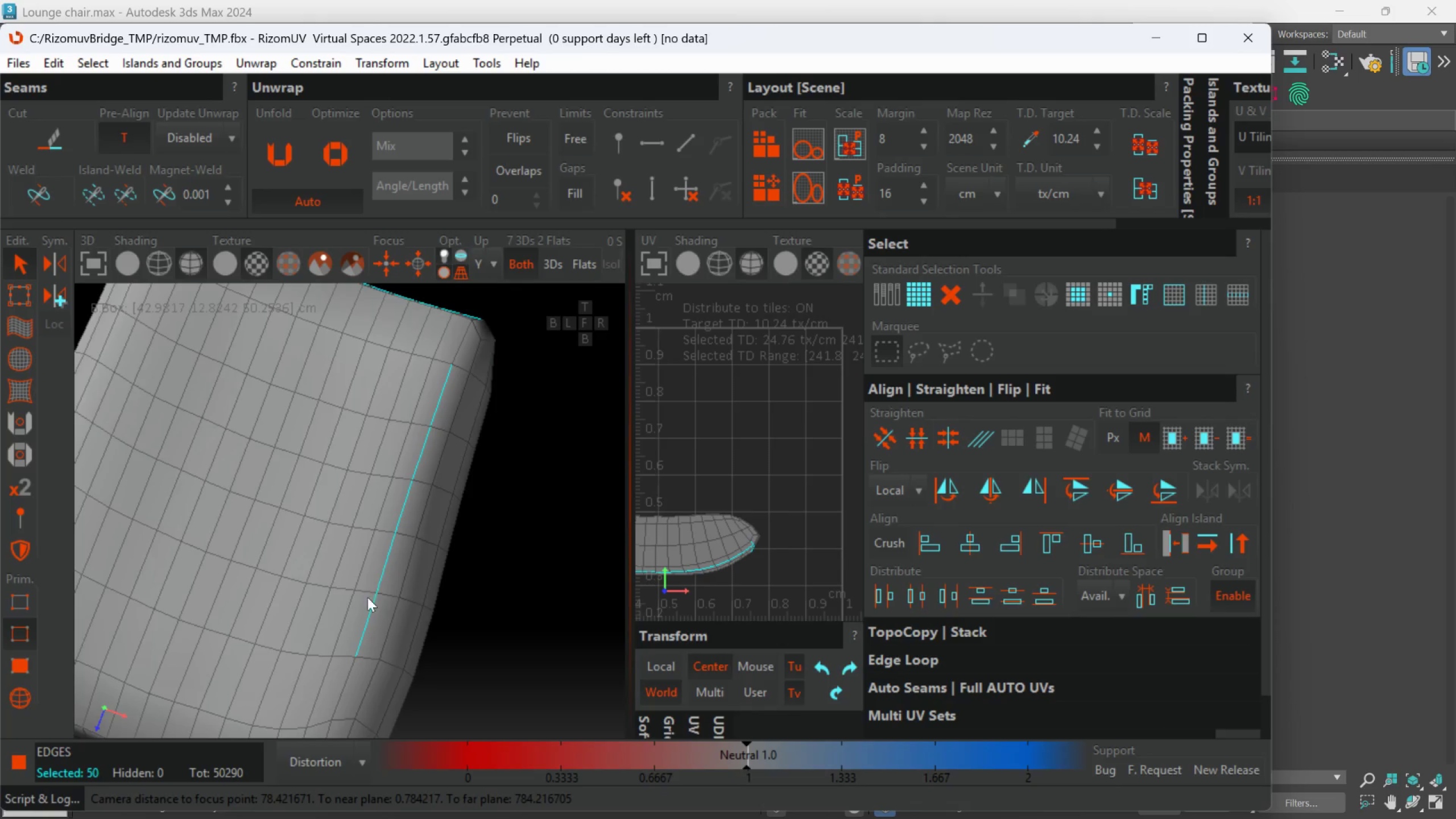 
left_click([365, 628])
 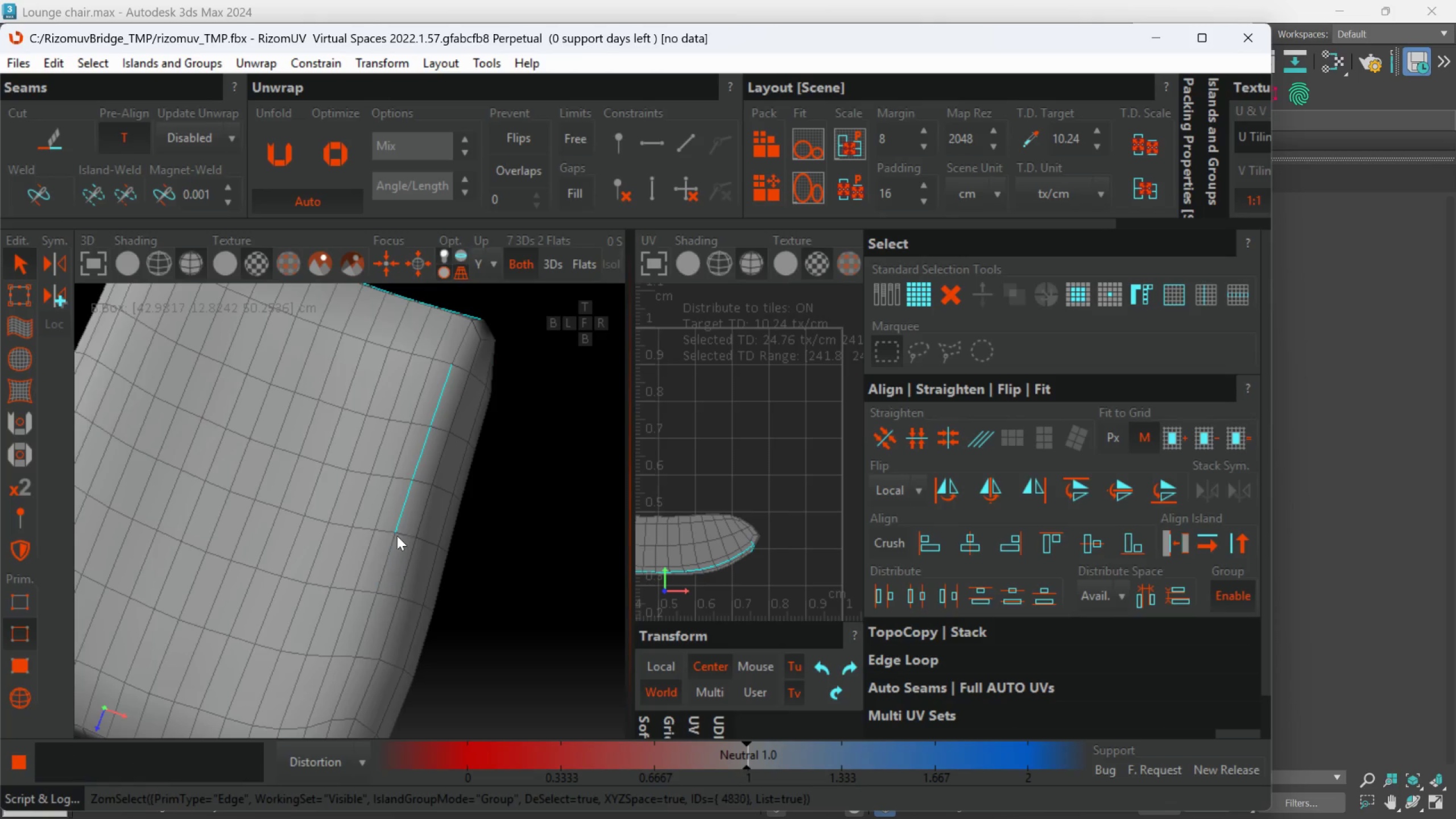 
hold_key(key=AltLeft, duration=1.52)
left_click([399, 519])
 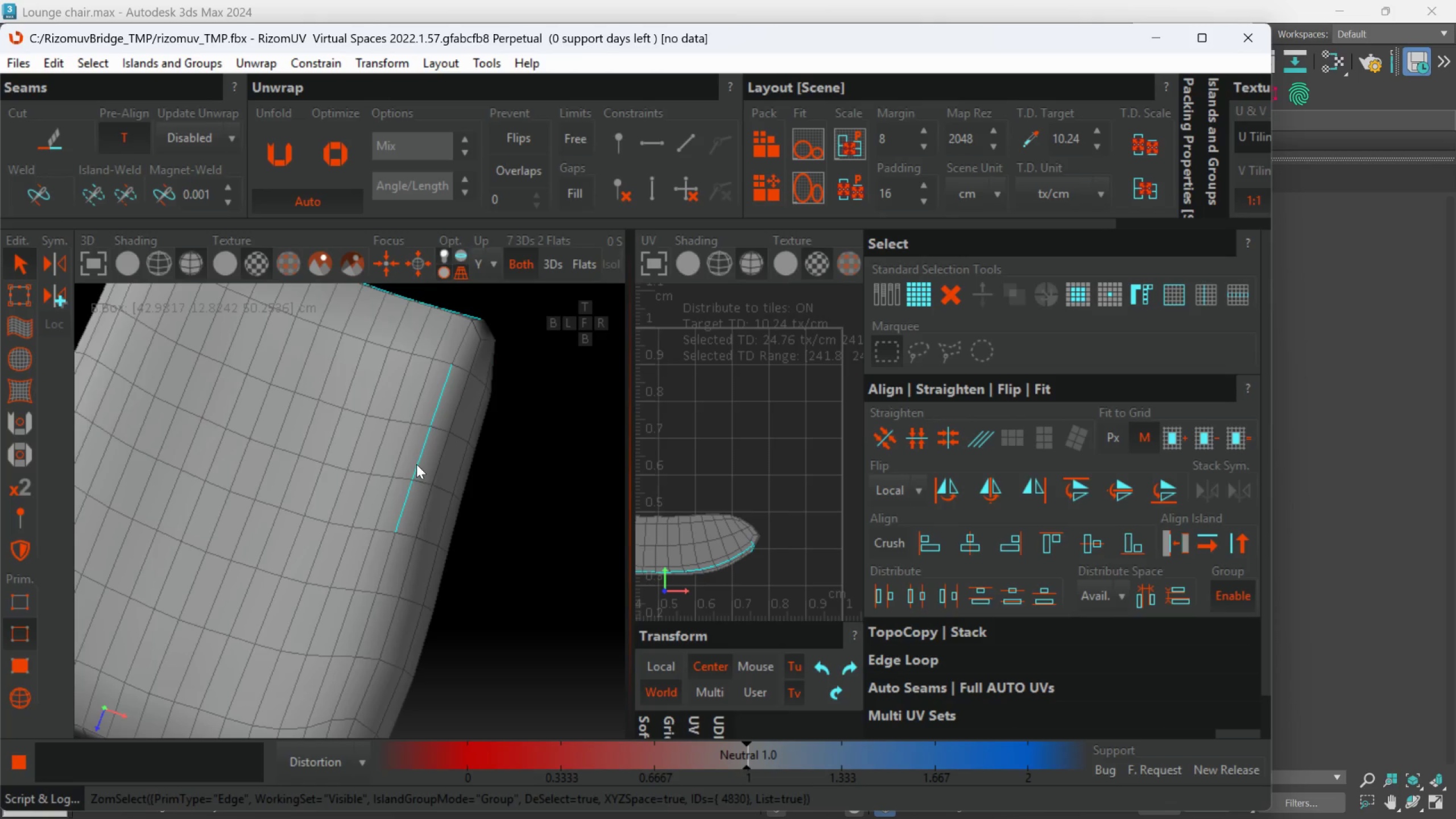 
left_click([417, 462])
 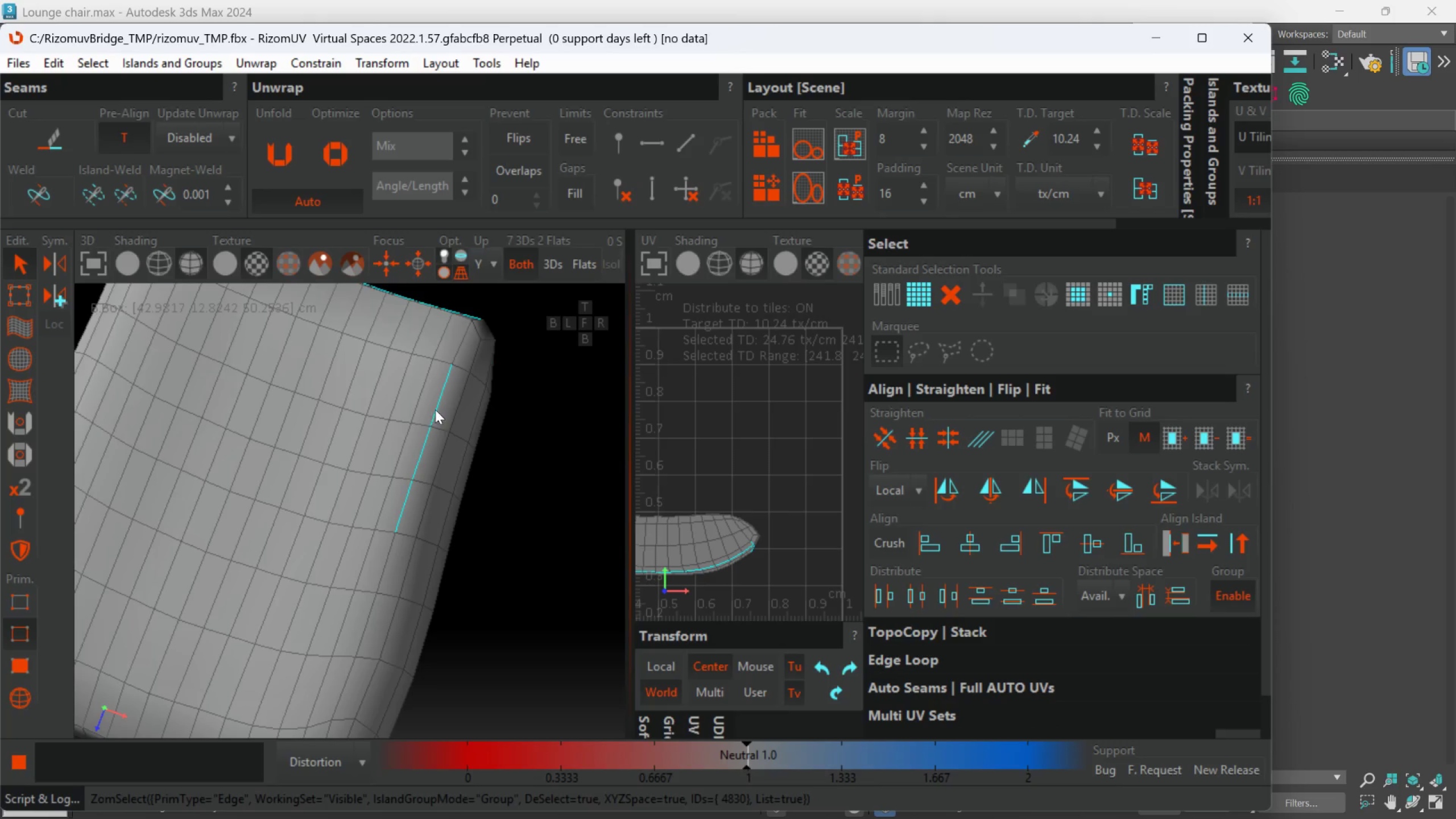 
hold_key(key=AltLeft, duration=1.53)
left_click([436, 407])
 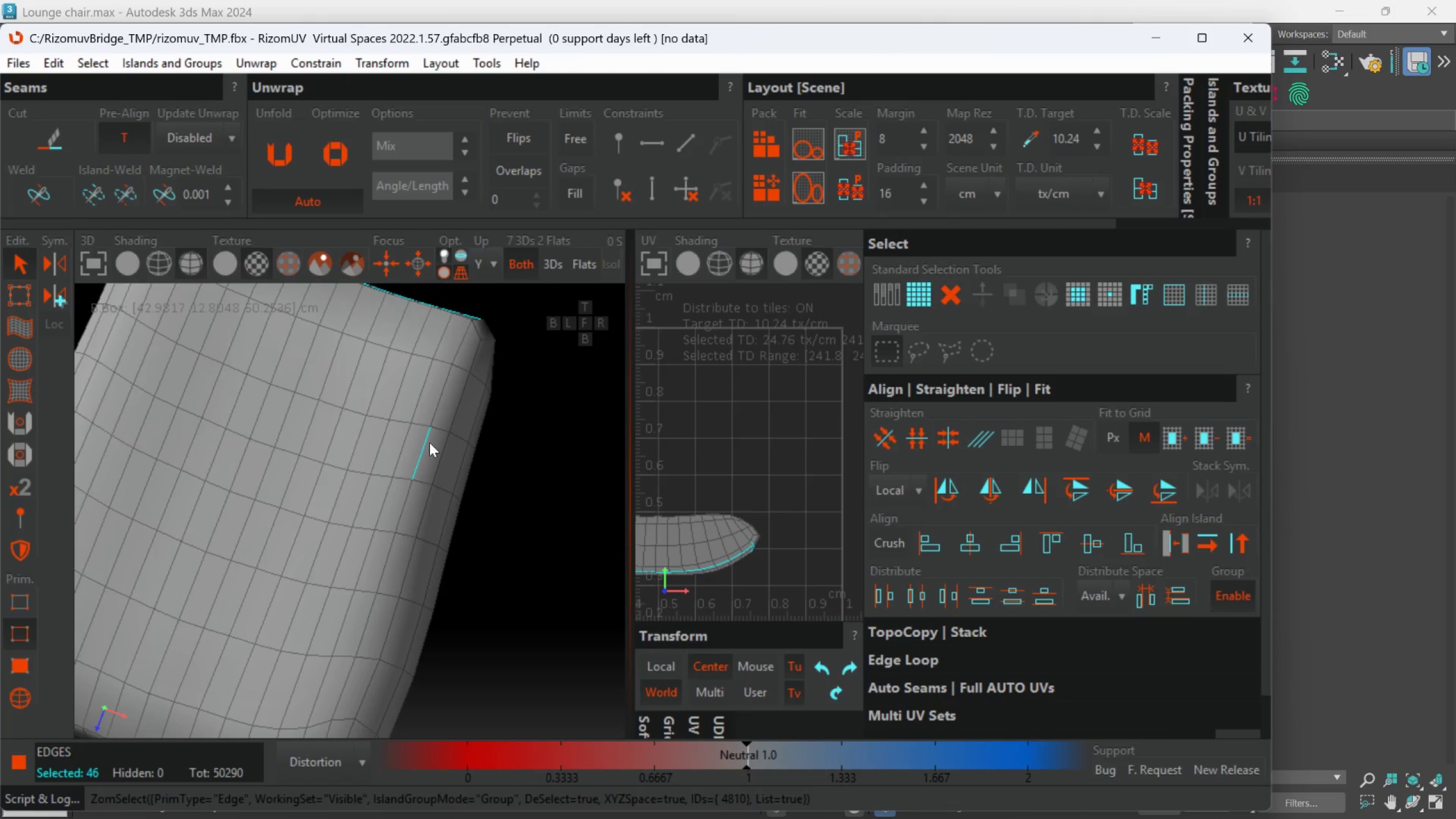 
left_click([429, 443])
 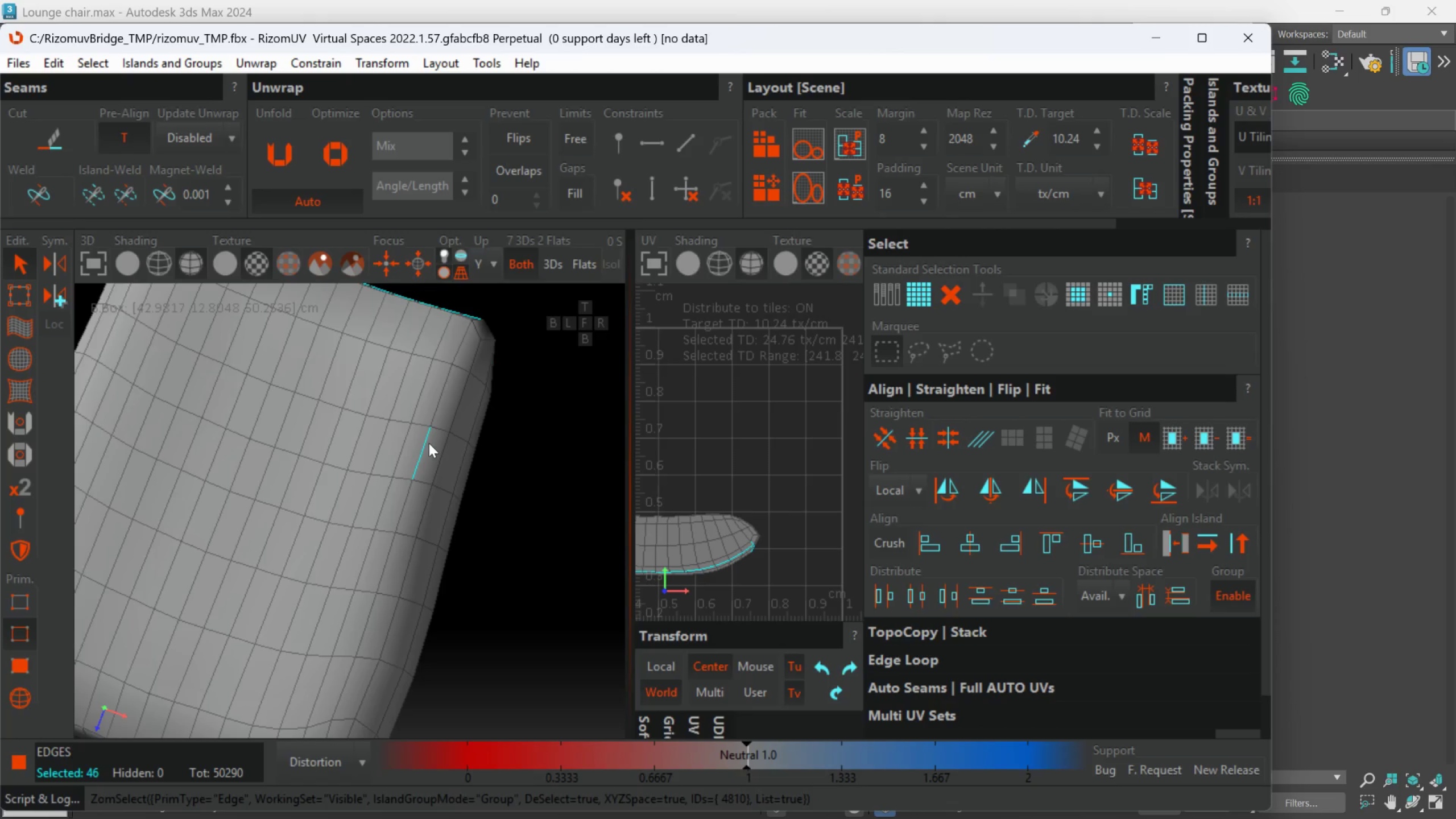 
hold_key(key=AltLeft, duration=0.44)
 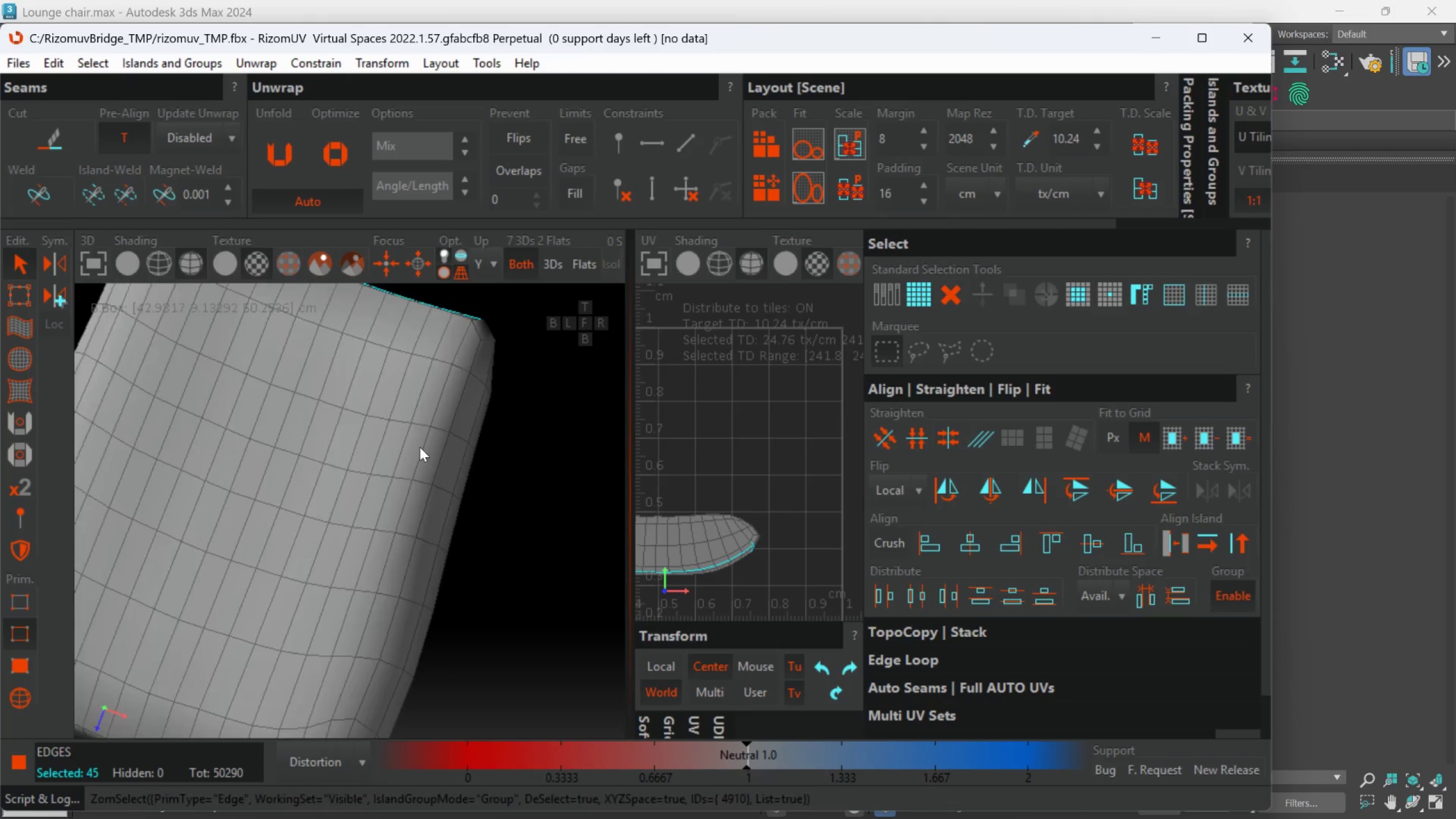 
hold_key(key=AltLeft, duration=0.75)
 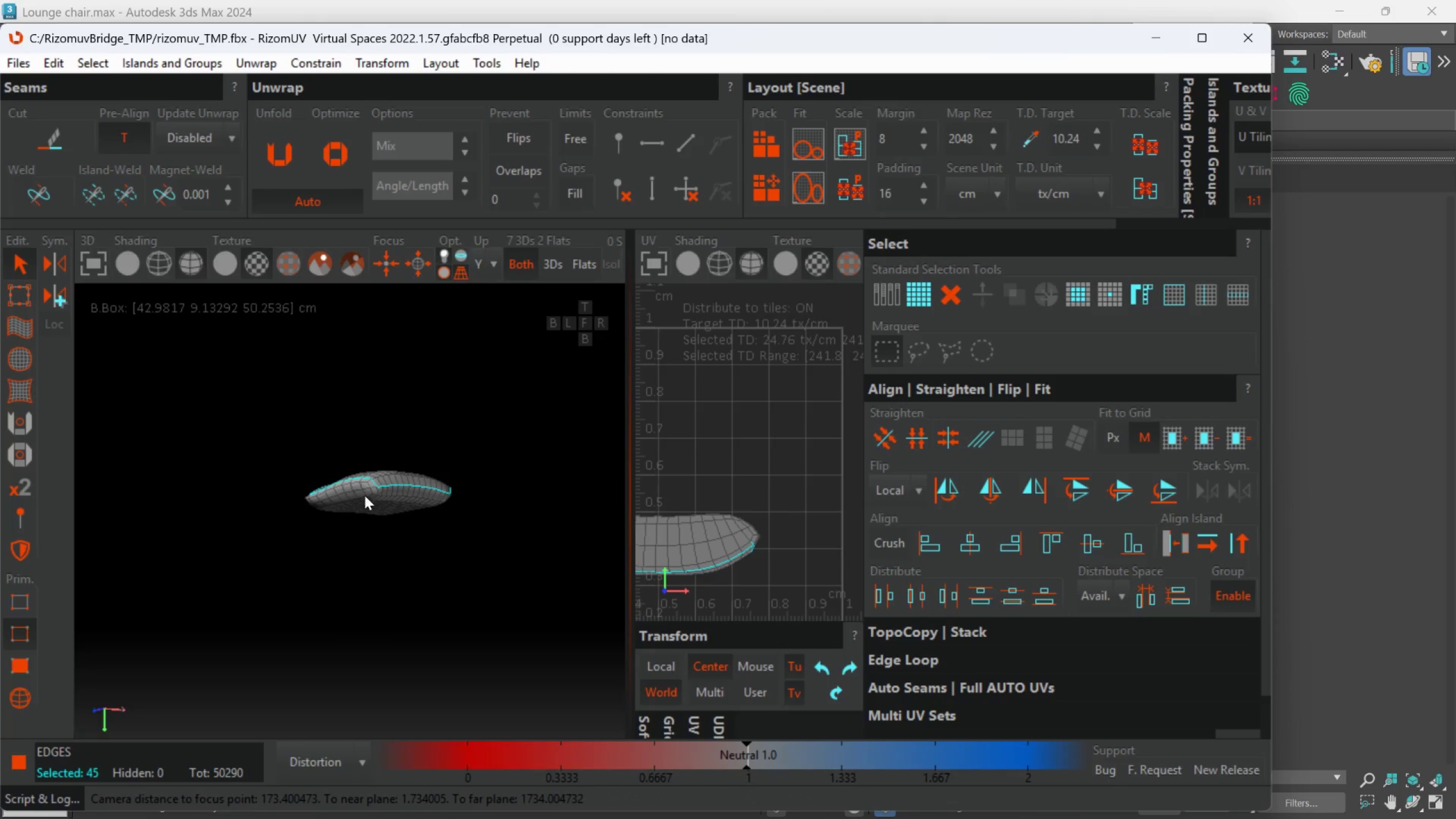 
scroll: coordinate [408, 479], scroll_direction: down, amount: 5.0
 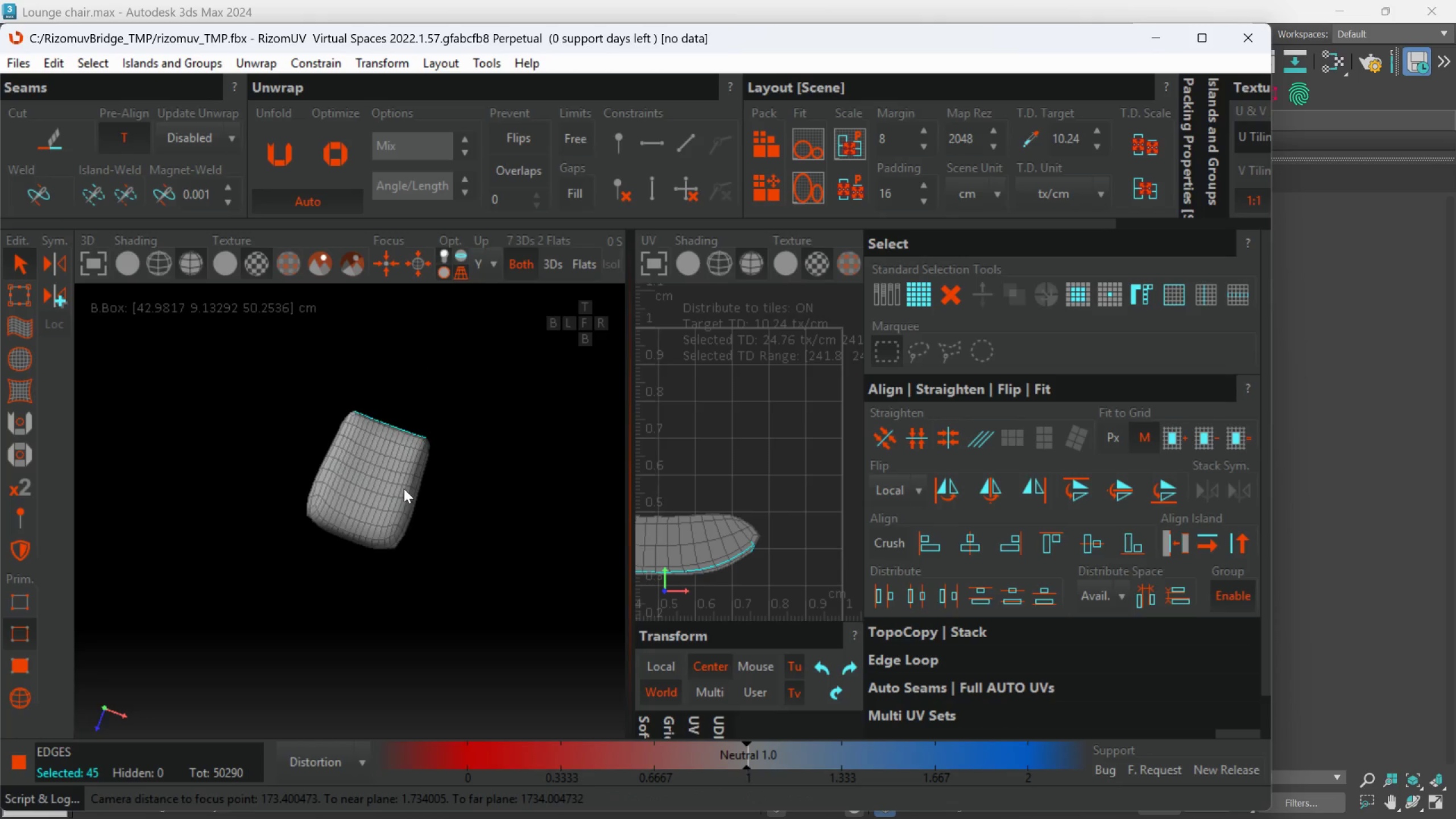 
hold_key(key=AltLeft, duration=0.7)
 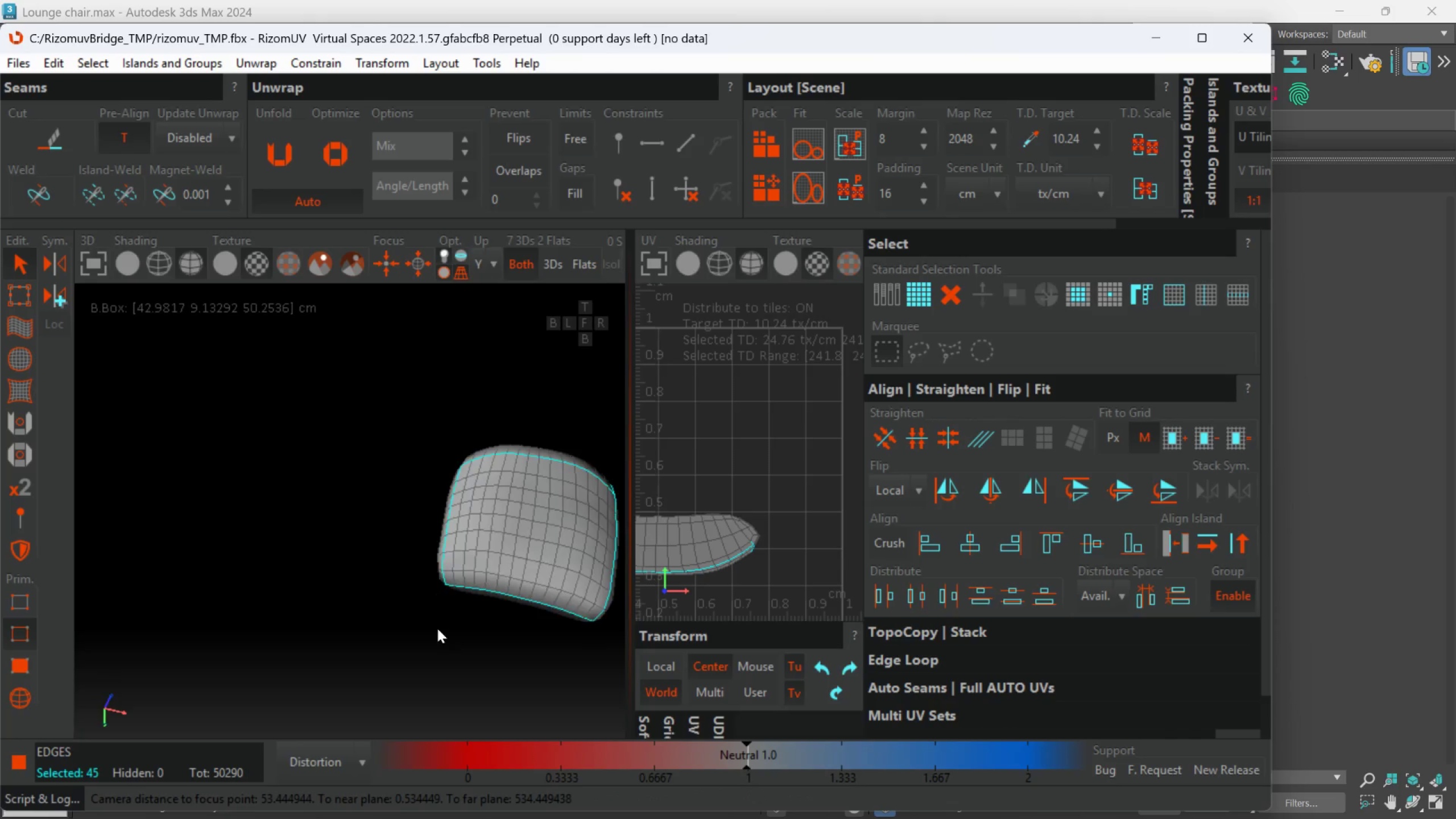 
scroll: coordinate [365, 487], scroll_direction: up, amount: 3.0
 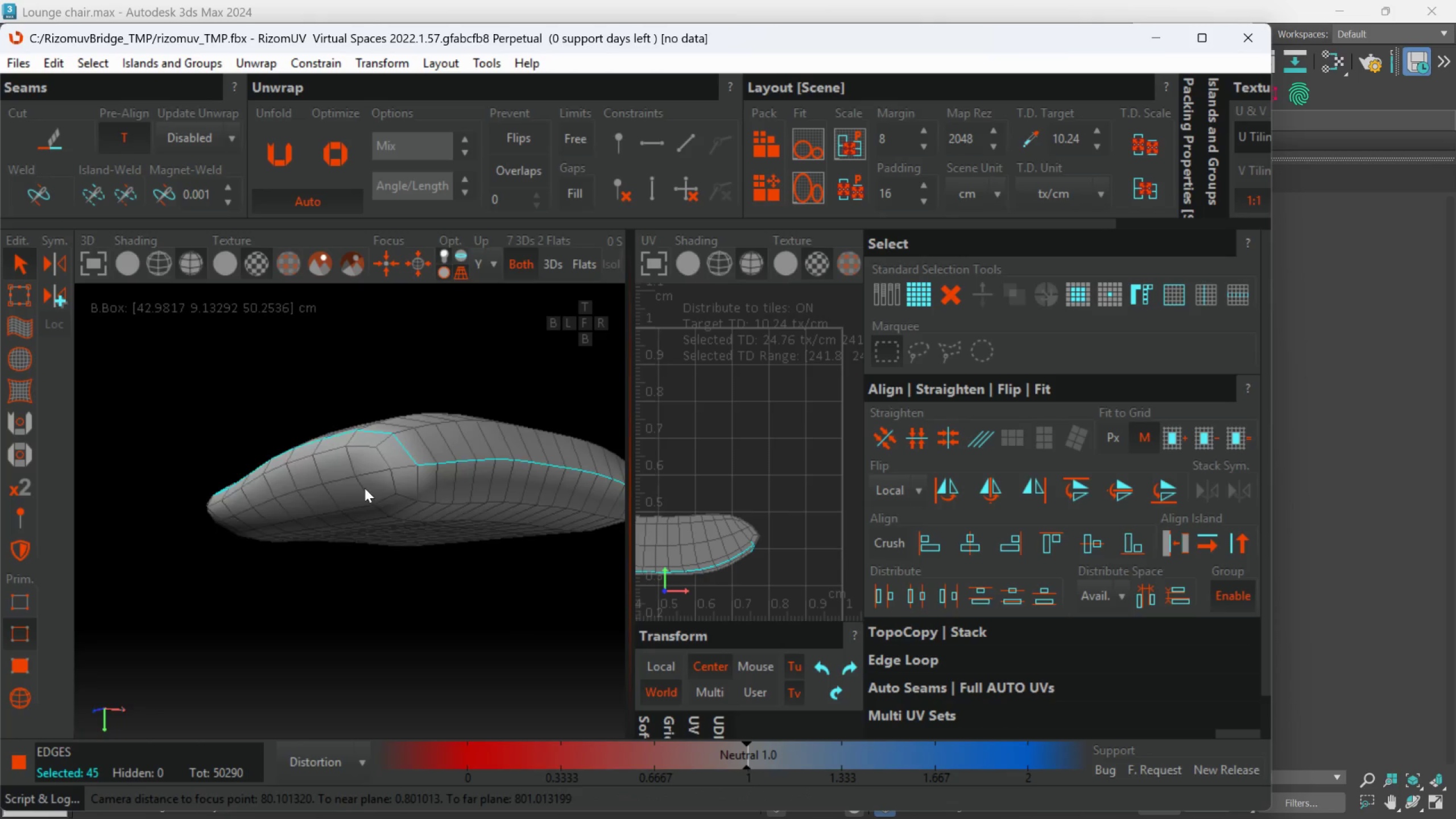 
hold_key(key=AltLeft, duration=1.38)
scroll: coordinate [494, 638], scroll_direction: down, amount: 4.0
 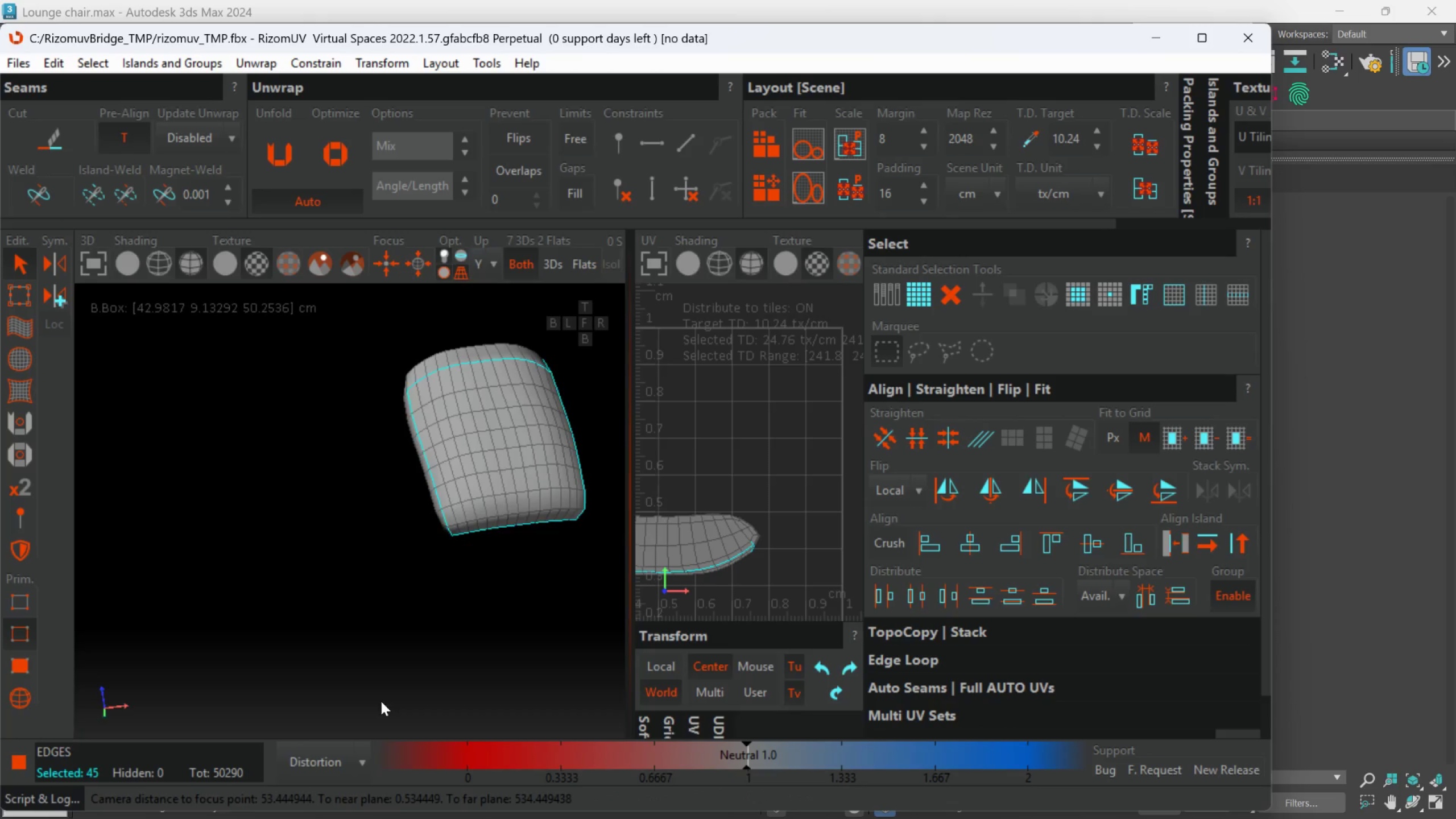 
hold_key(key=AltLeft, duration=1.08)
 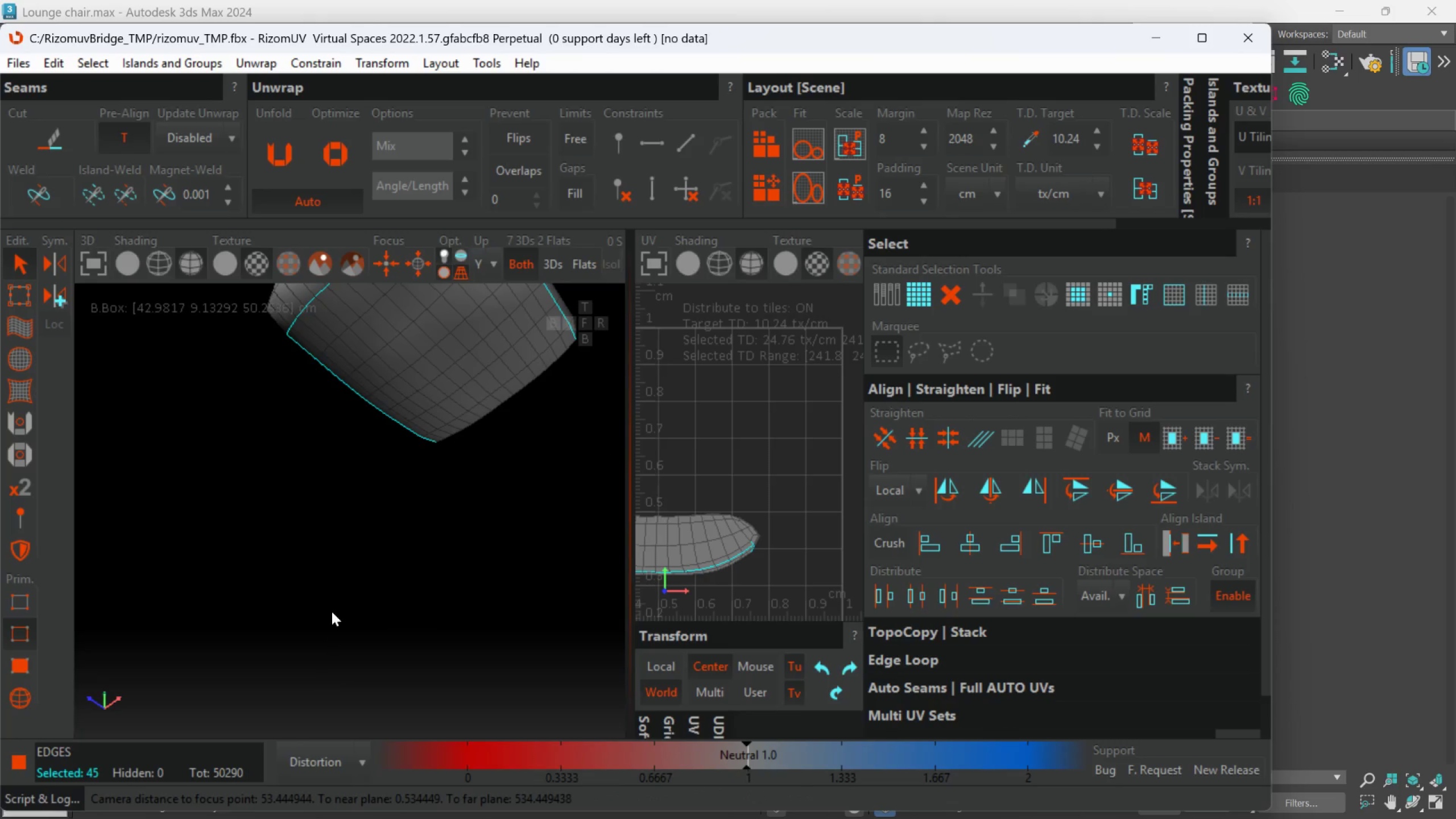 
scroll: coordinate [333, 607], scroll_direction: down, amount: 3.0
 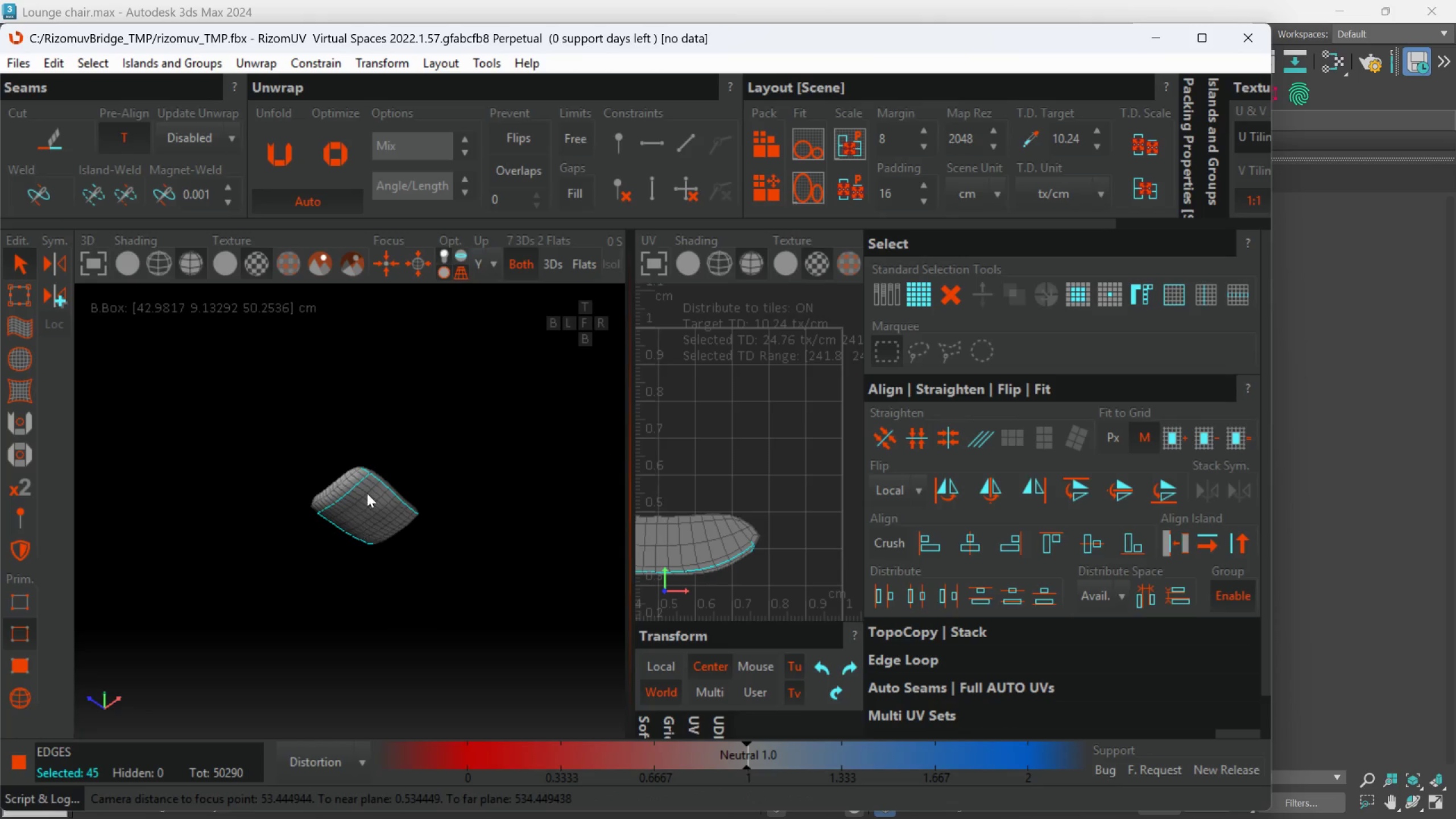 
hold_key(key=AltLeft, duration=1.53)
 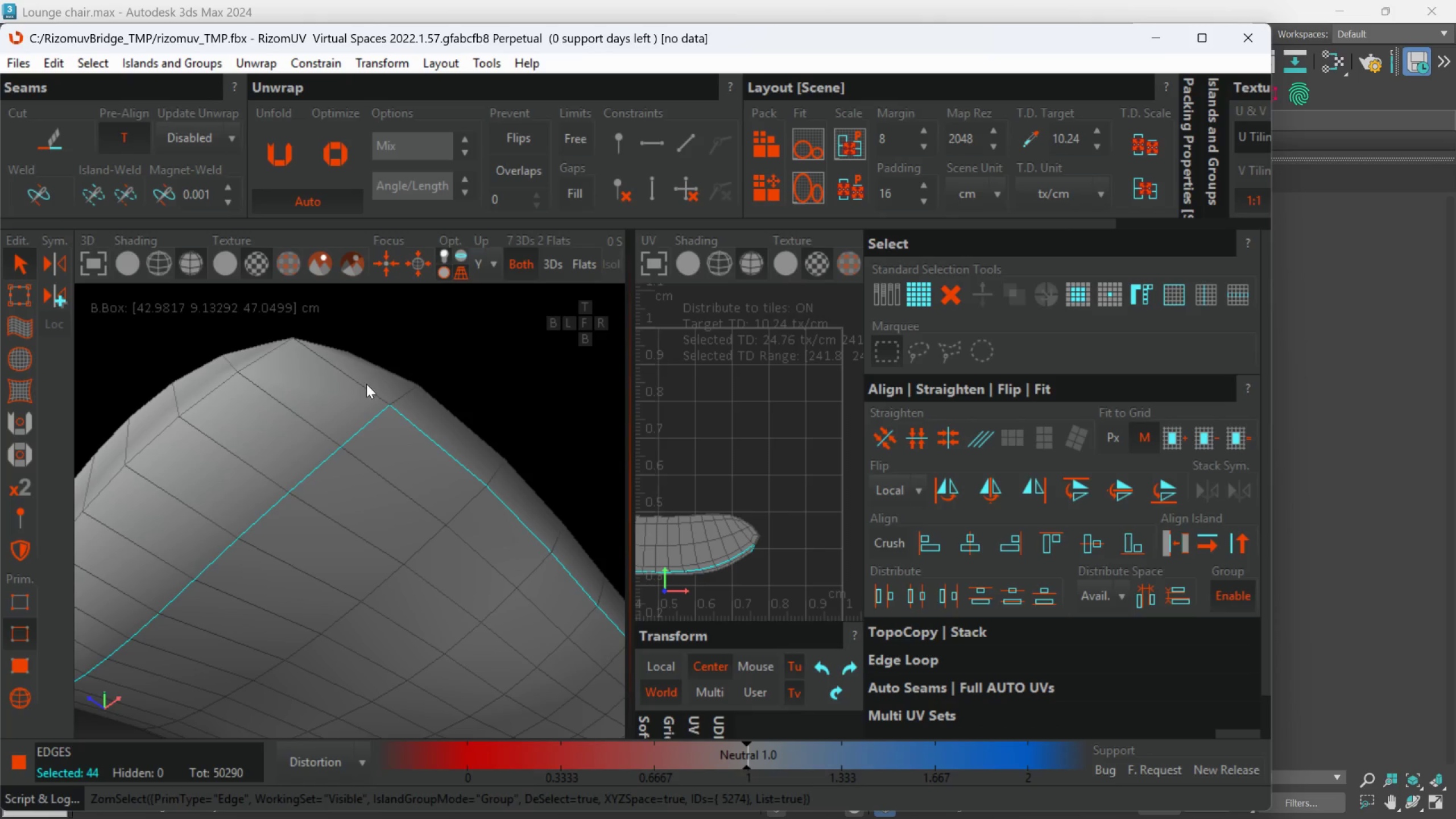 
scroll: coordinate [370, 438], scroll_direction: up, amount: 5.0
 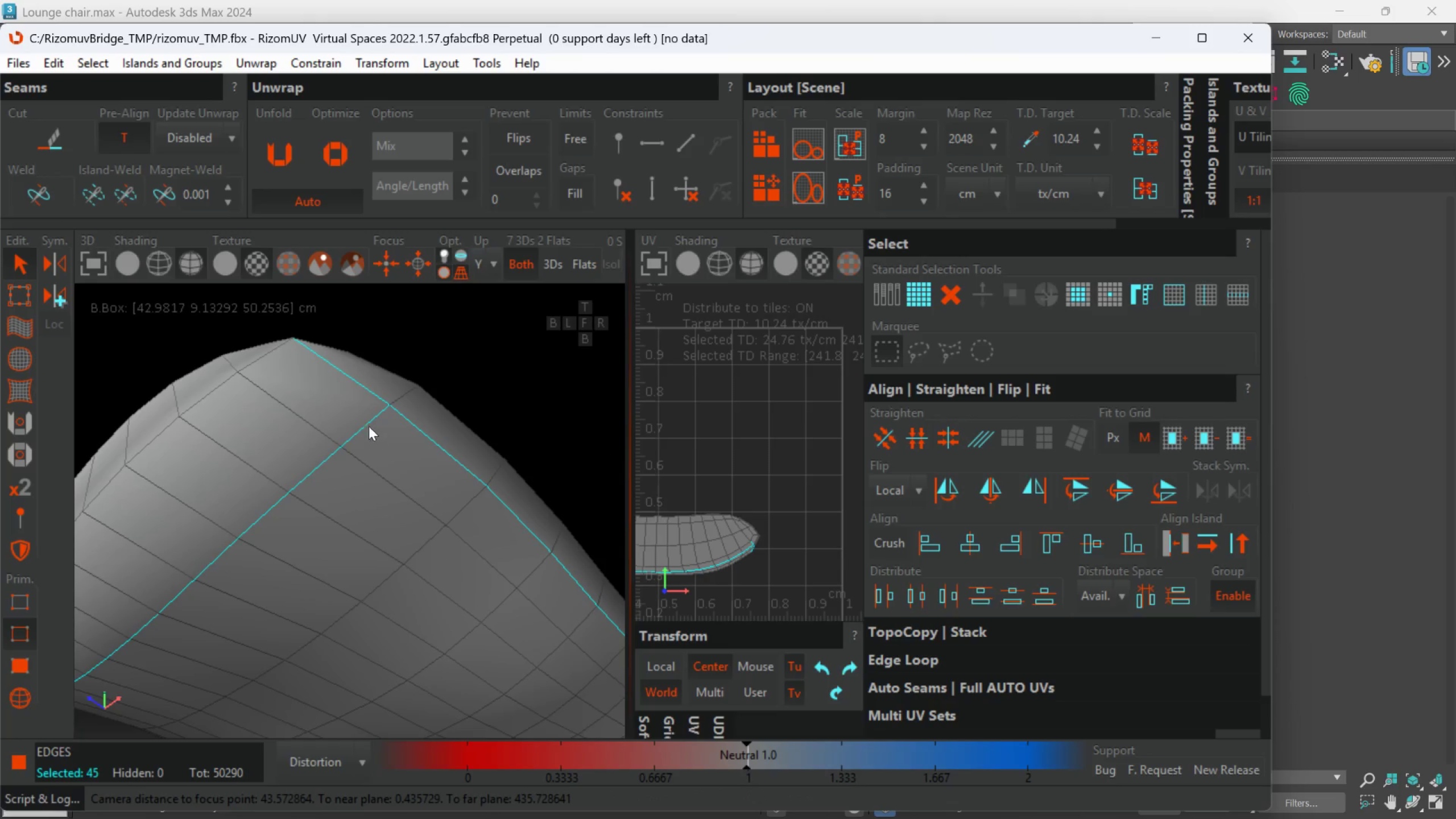 
left_click([365, 395])
 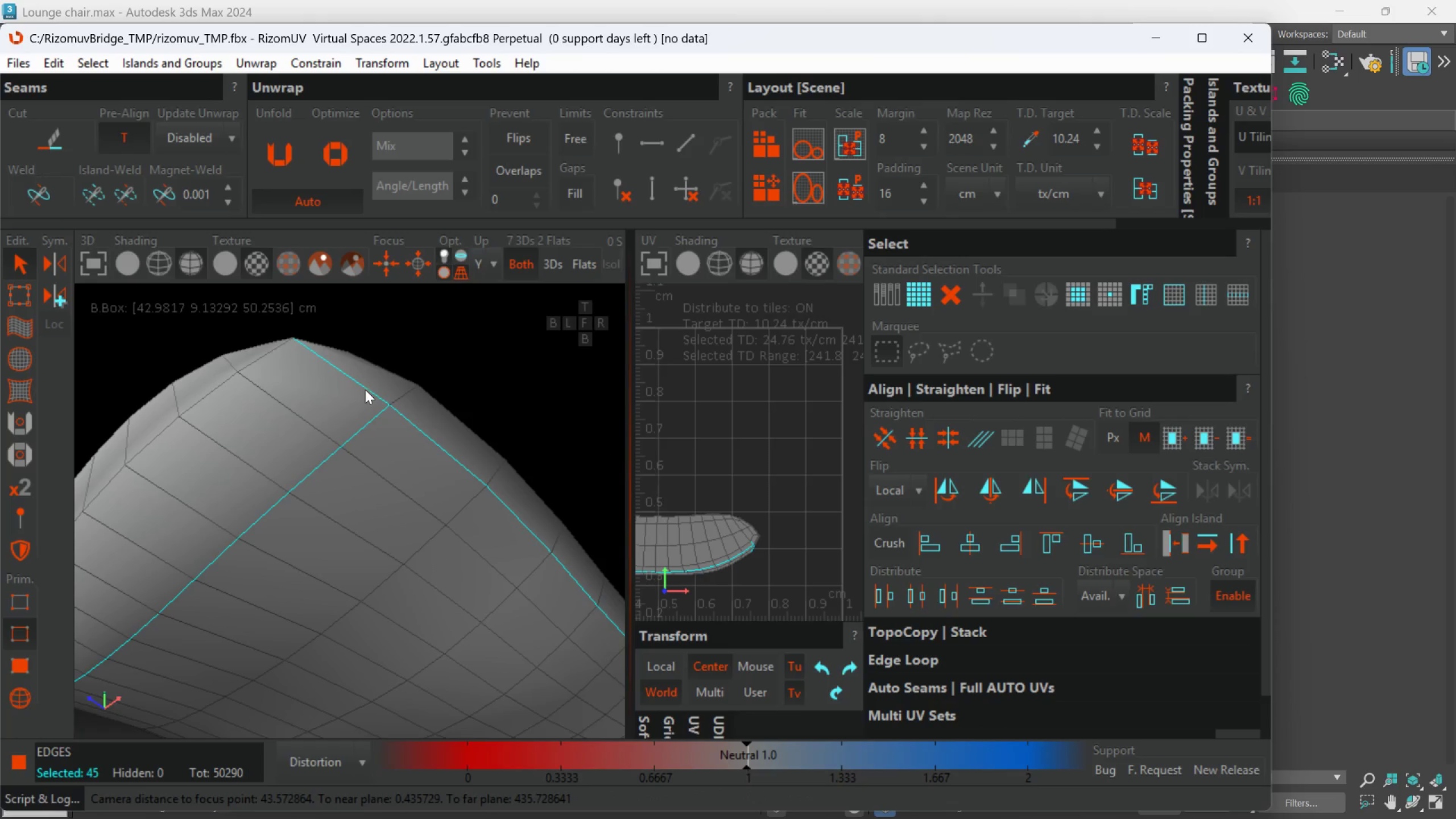 
left_click([365, 390])
 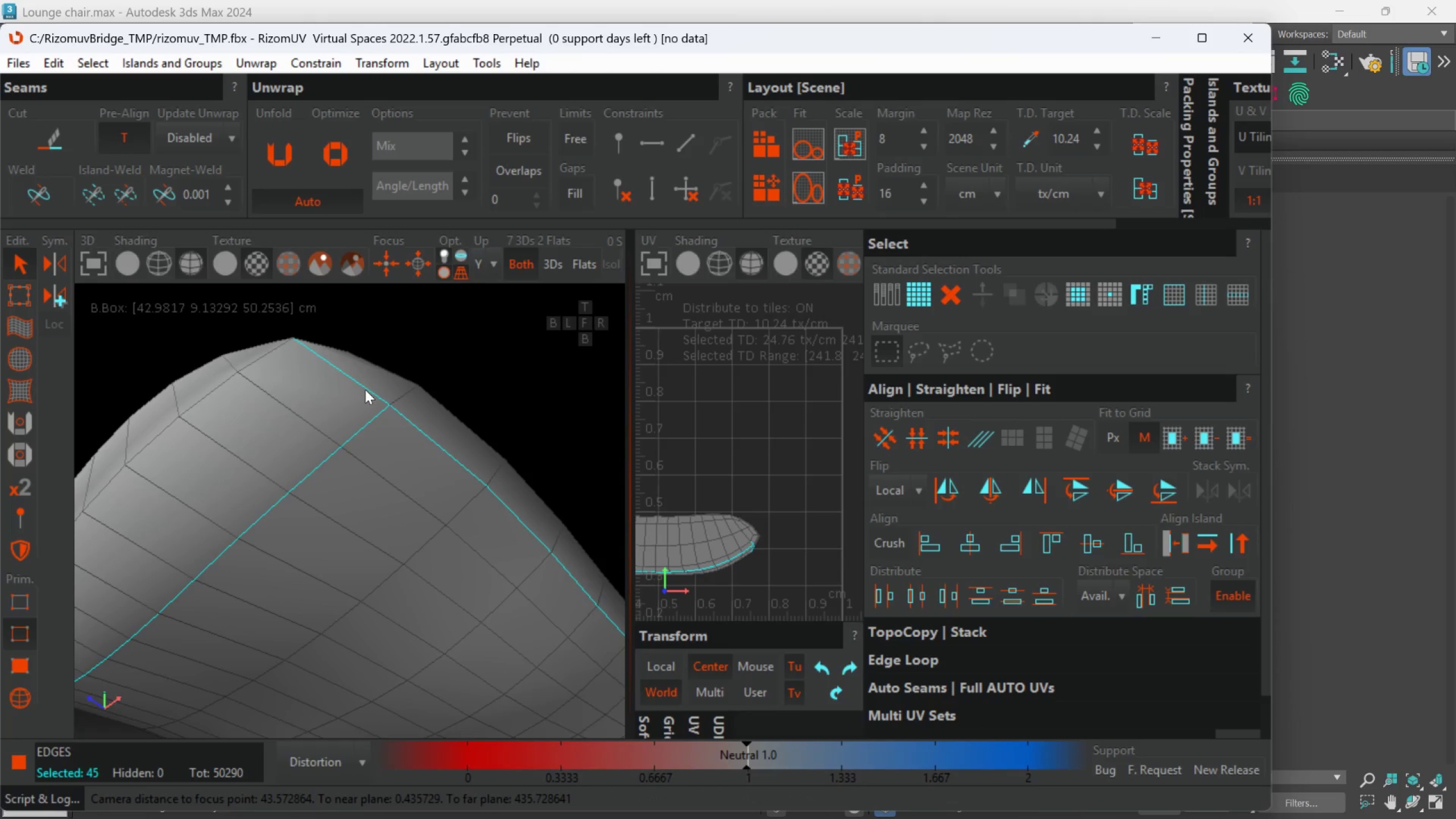 
hold_key(key=AltLeft, duration=0.72)
 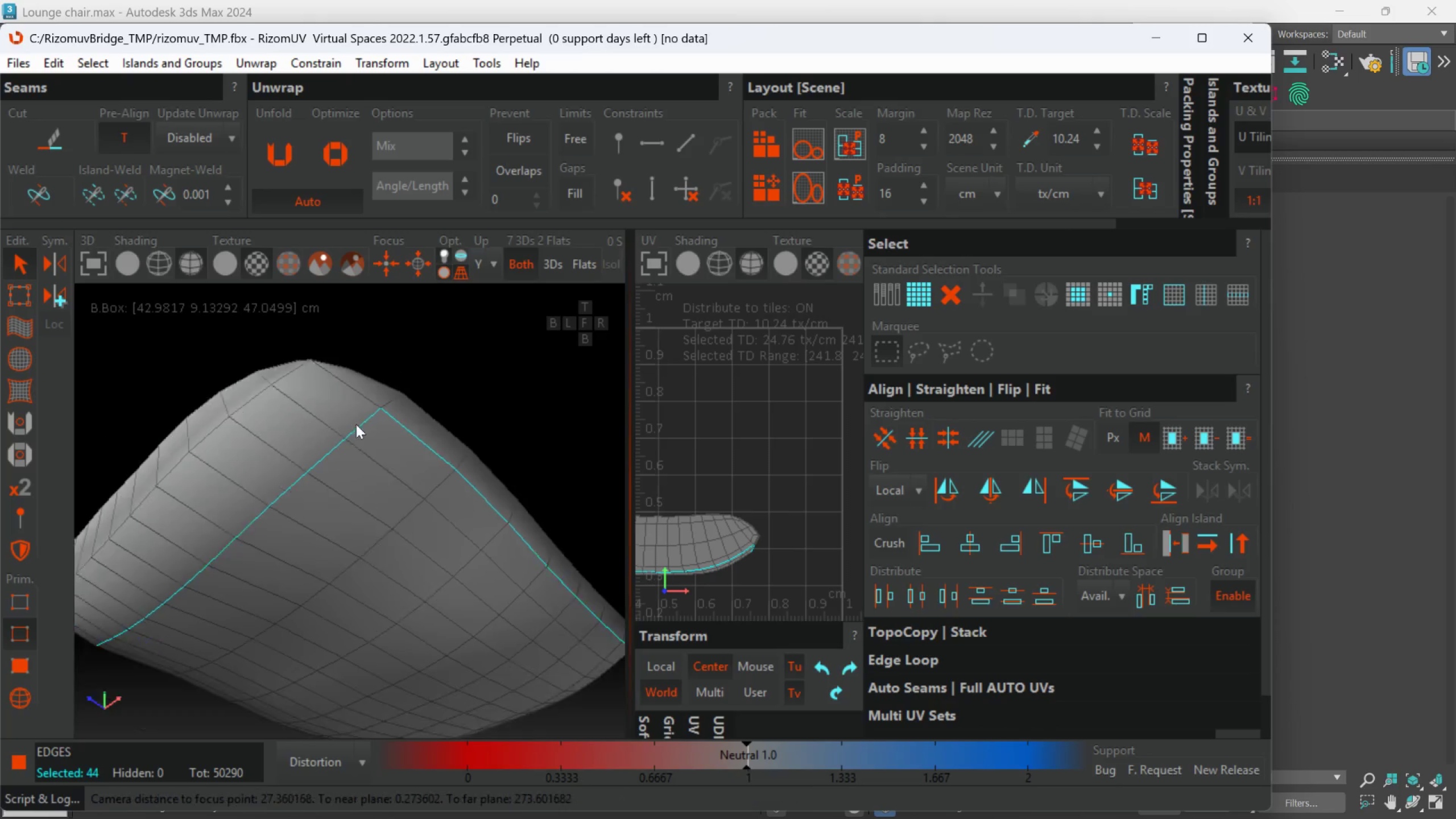 
hold_key(key=AltLeft, duration=0.86)
scroll: coordinate [375, 491], scroll_direction: down, amount: 4.0
 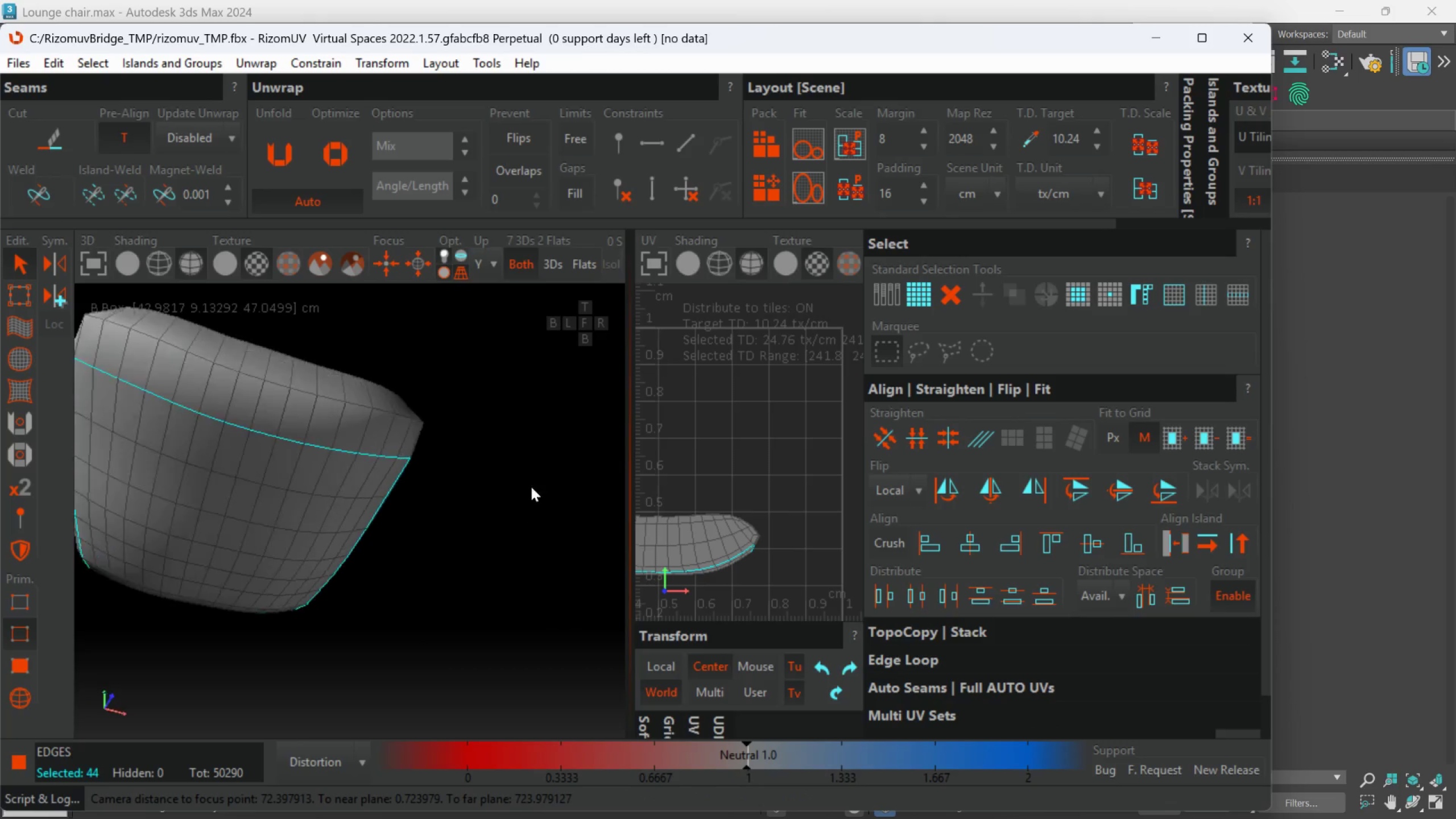 
hold_key(key=AltLeft, duration=1.52)
 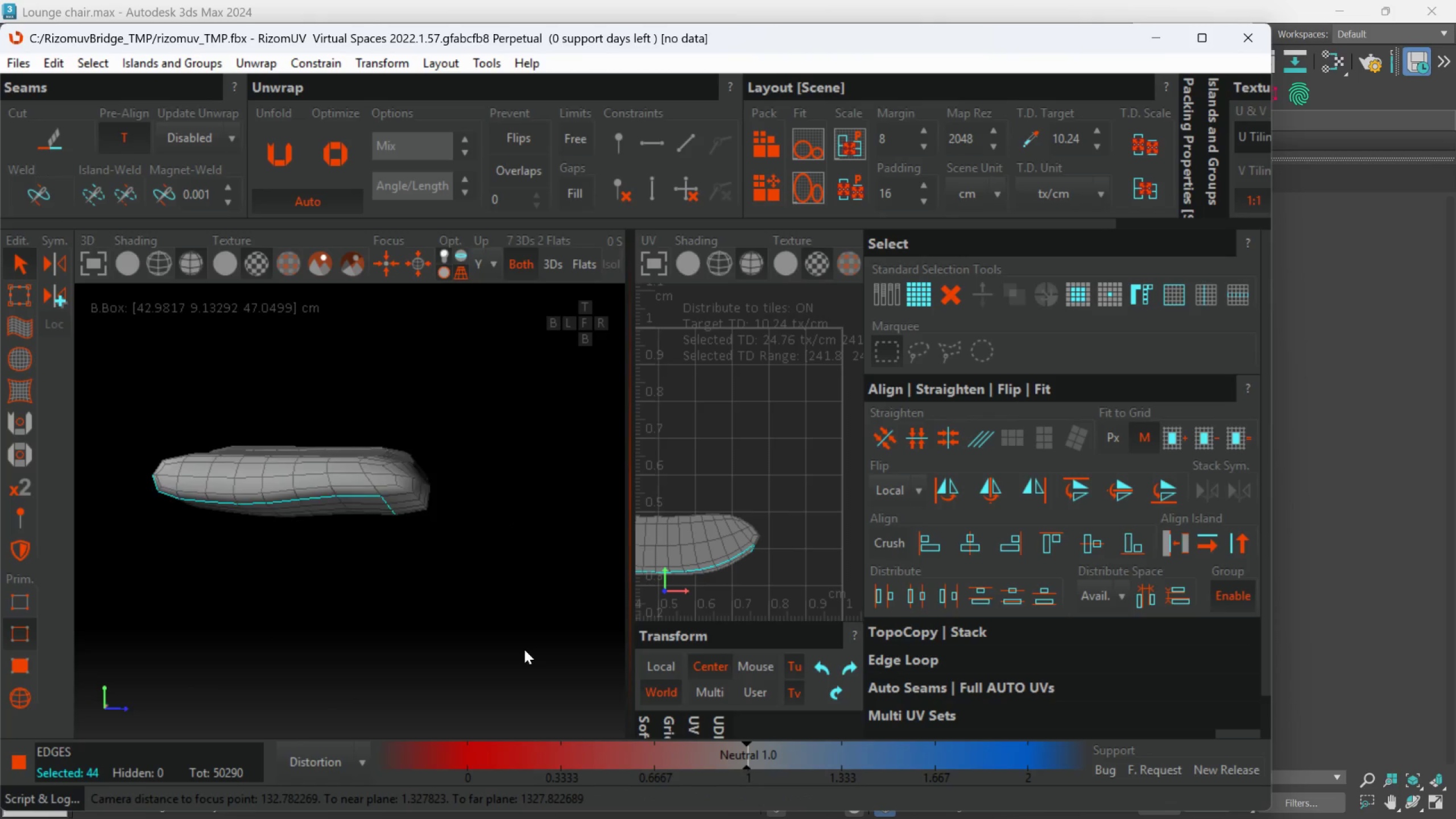 
scroll: coordinate [413, 515], scroll_direction: down, amount: 2.0
 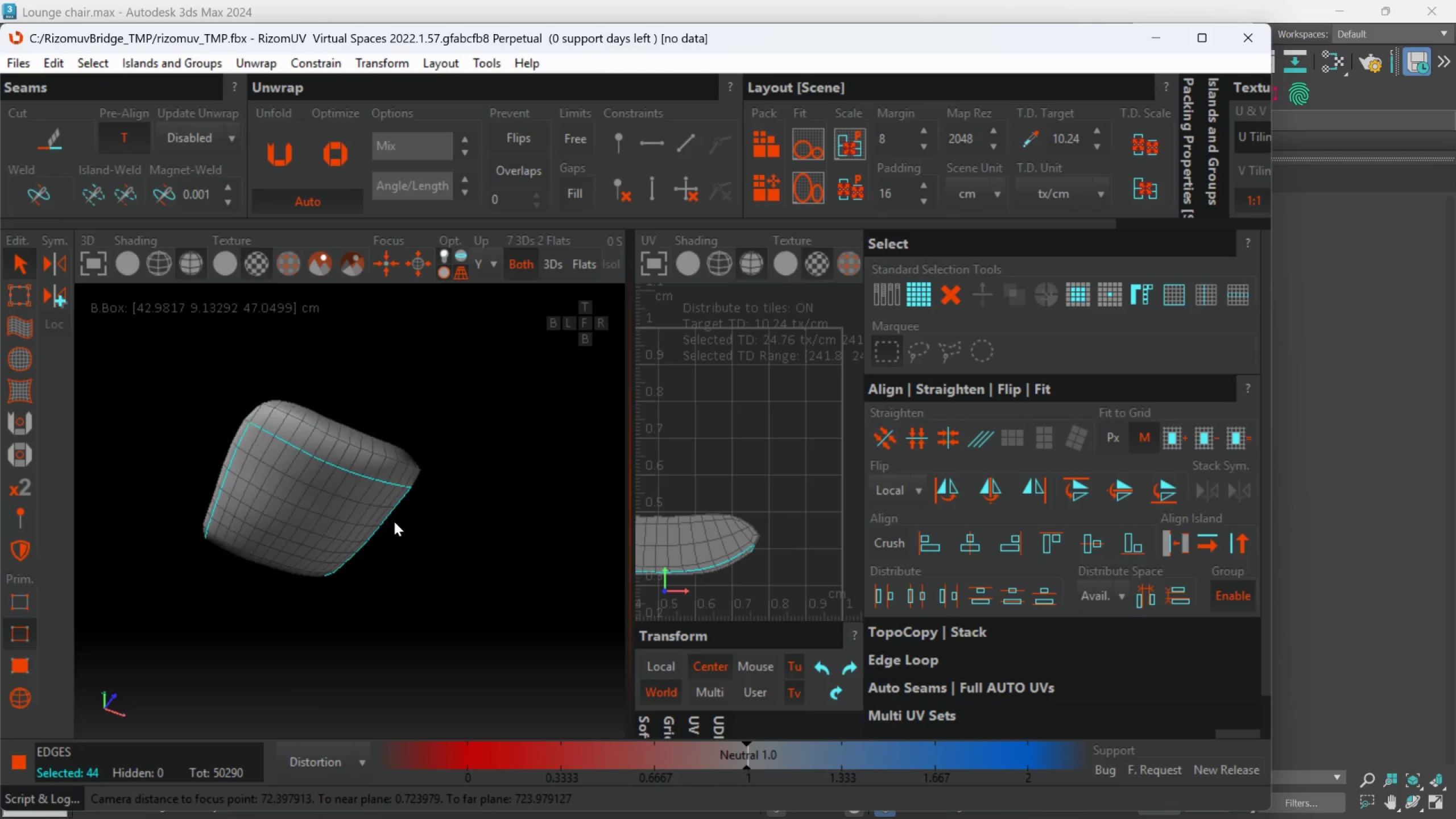 
hold_key(key=AltLeft, duration=0.58)
 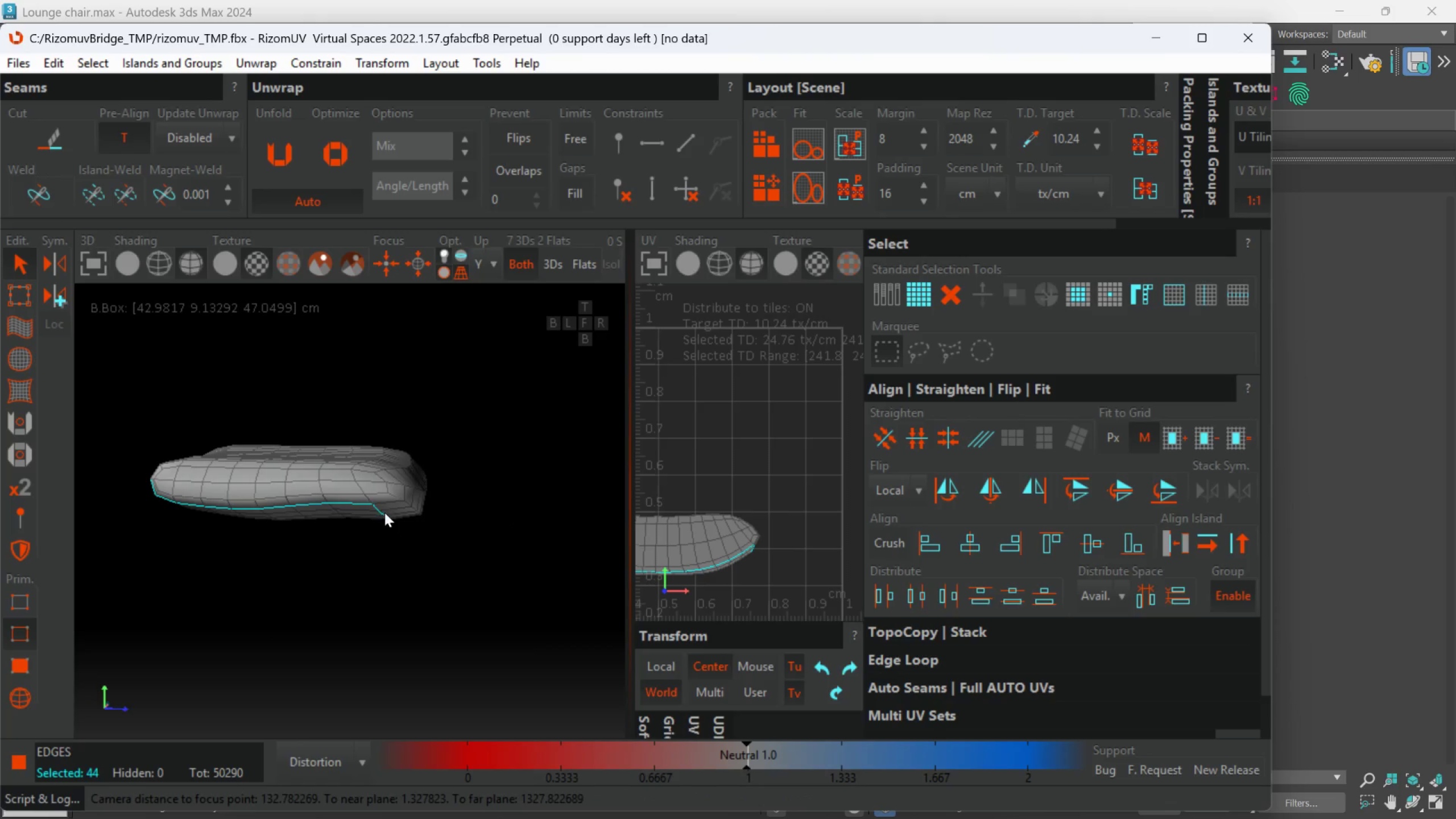 
hold_key(key=AltLeft, duration=0.72)
 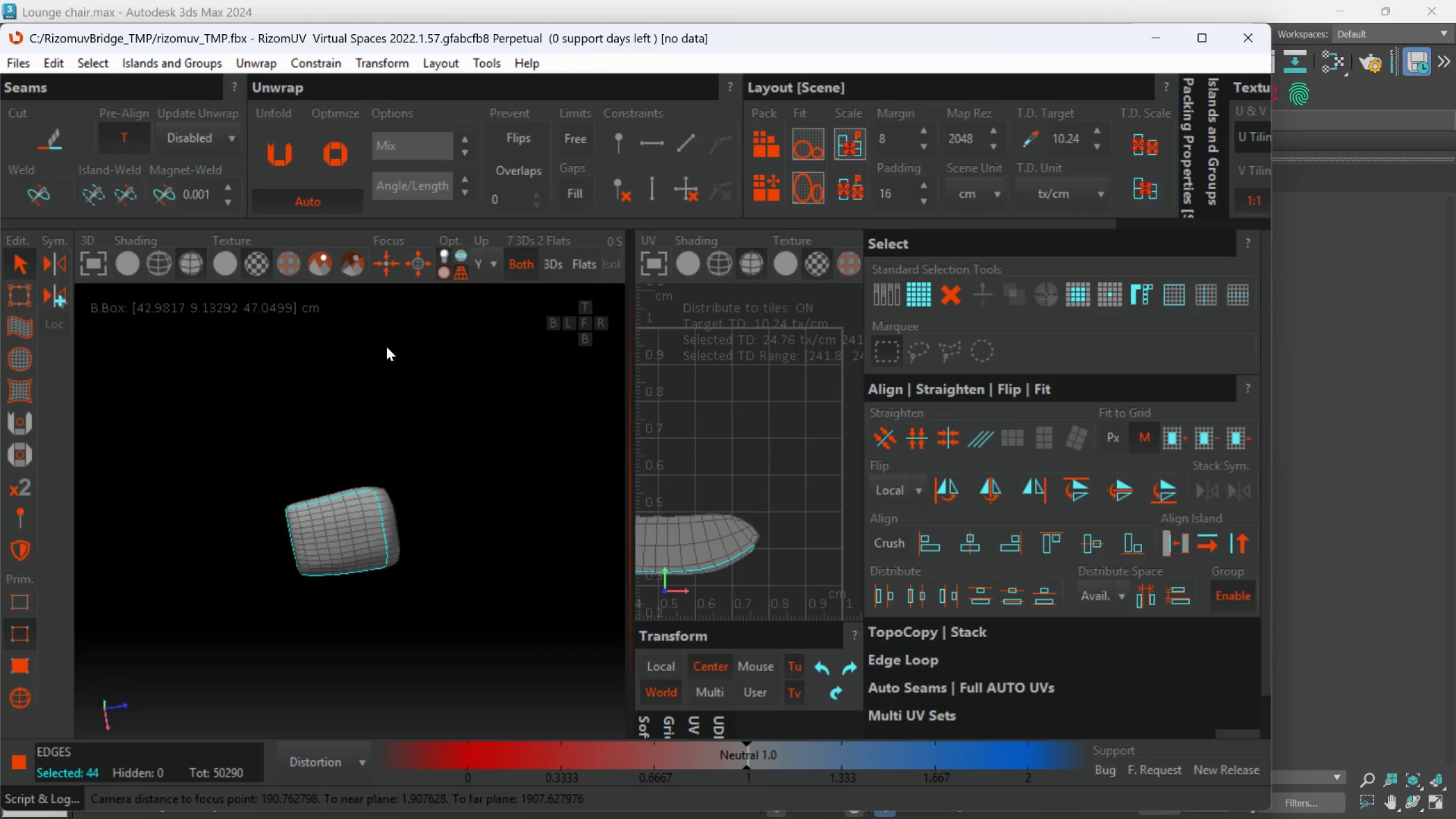 
scroll: coordinate [386, 506], scroll_direction: down, amount: 1.0
 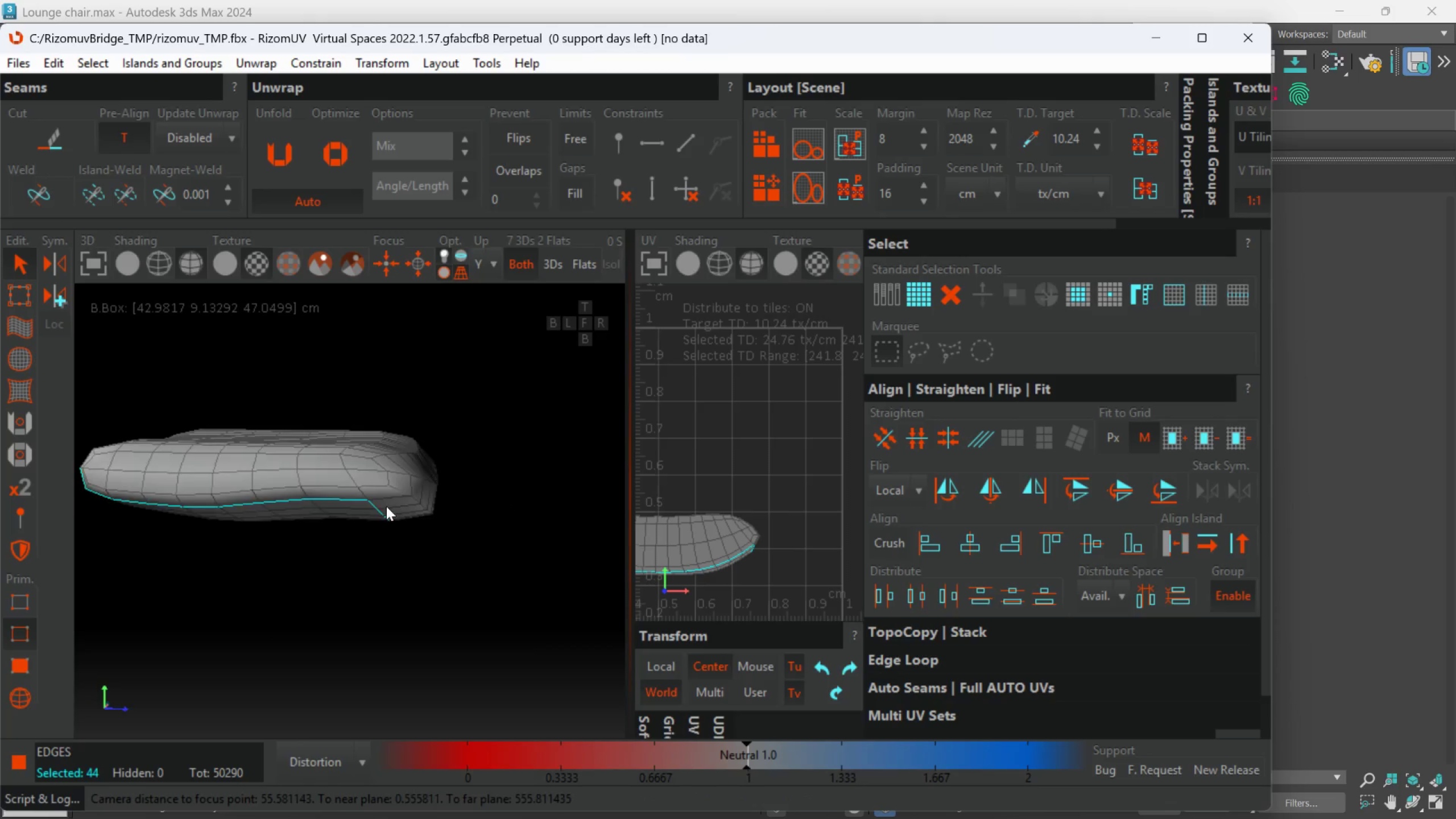 
hold_key(key=AltLeft, duration=0.84)
scroll: coordinate [373, 478], scroll_direction: down, amount: 3.0
 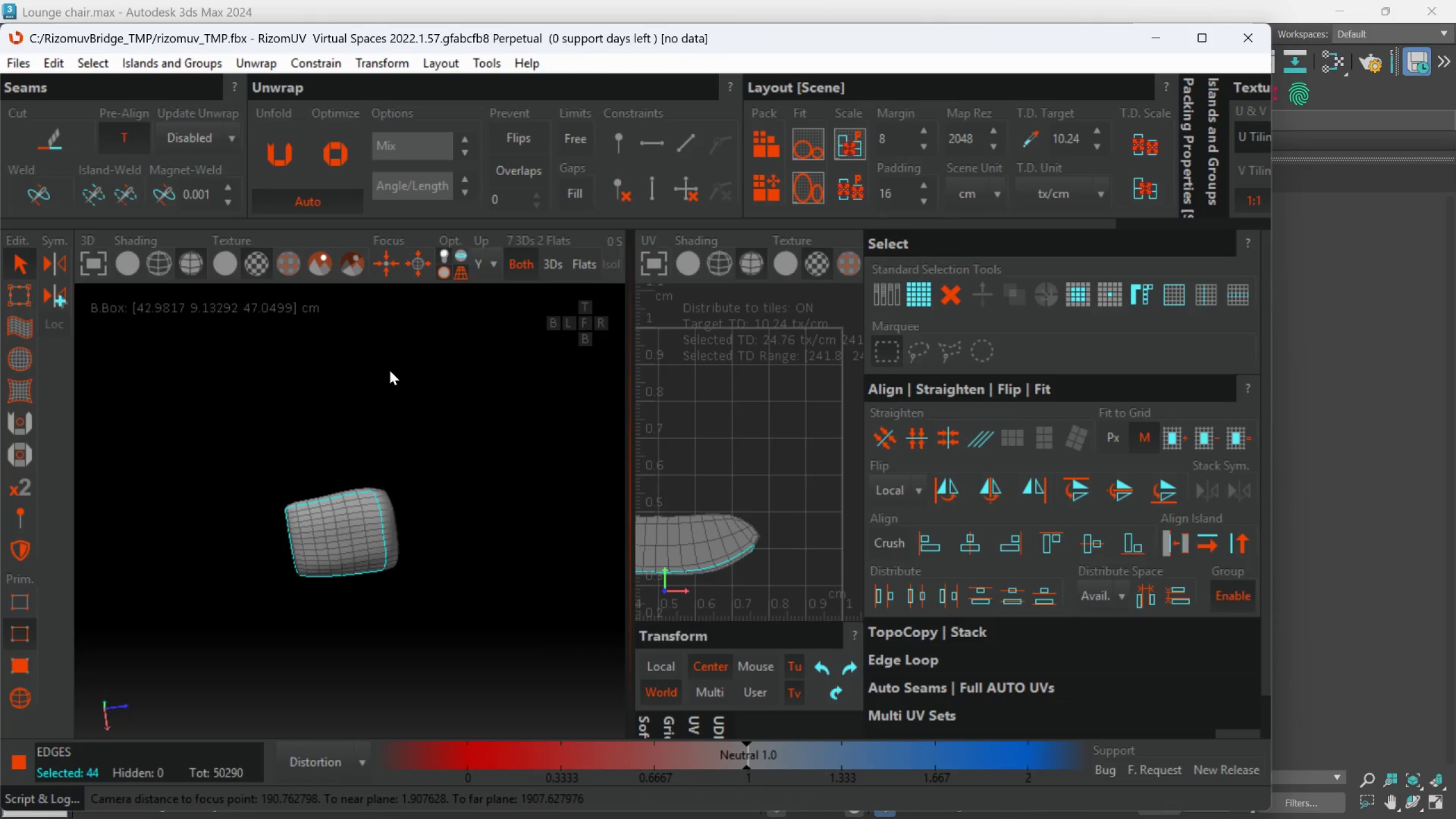 
key(B)
 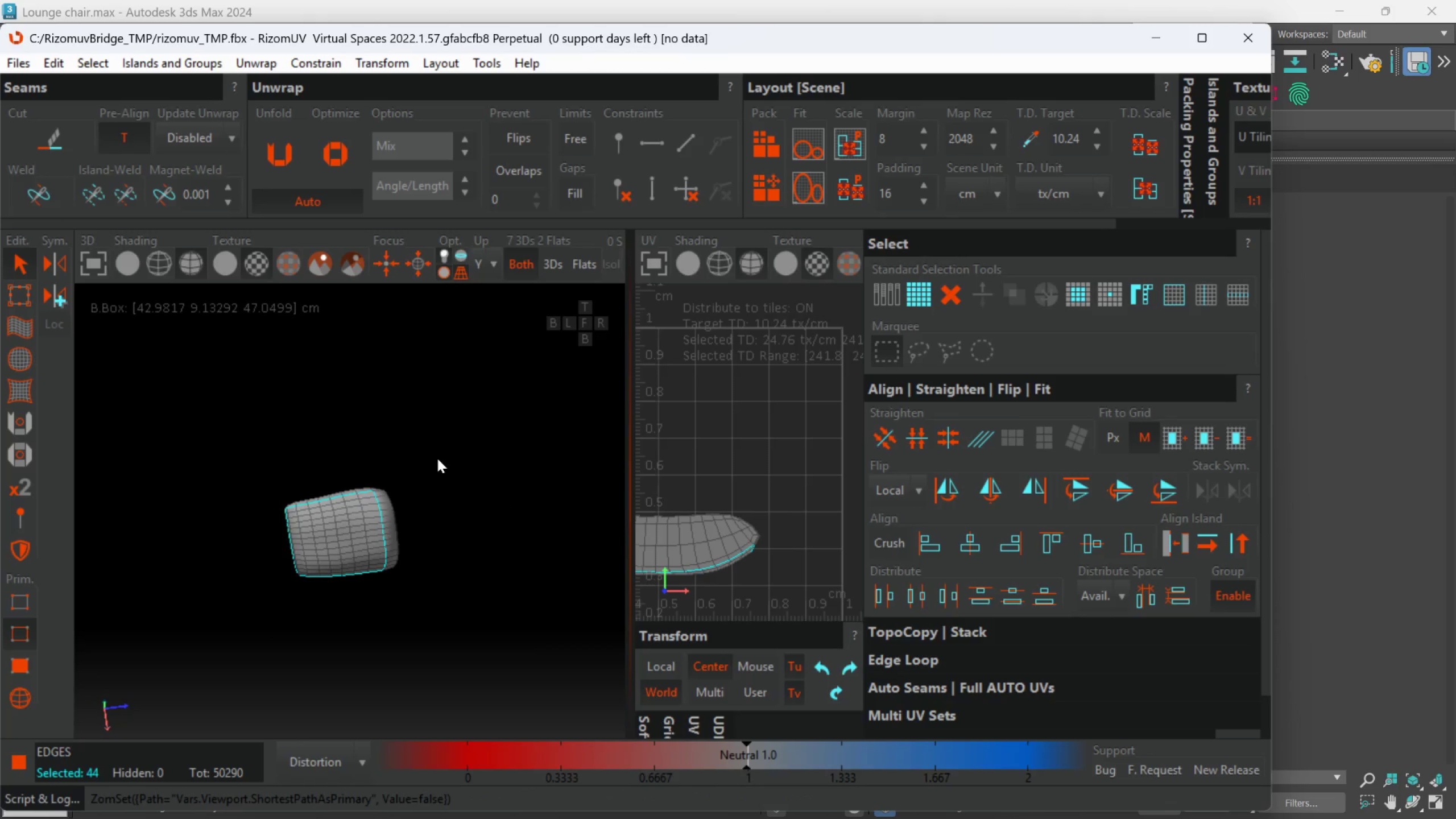 
key(C)
 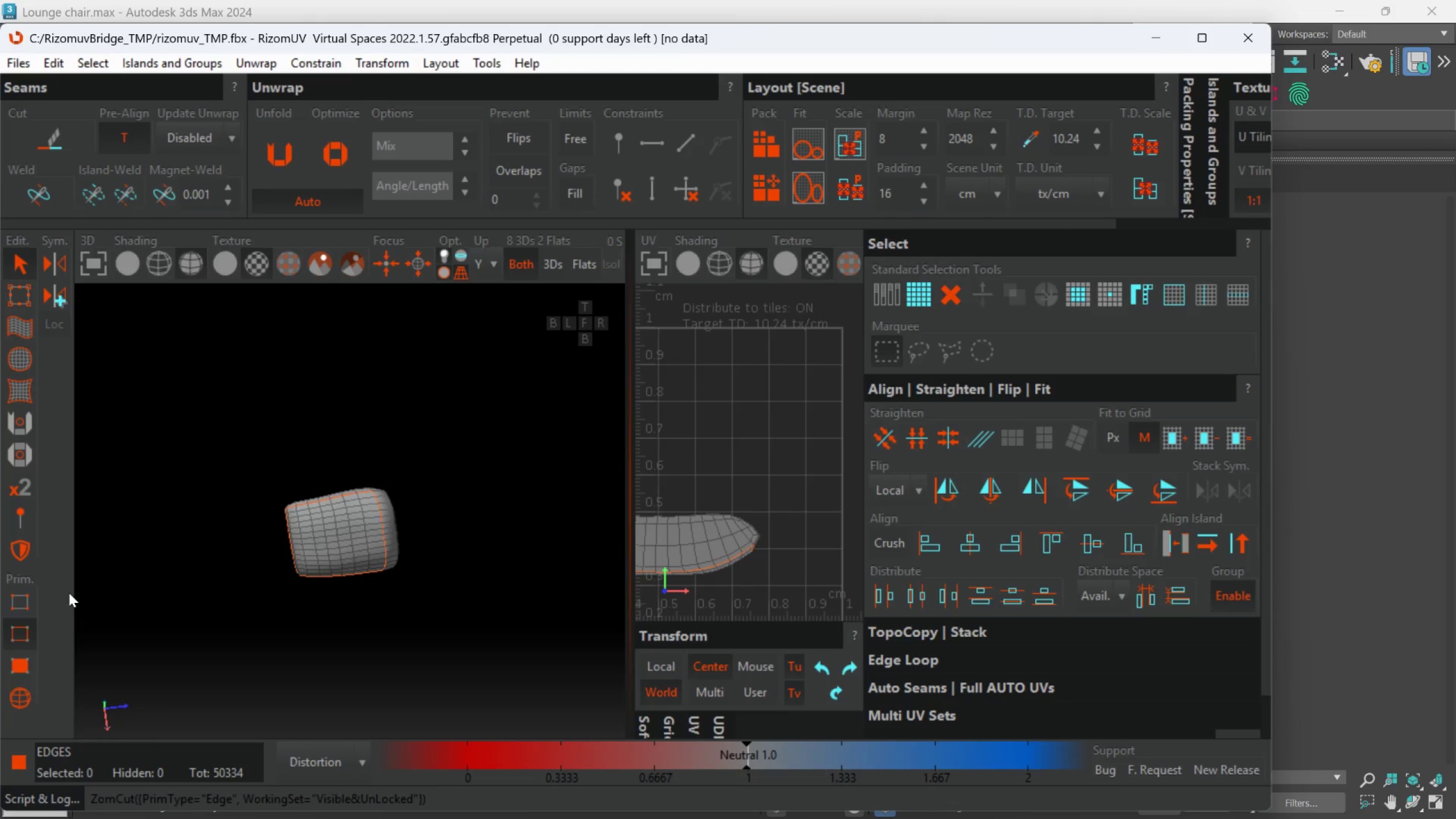 
left_click_drag(start_coordinate=[25, 700], to_coordinate=[28, 695])
 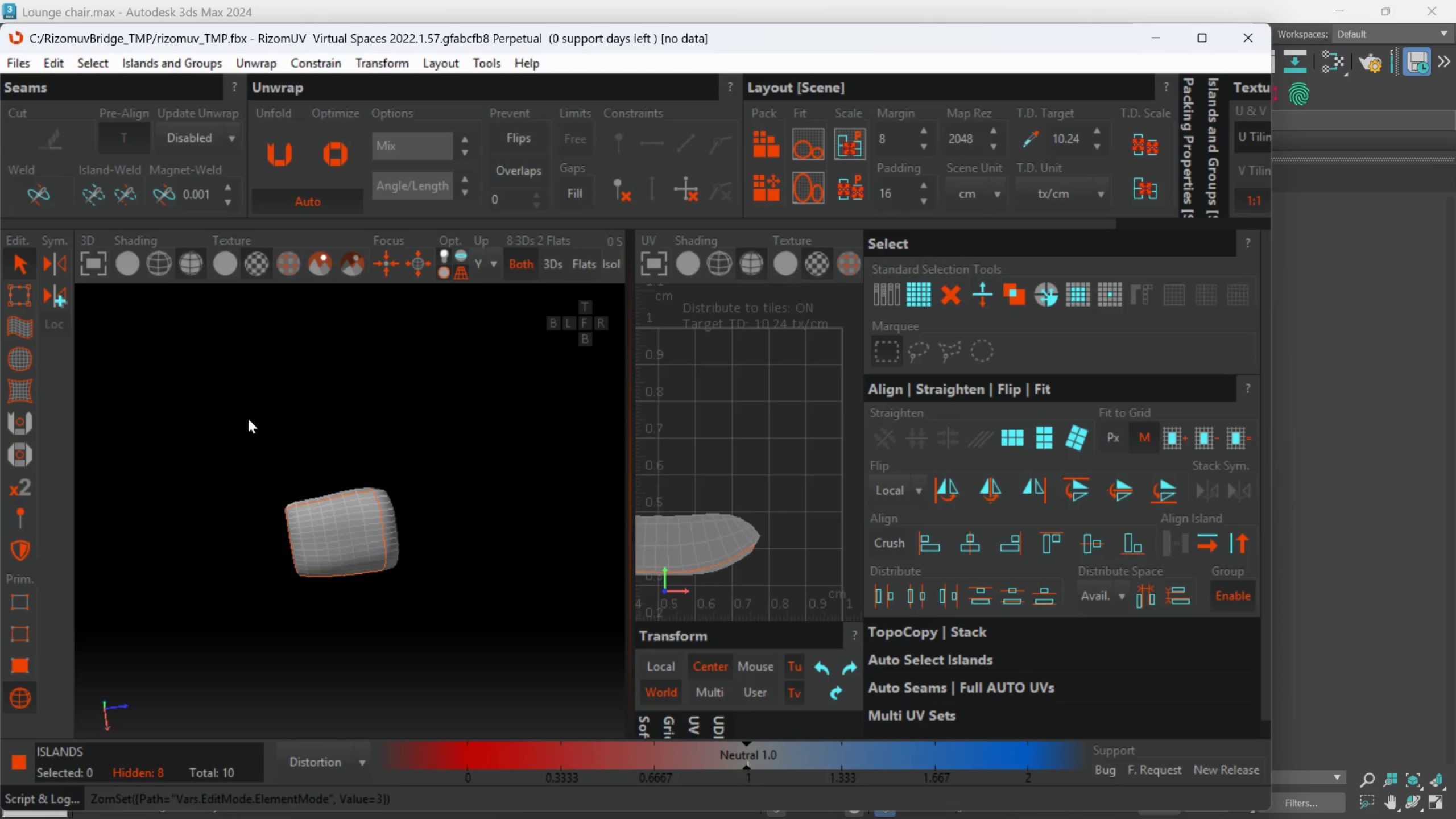 
left_click_drag(start_coordinate=[246, 419], to_coordinate=[518, 714])
 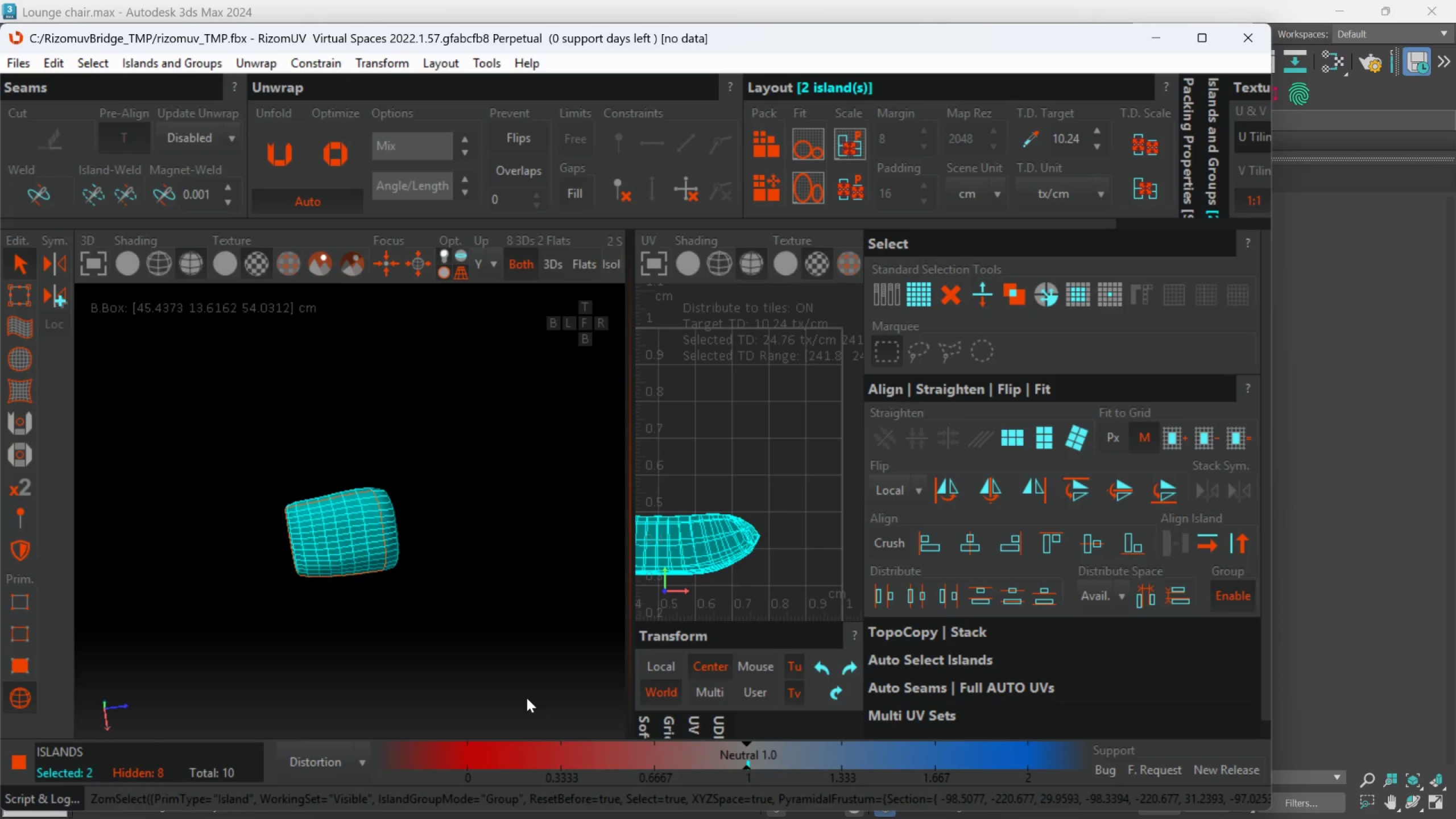 
type(up)
 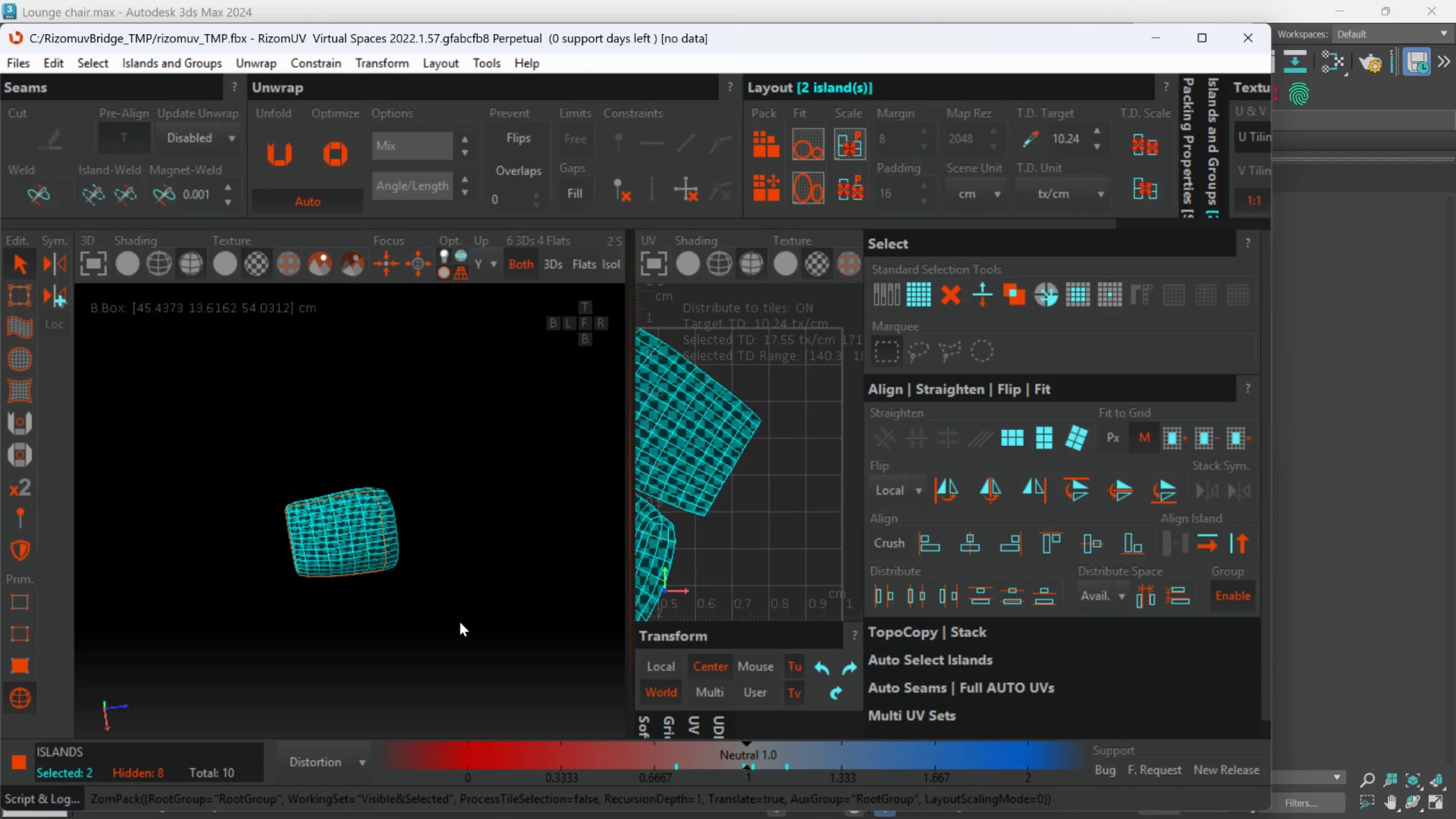 
scroll: coordinate [421, 556], scroll_direction: up, amount: 1.0
 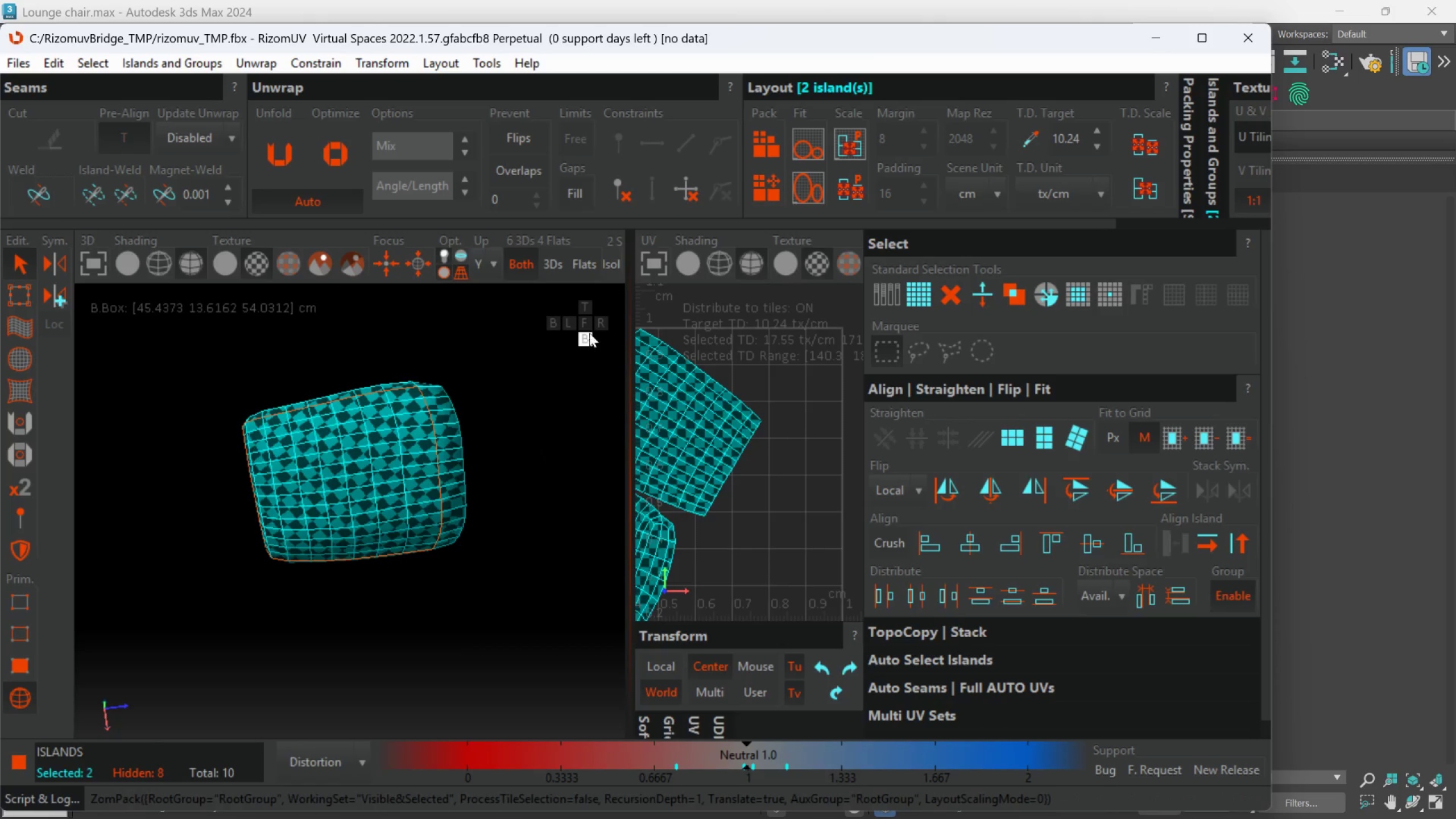 
left_click([589, 327])
 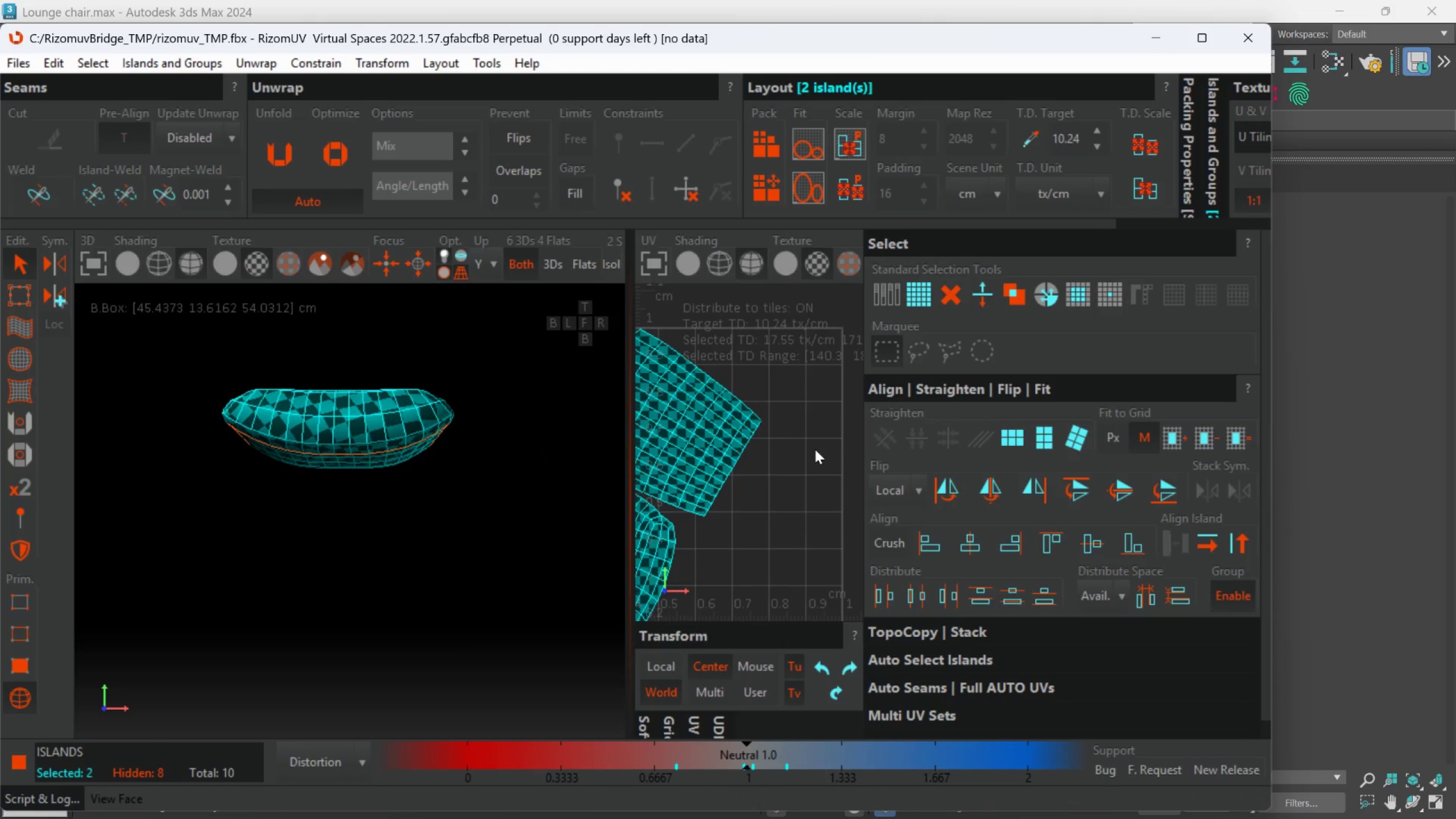 
scroll: coordinate [809, 464], scroll_direction: down, amount: 2.0
 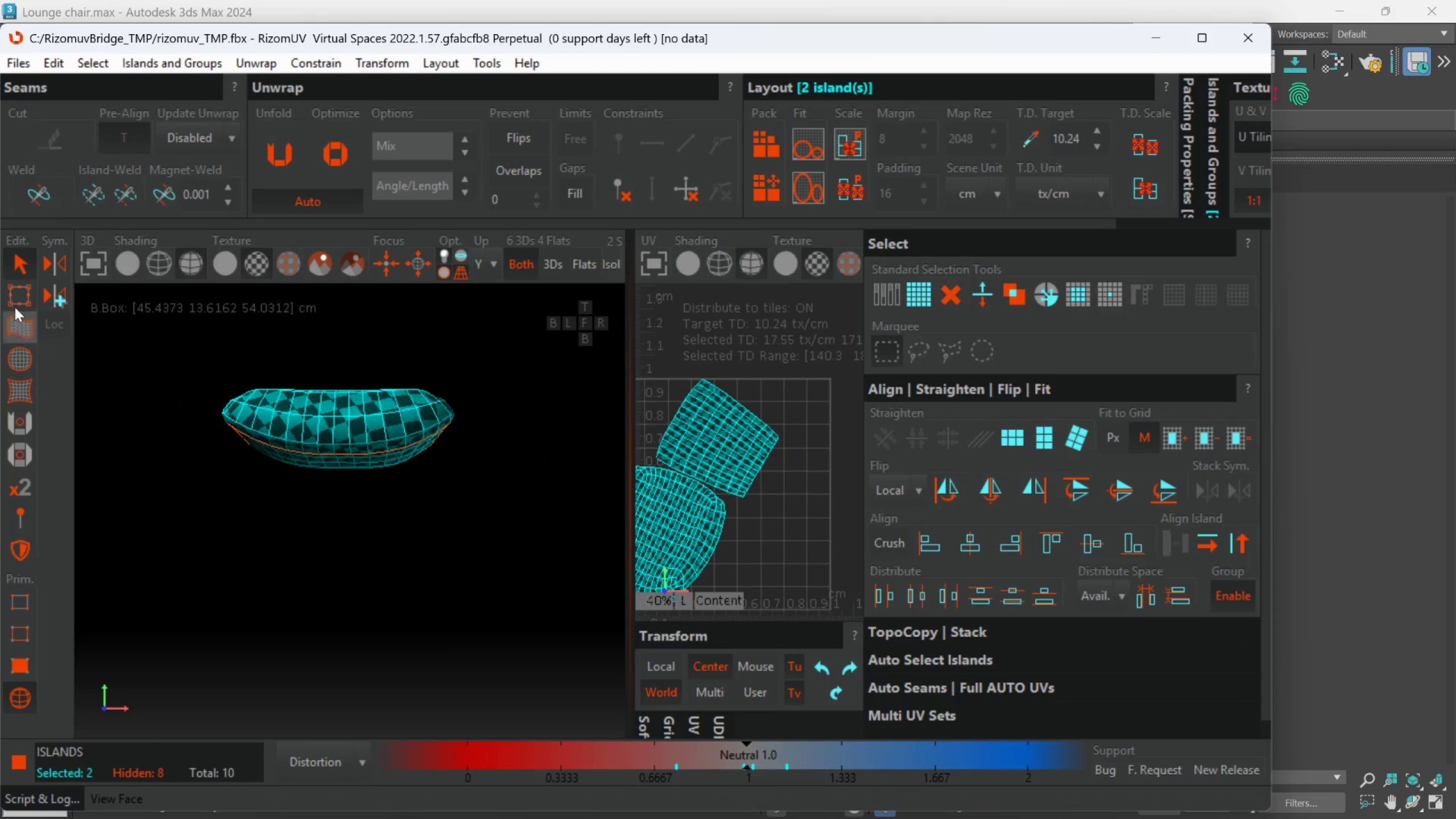 
left_click_drag(start_coordinate=[11, 301], to_coordinate=[16, 300])
 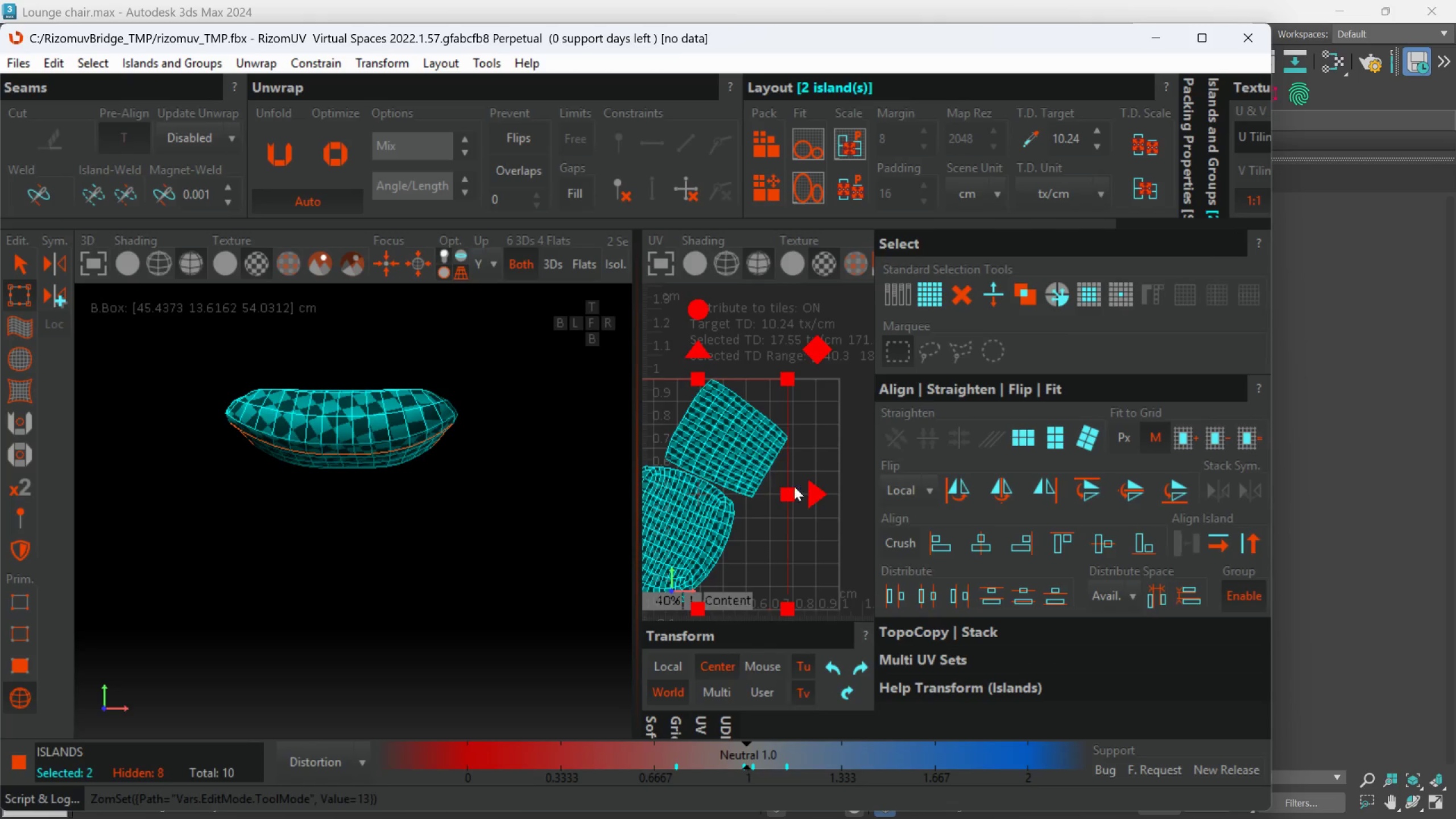 
left_click([832, 477])
 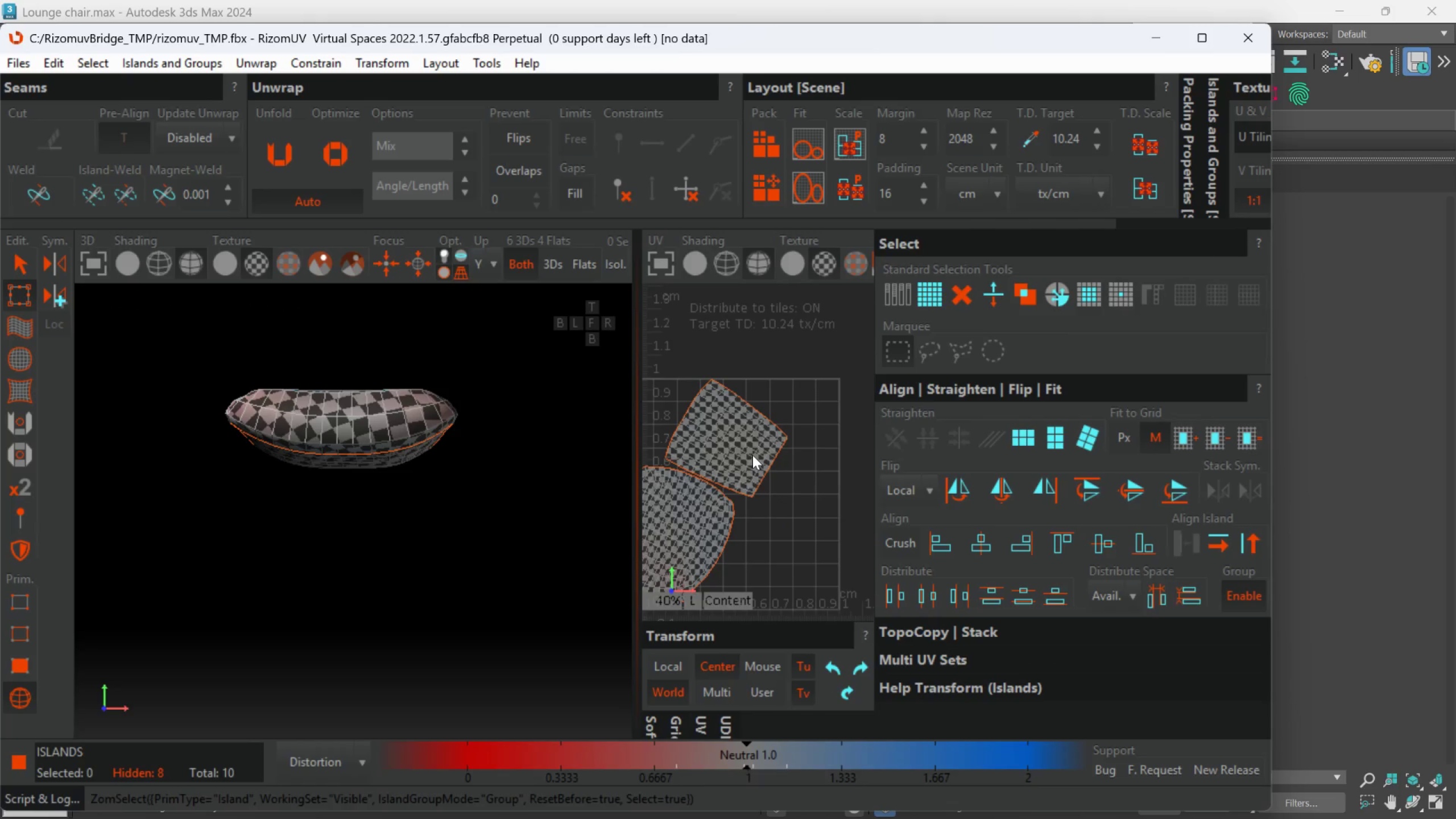 
left_click([752, 455])
 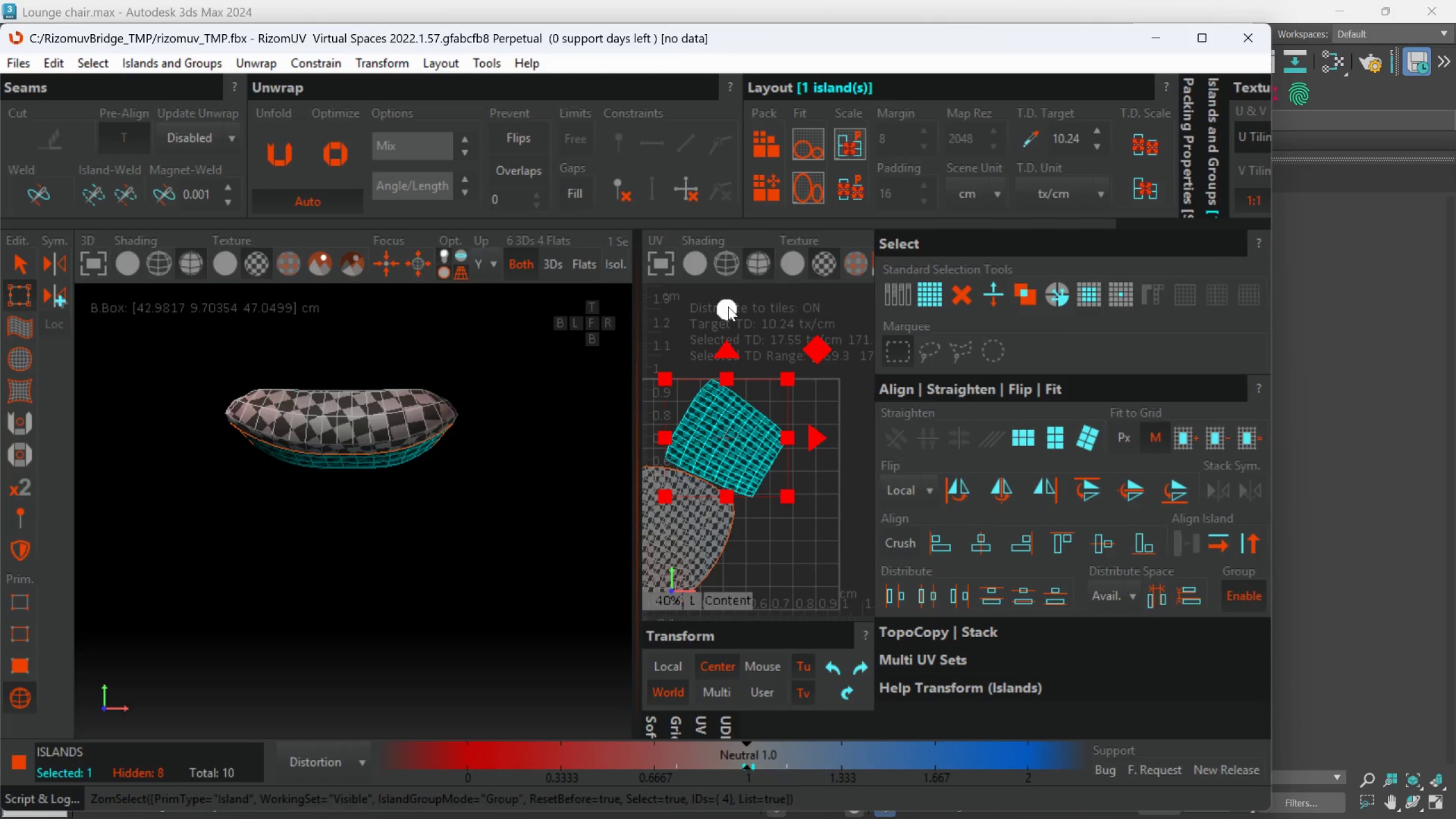 
left_click([684, 532])
 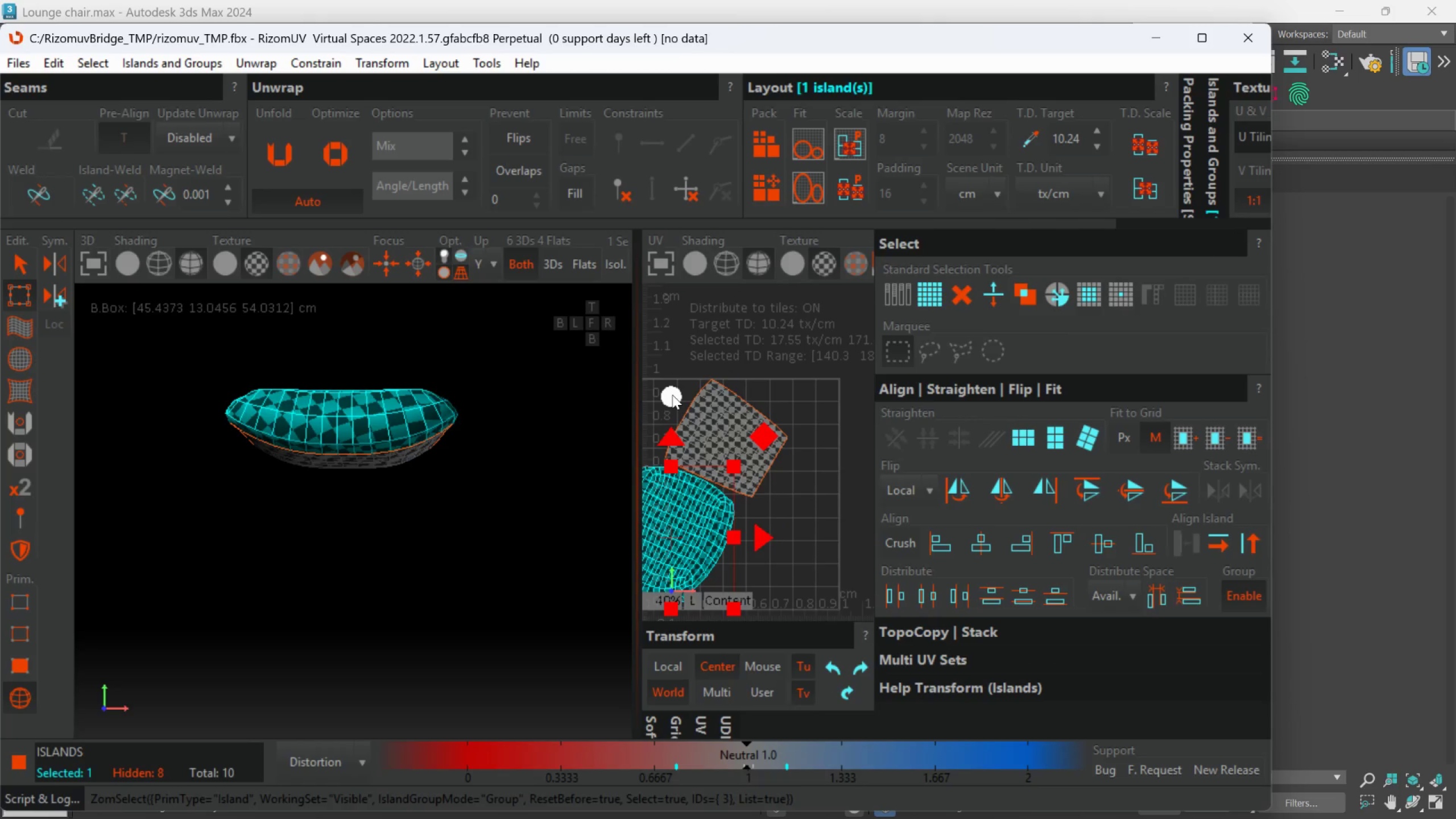 
left_click_drag(start_coordinate=[671, 395], to_coordinate=[770, 754])
 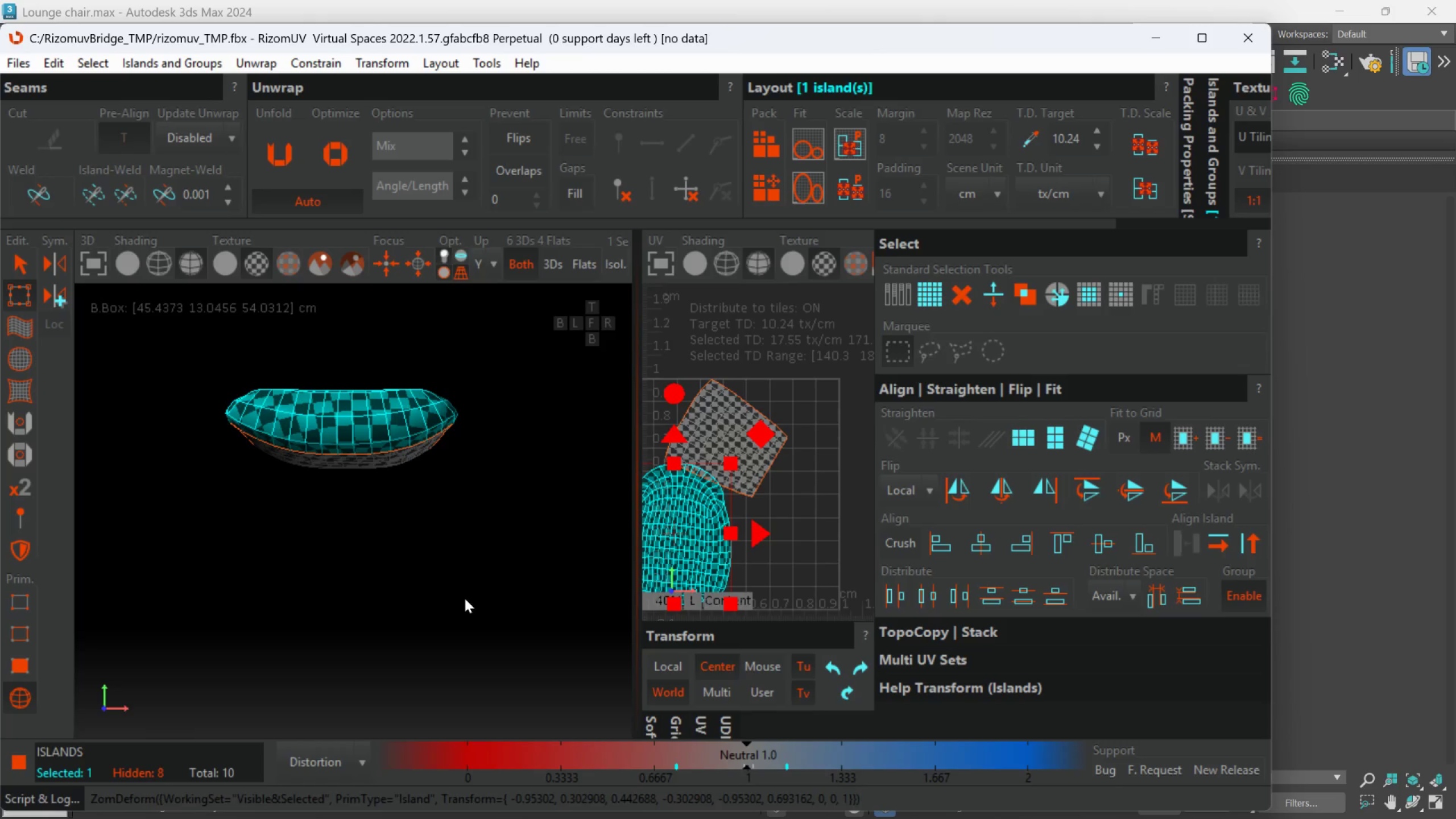 
hold_key(key=AltLeft, duration=0.58)
 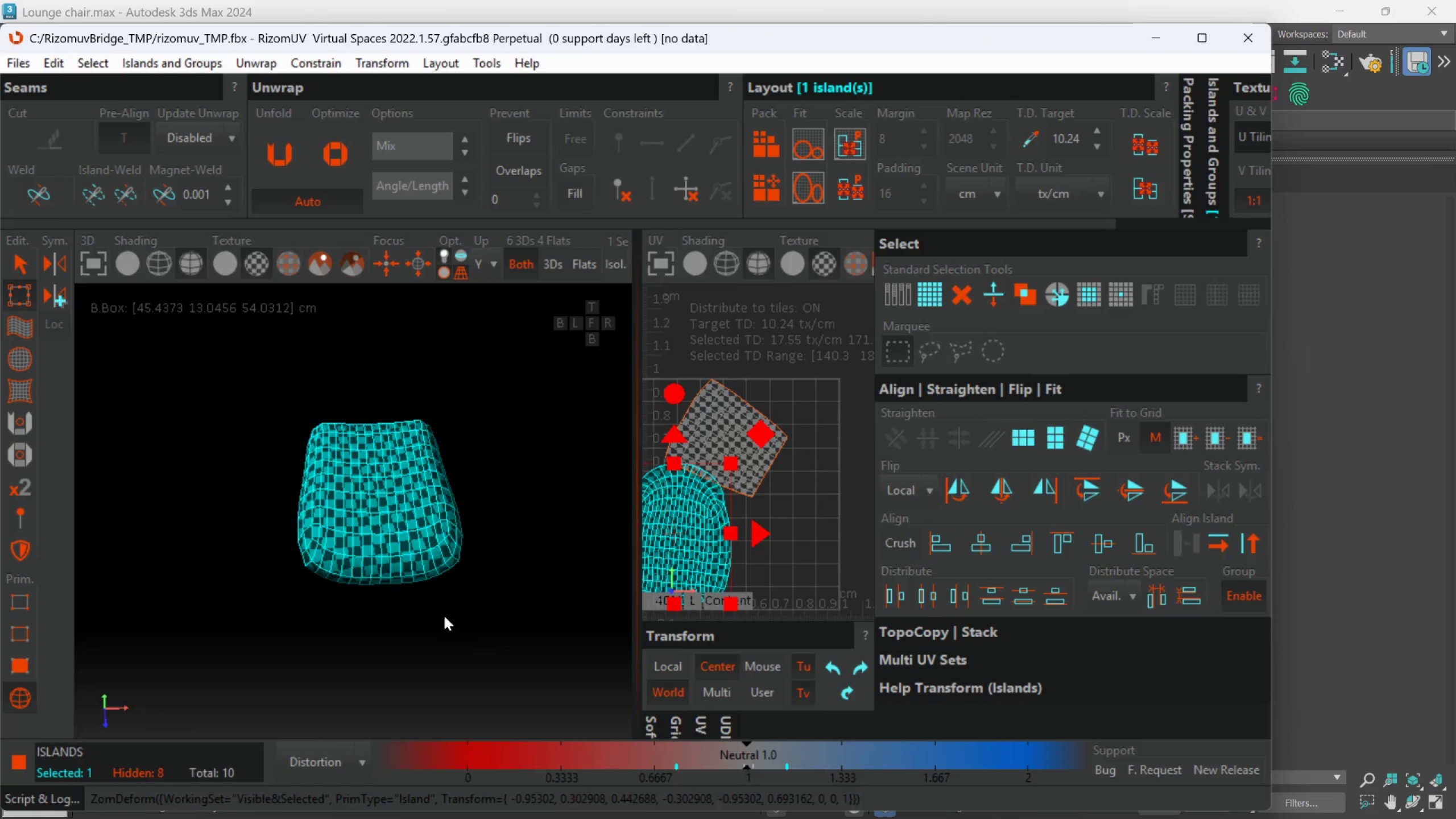 
scroll: coordinate [462, 598], scroll_direction: down, amount: 1.0
 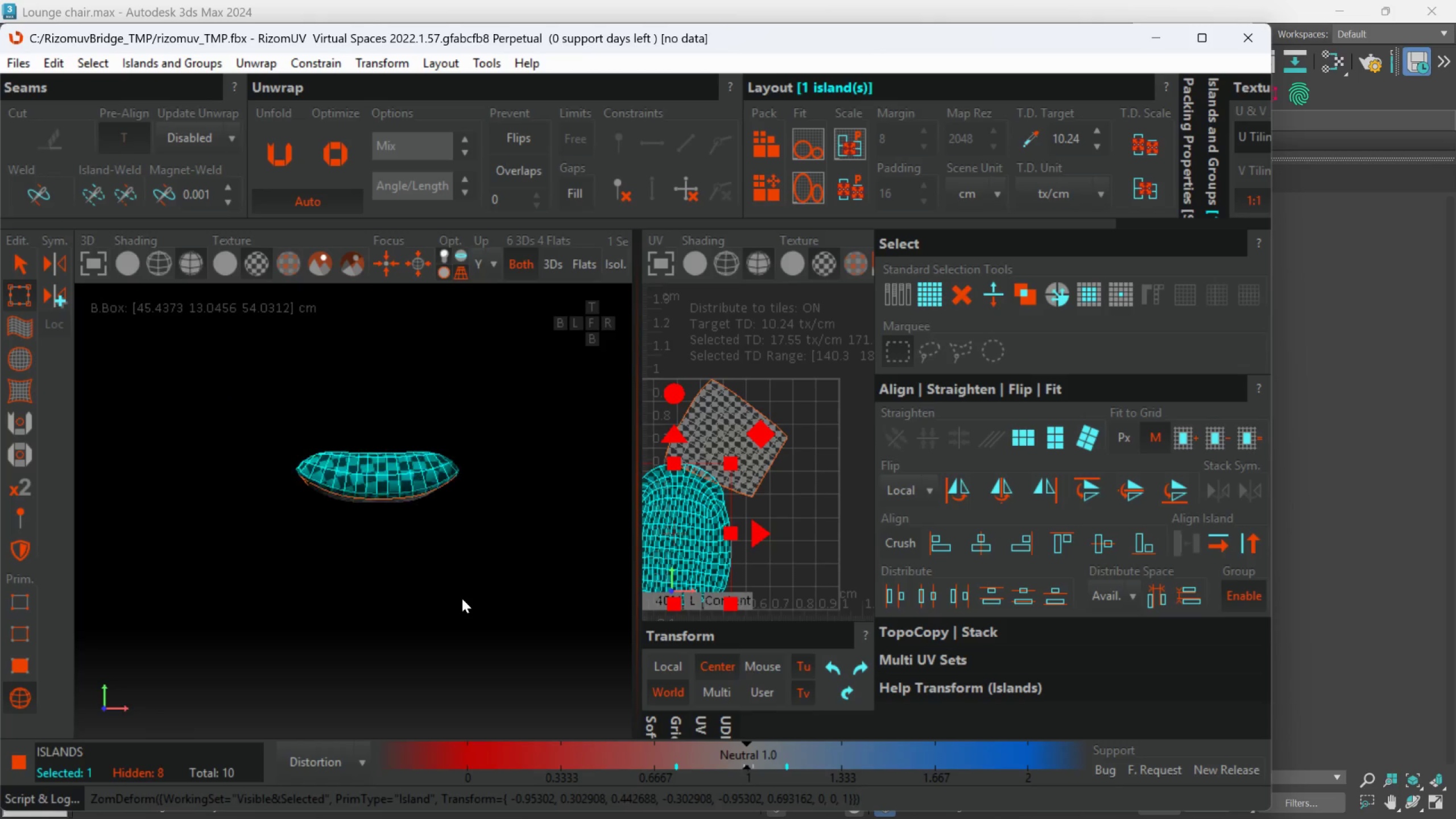 
hold_key(key=AltLeft, duration=0.5)
 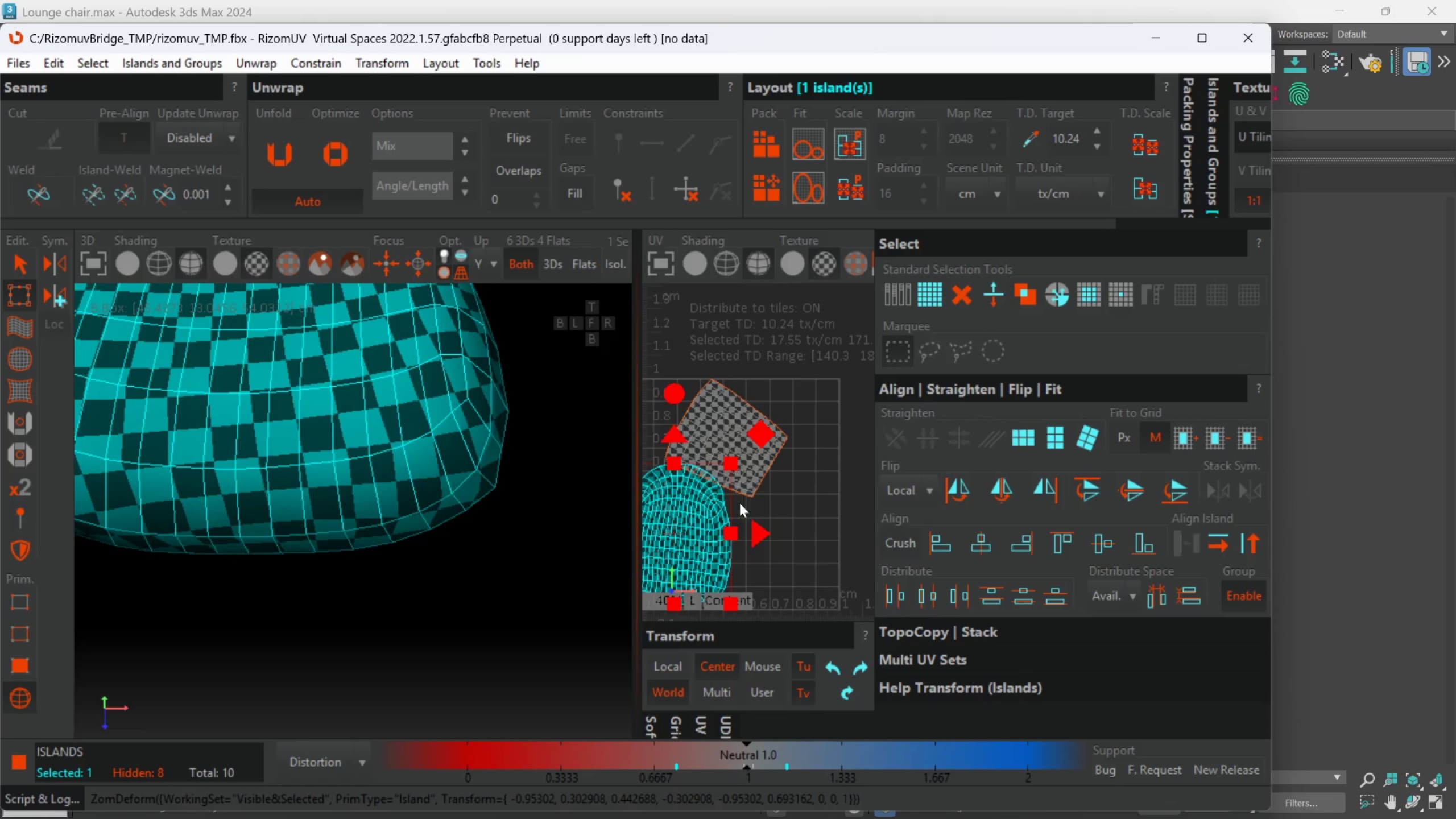 
scroll: coordinate [441, 608], scroll_direction: up, amount: 2.0
 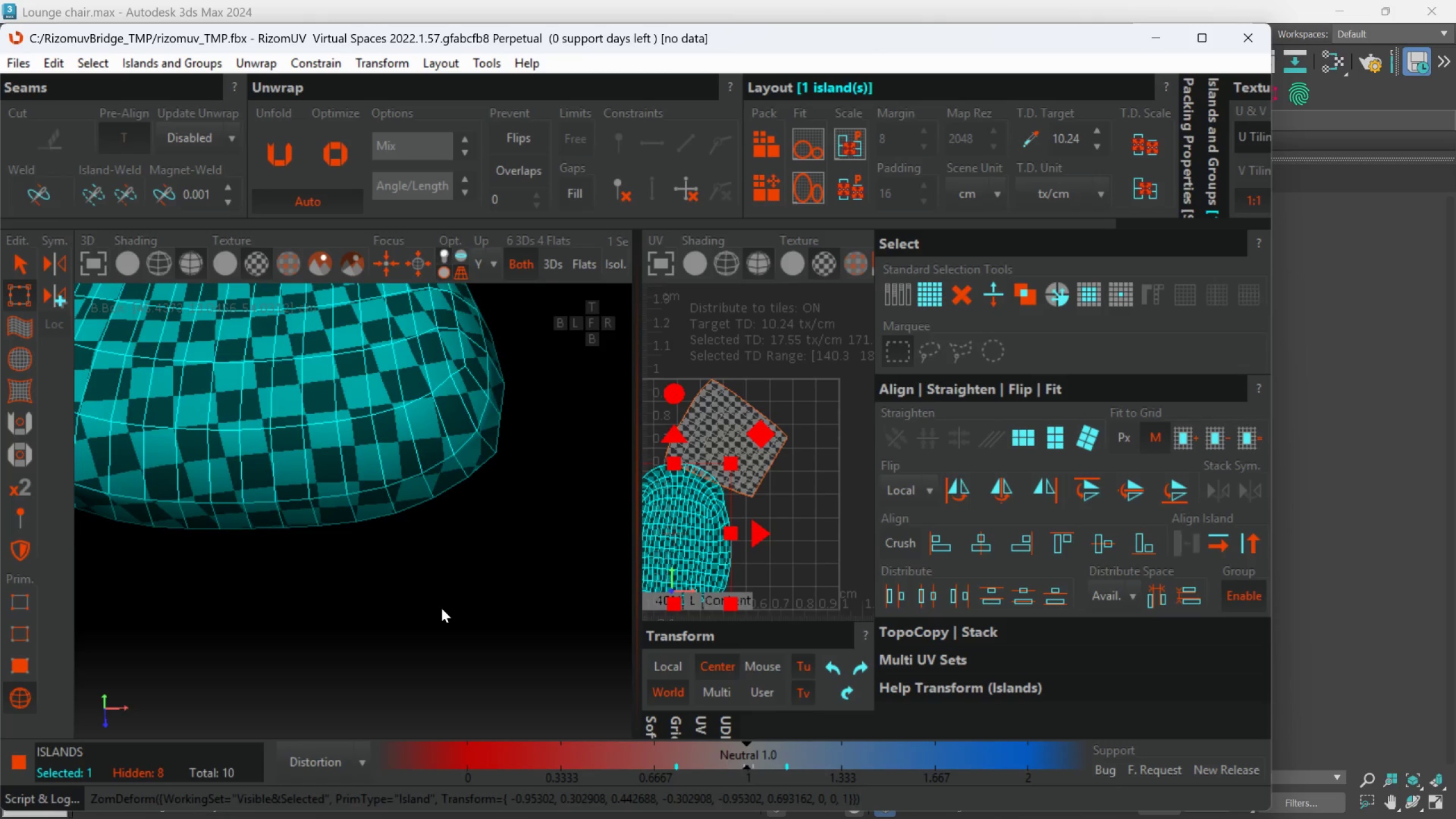 
scroll: coordinate [739, 490], scroll_direction: none, amount: 0.0
 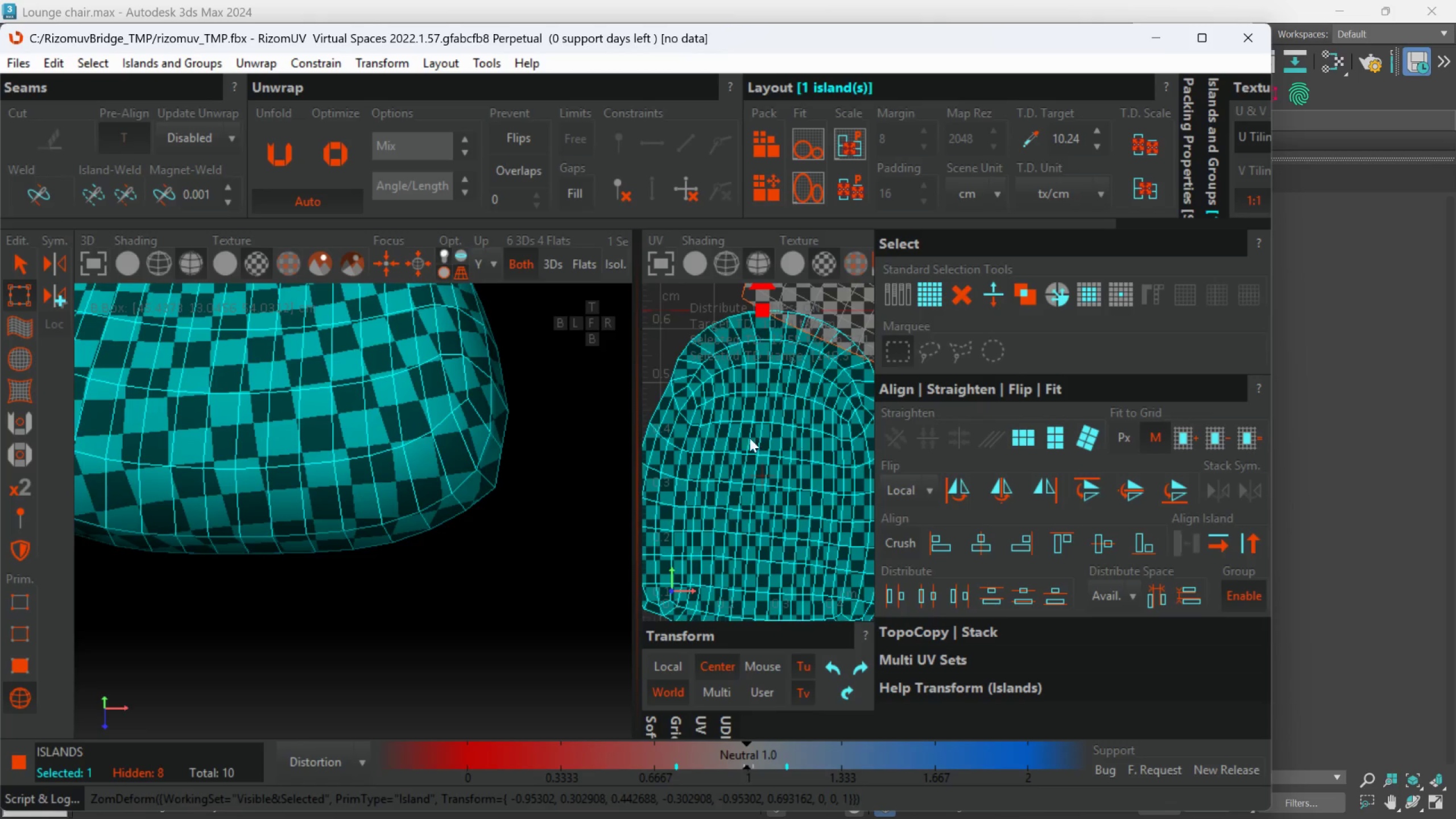 
hold_key(key=AltLeft, duration=1.5)
 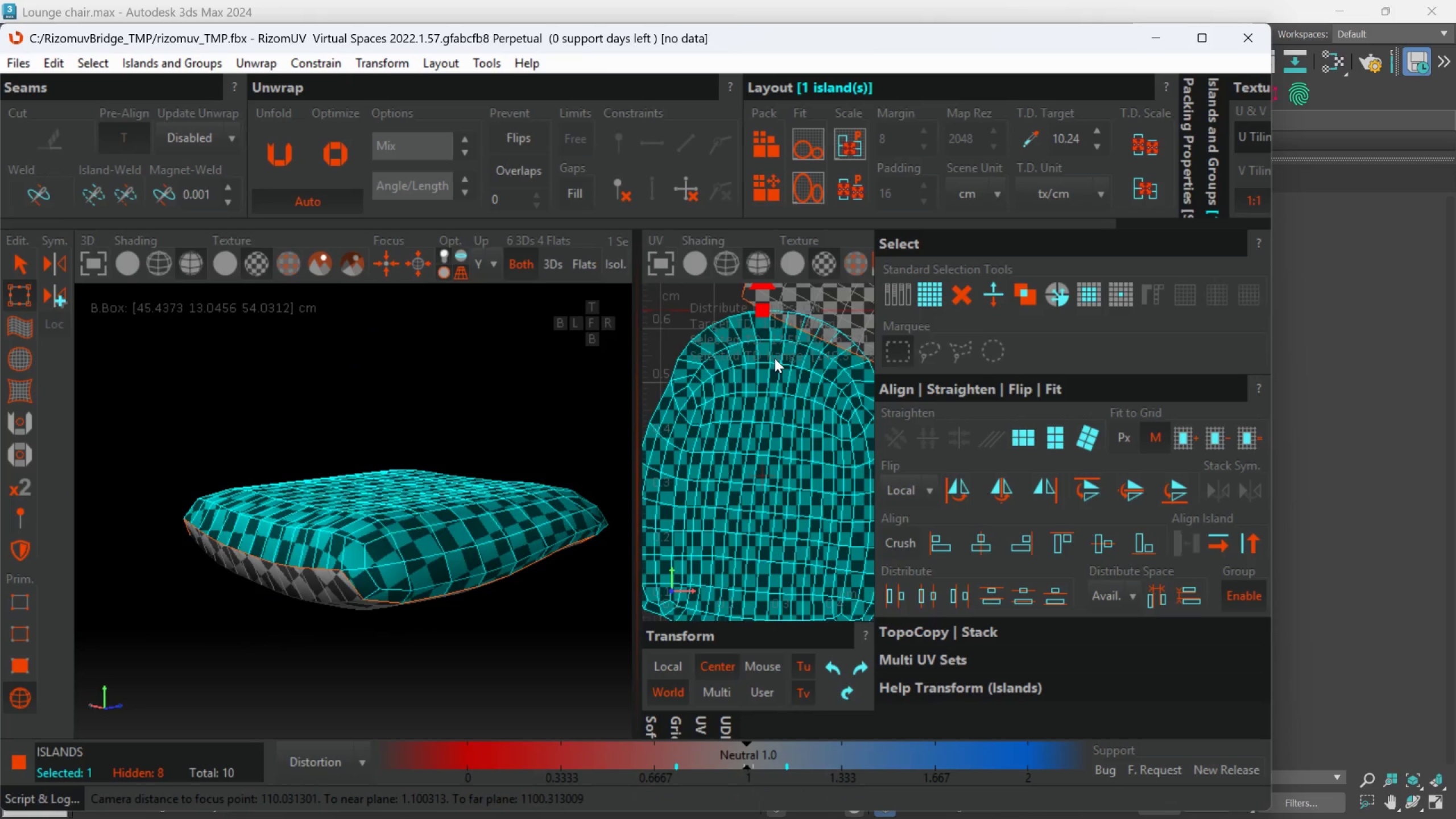 
scroll: coordinate [436, 482], scroll_direction: down, amount: 3.0
 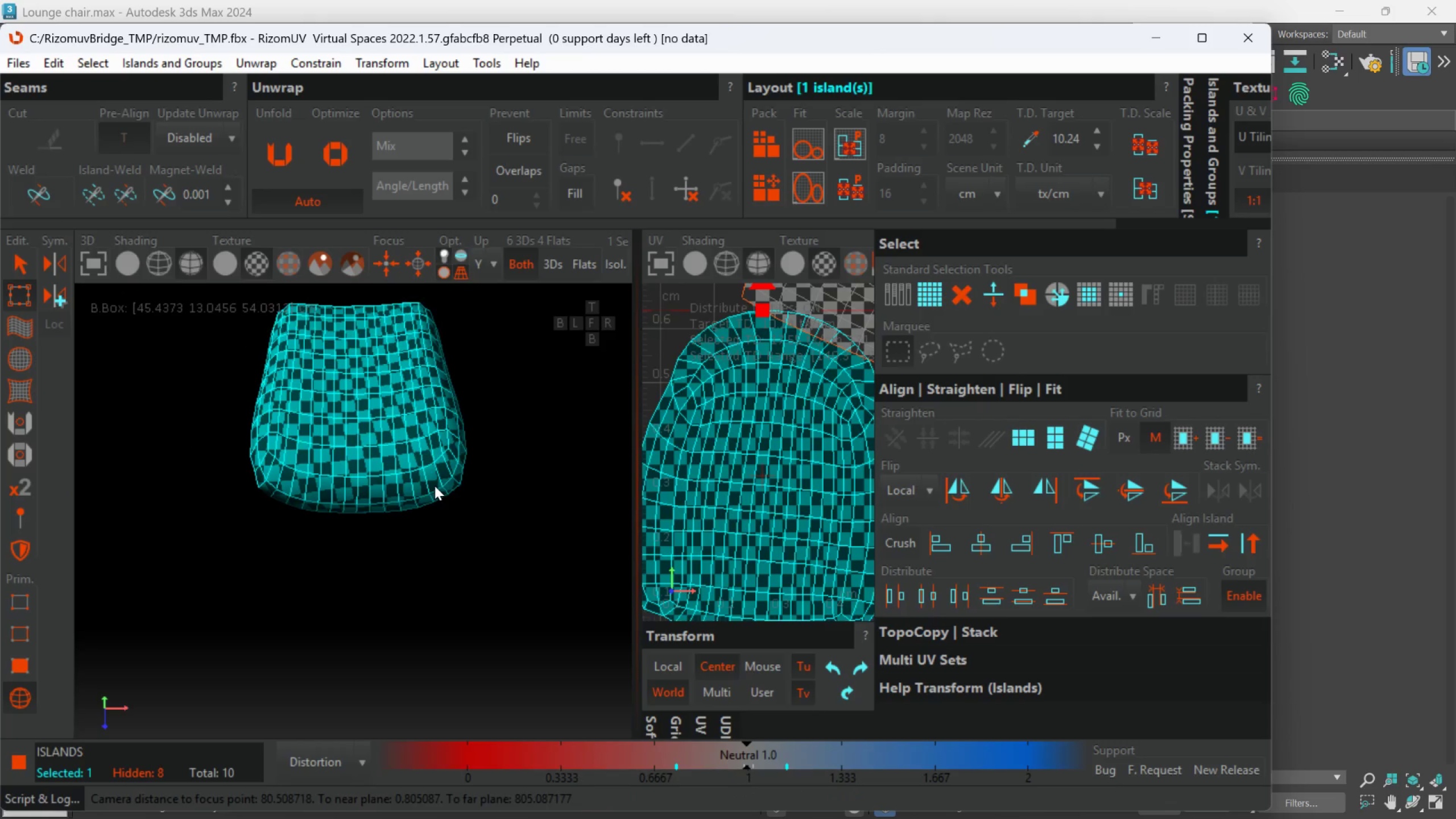 
hold_key(key=AltLeft, duration=1.2)
 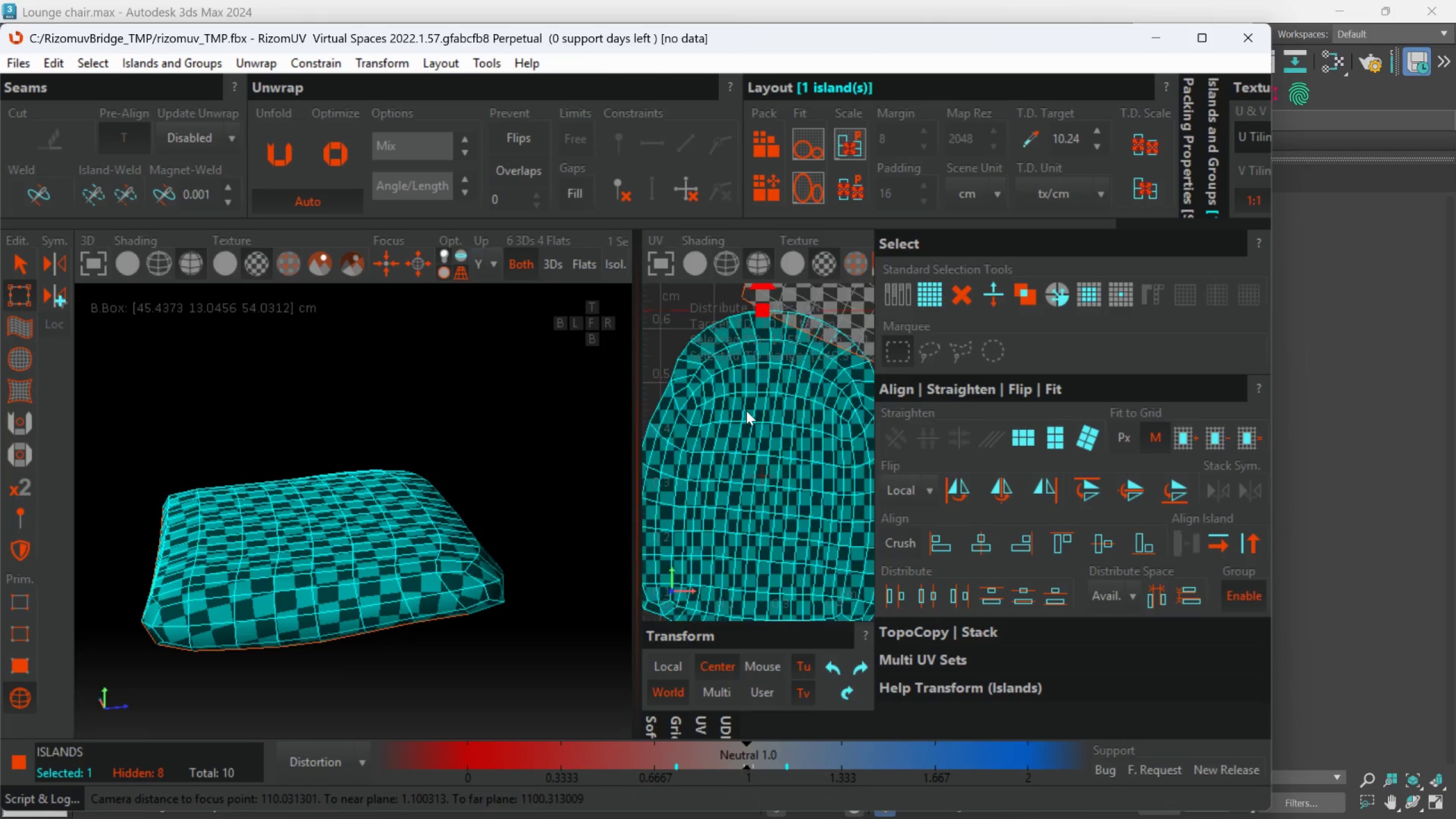 
scroll: coordinate [746, 411], scroll_direction: down, amount: 2.0
 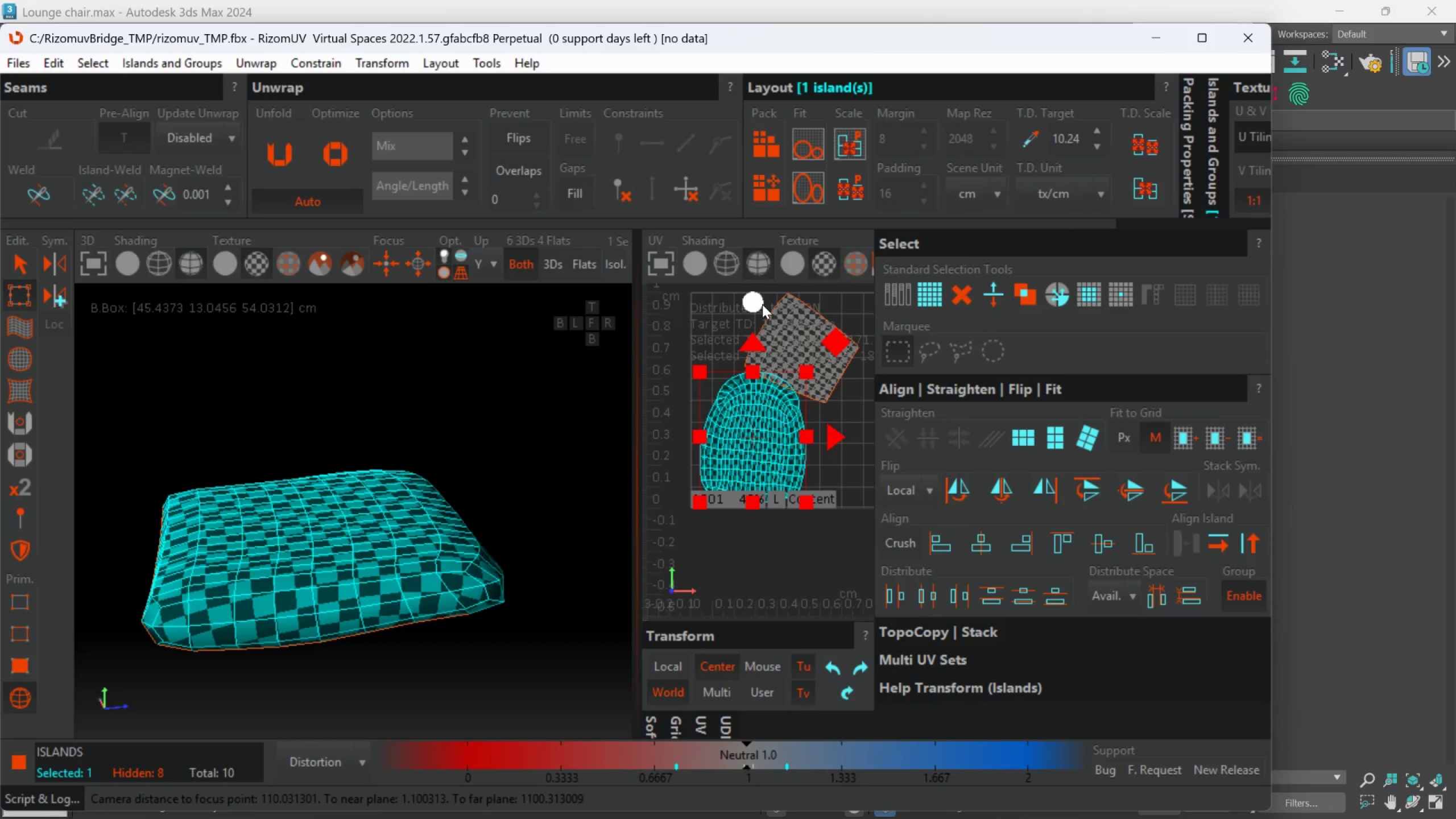 
left_click_drag(start_coordinate=[753, 304], to_coordinate=[752, 295])
 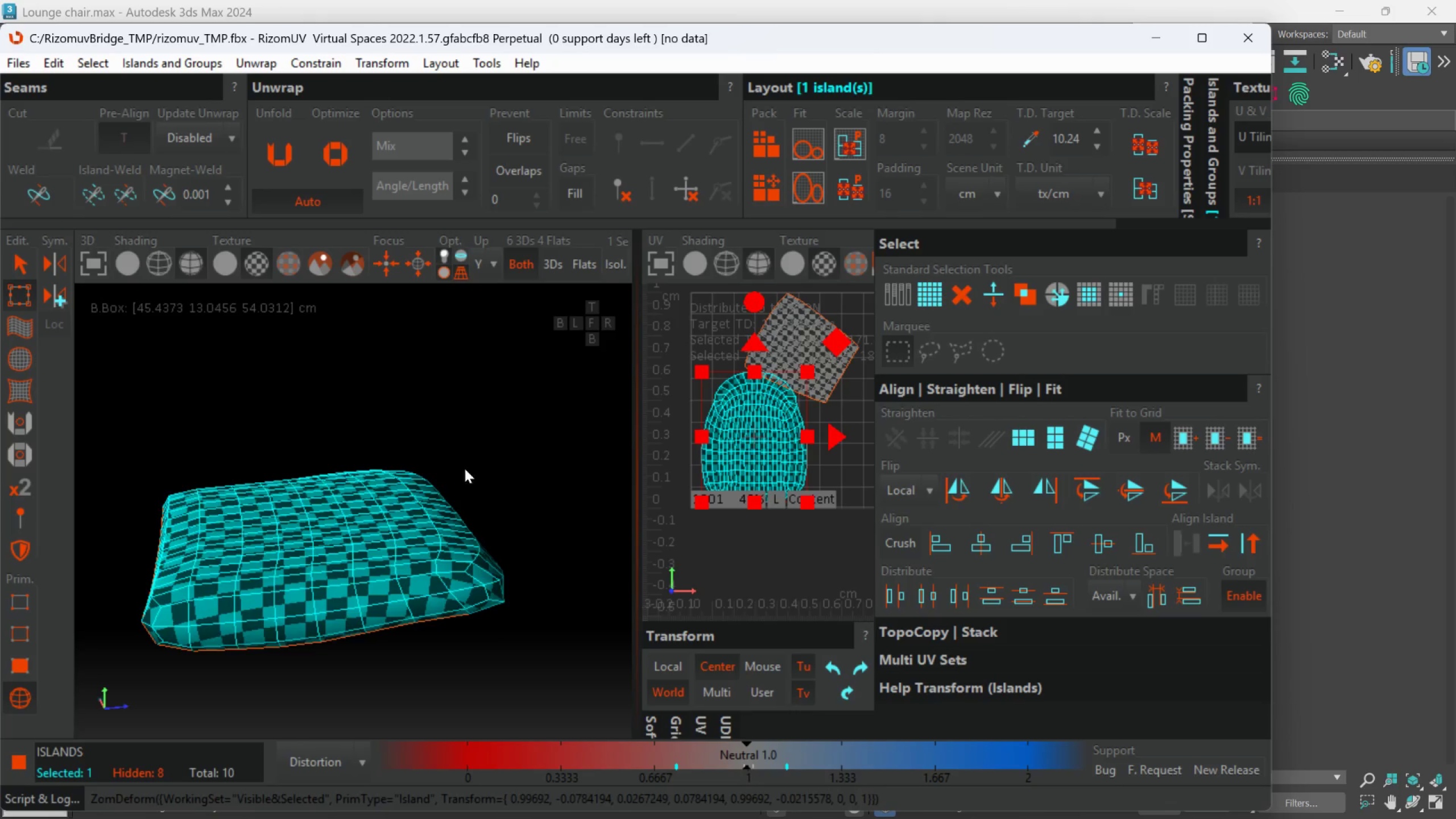 
hold_key(key=AltLeft, duration=0.61)
 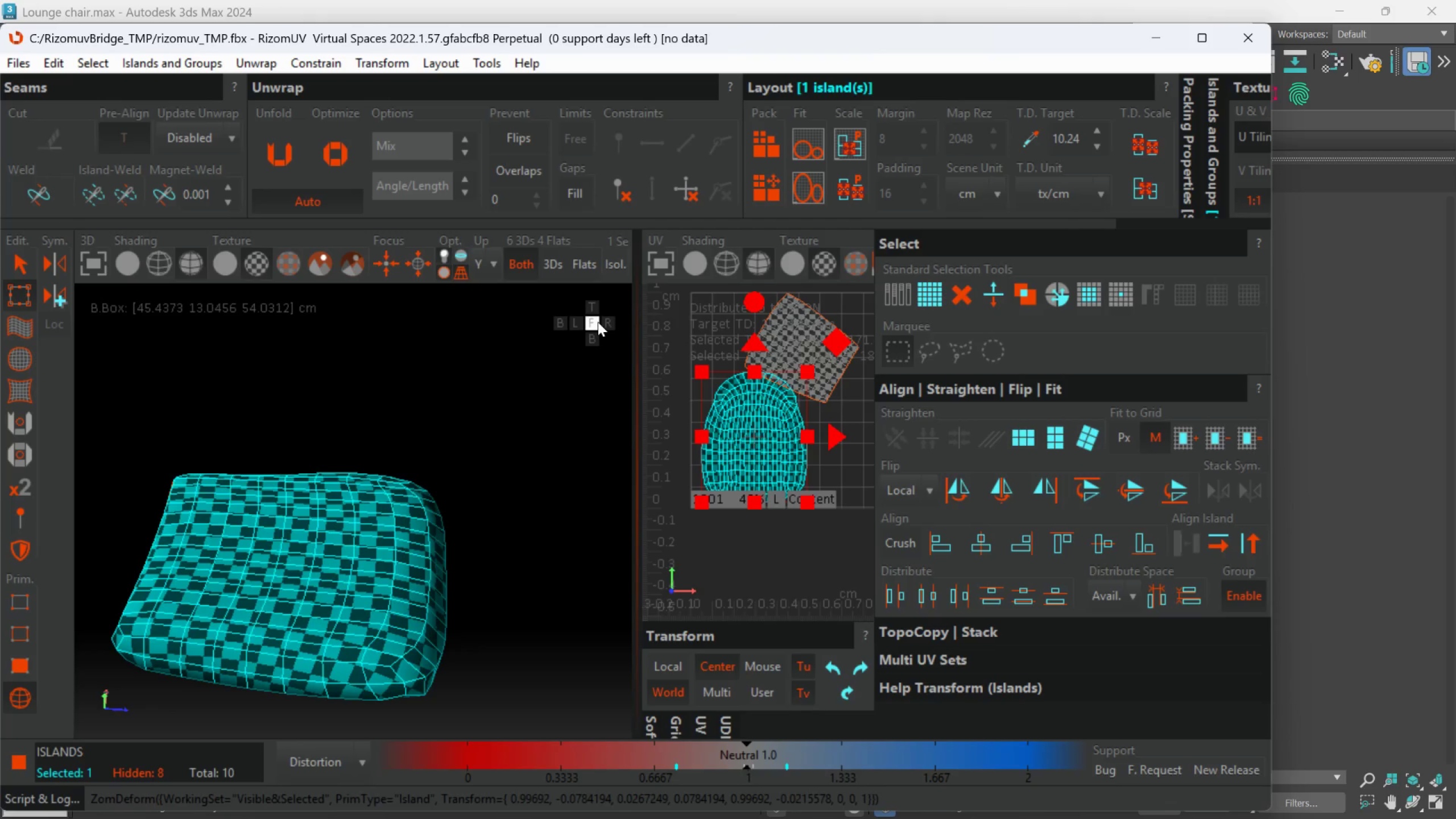 
hold_key(key=AltLeft, duration=1.64)
left_click([597, 321])
 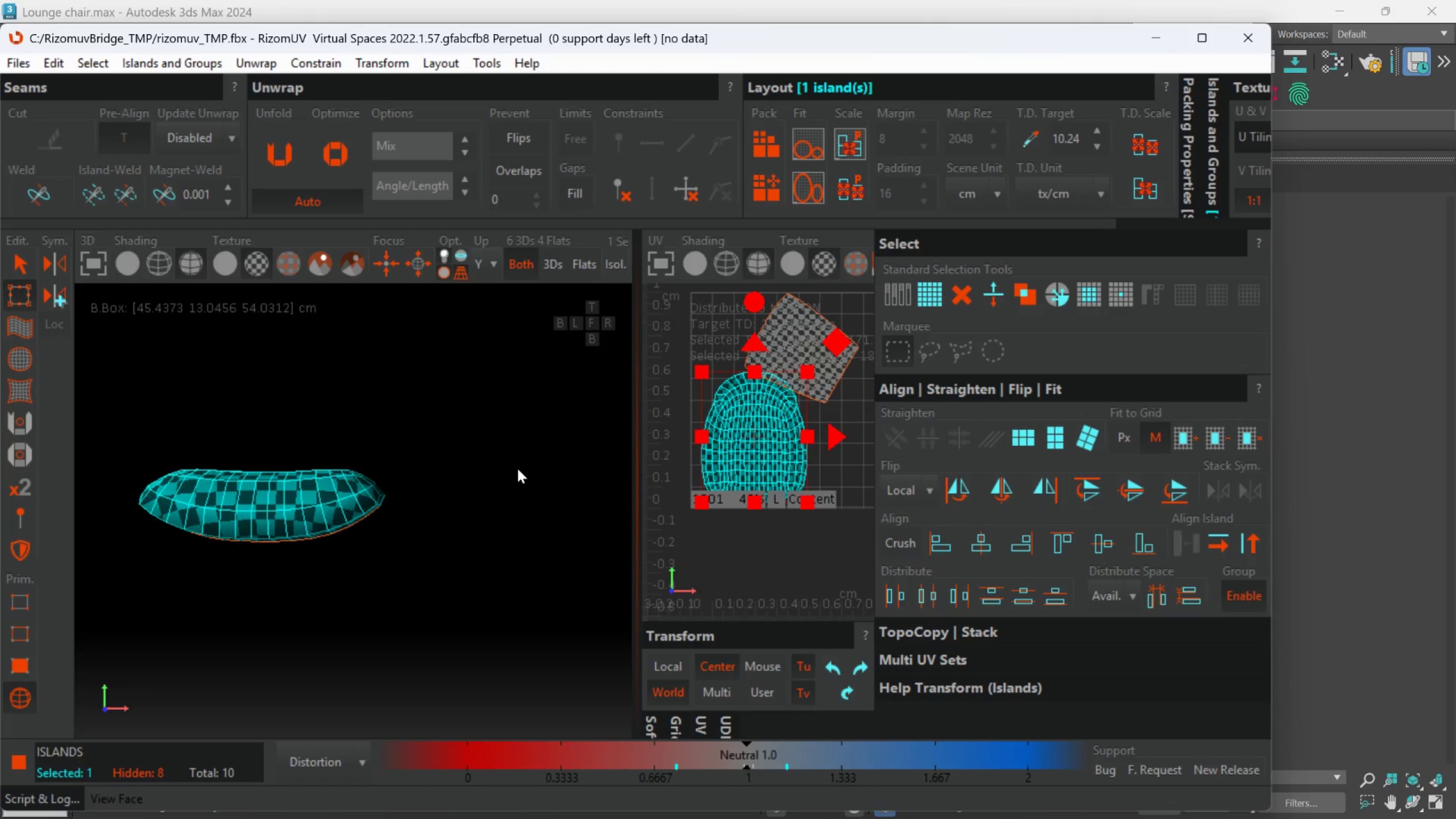 
scroll: coordinate [315, 516], scroll_direction: up, amount: 1.0
 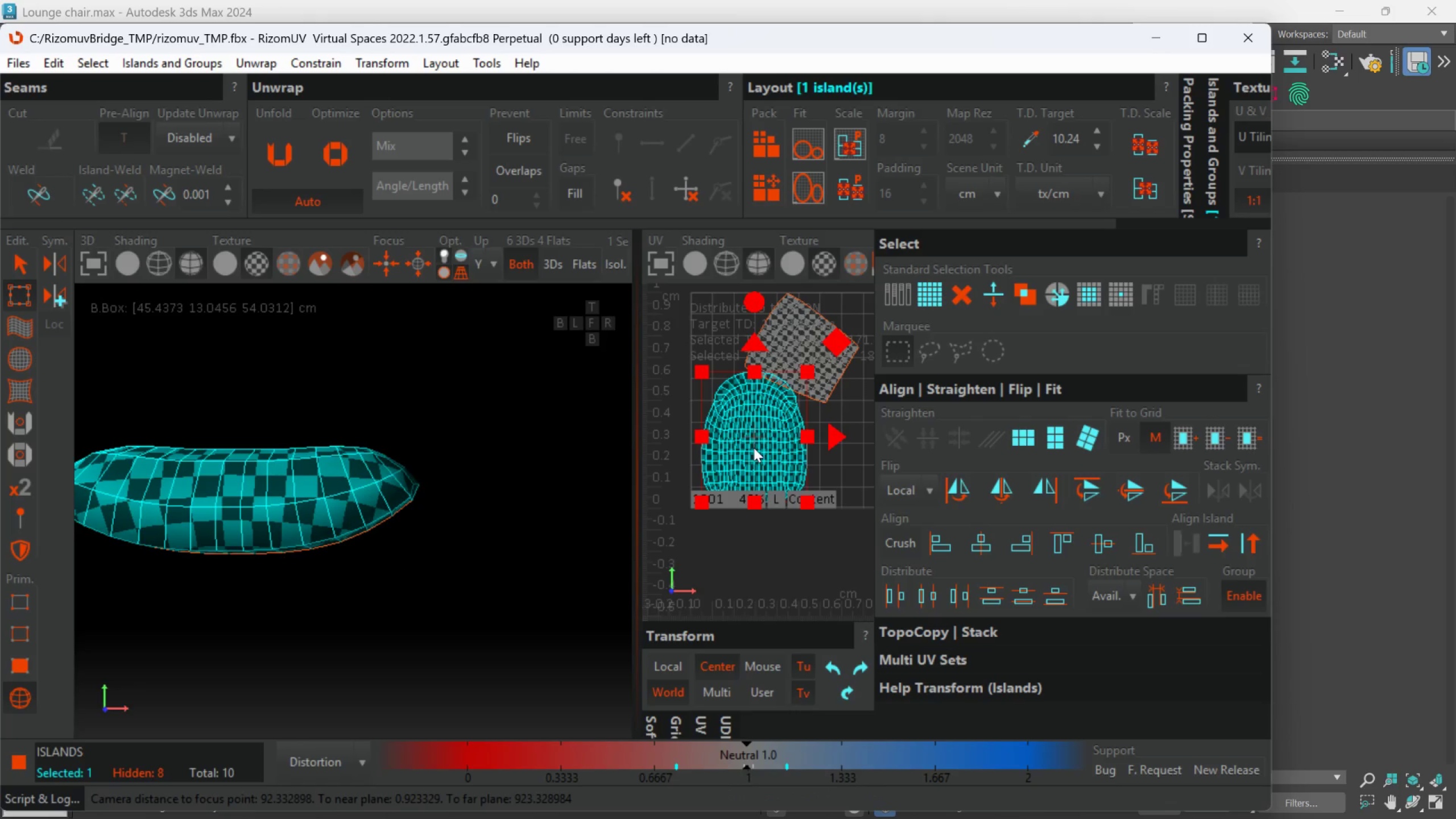 
left_click([832, 377])
 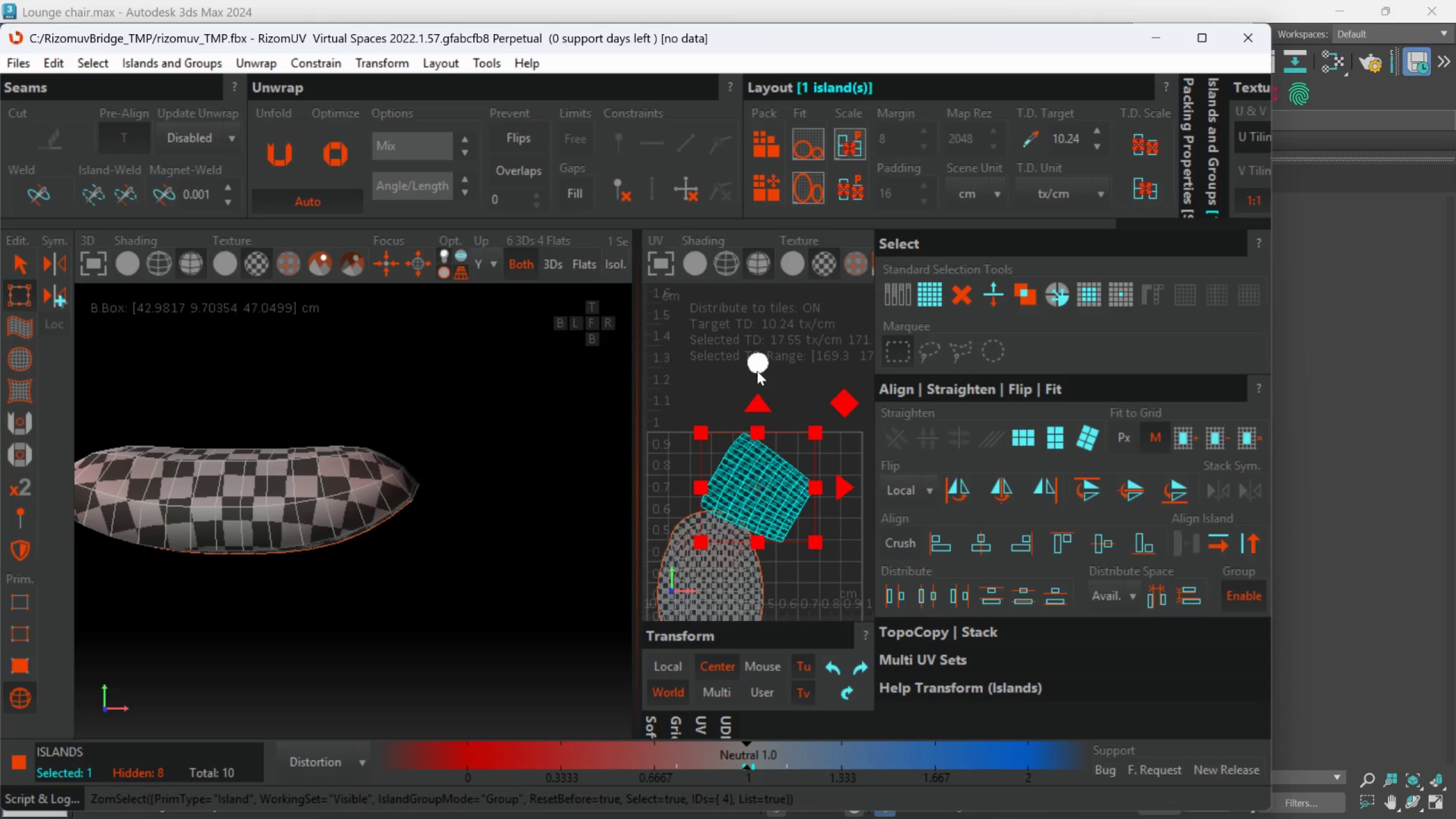 
left_click_drag(start_coordinate=[759, 361], to_coordinate=[805, 489])
 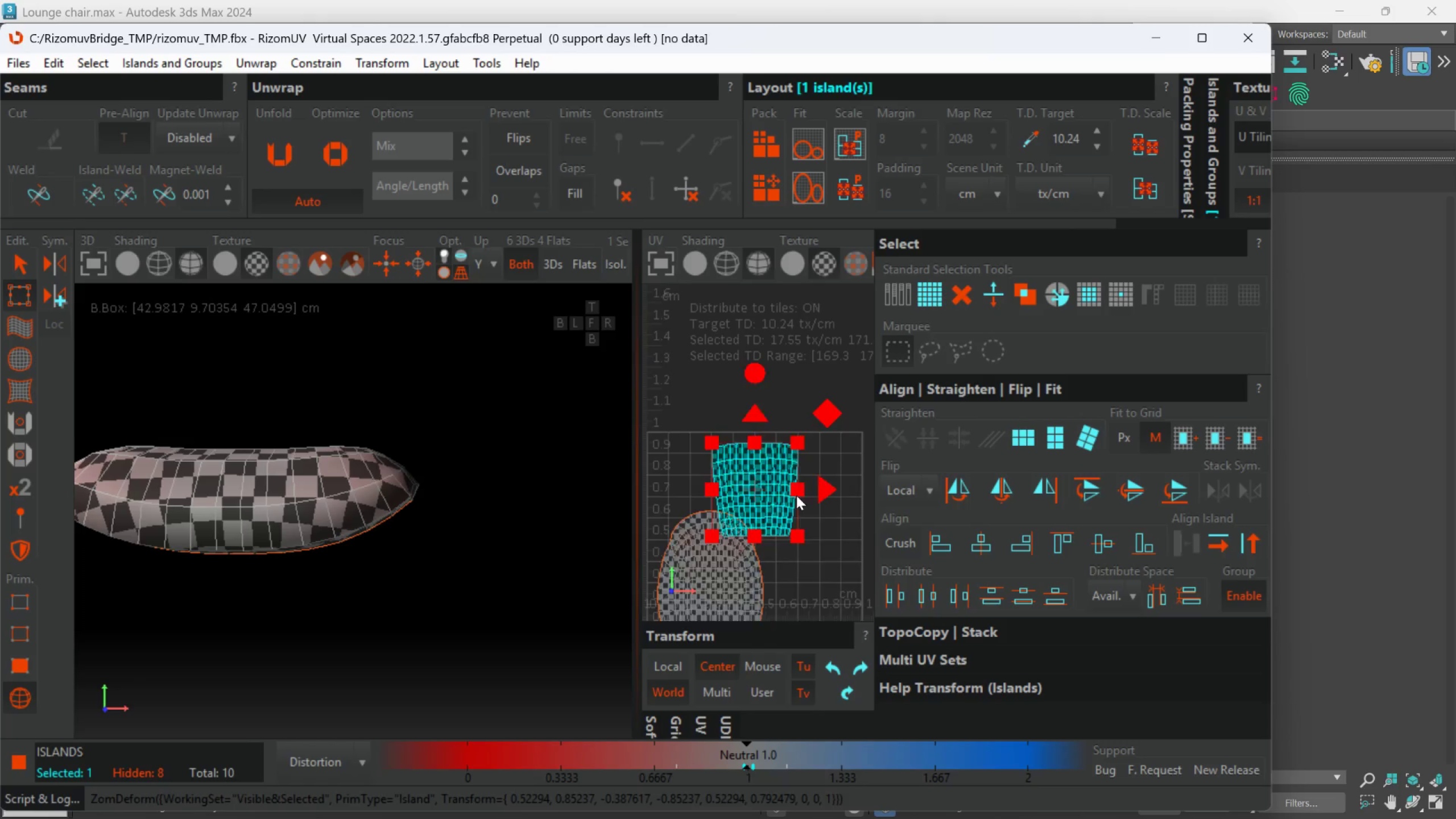 
scroll: coordinate [766, 550], scroll_direction: none, amount: 0.0
 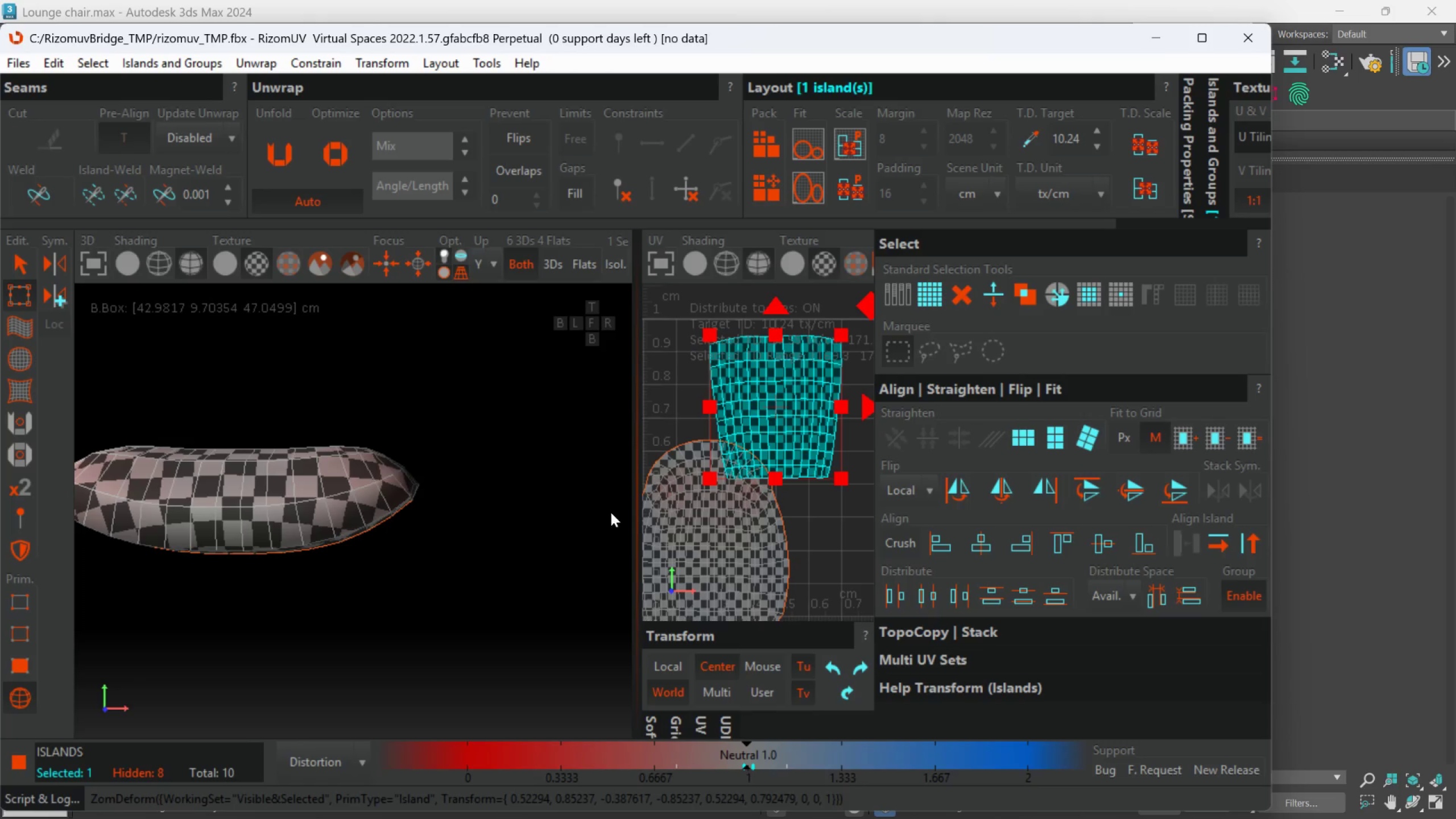 
hold_key(key=ControlLeft, duration=0.64)
left_click([749, 547])
 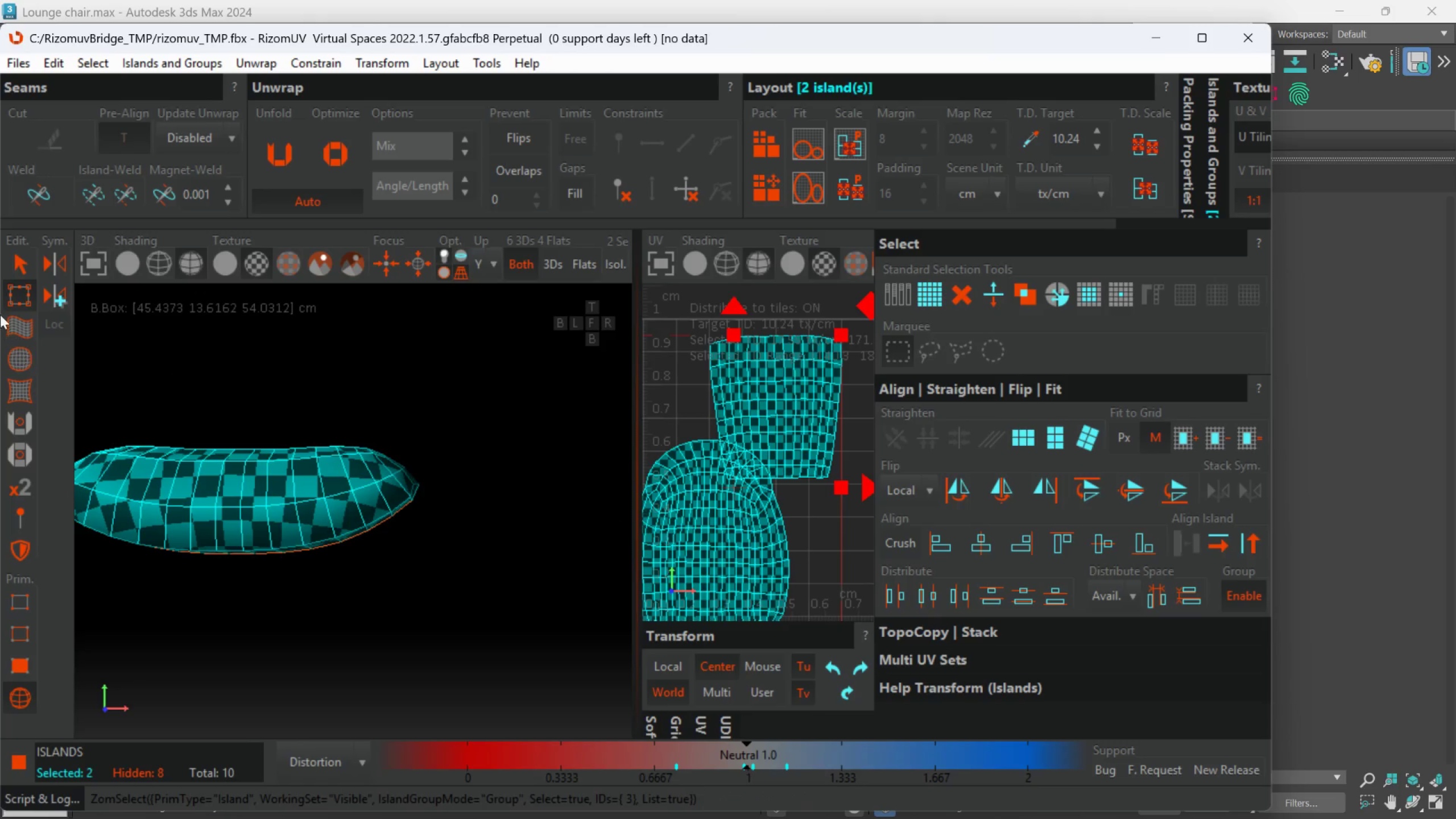 
left_click([15, 251])
 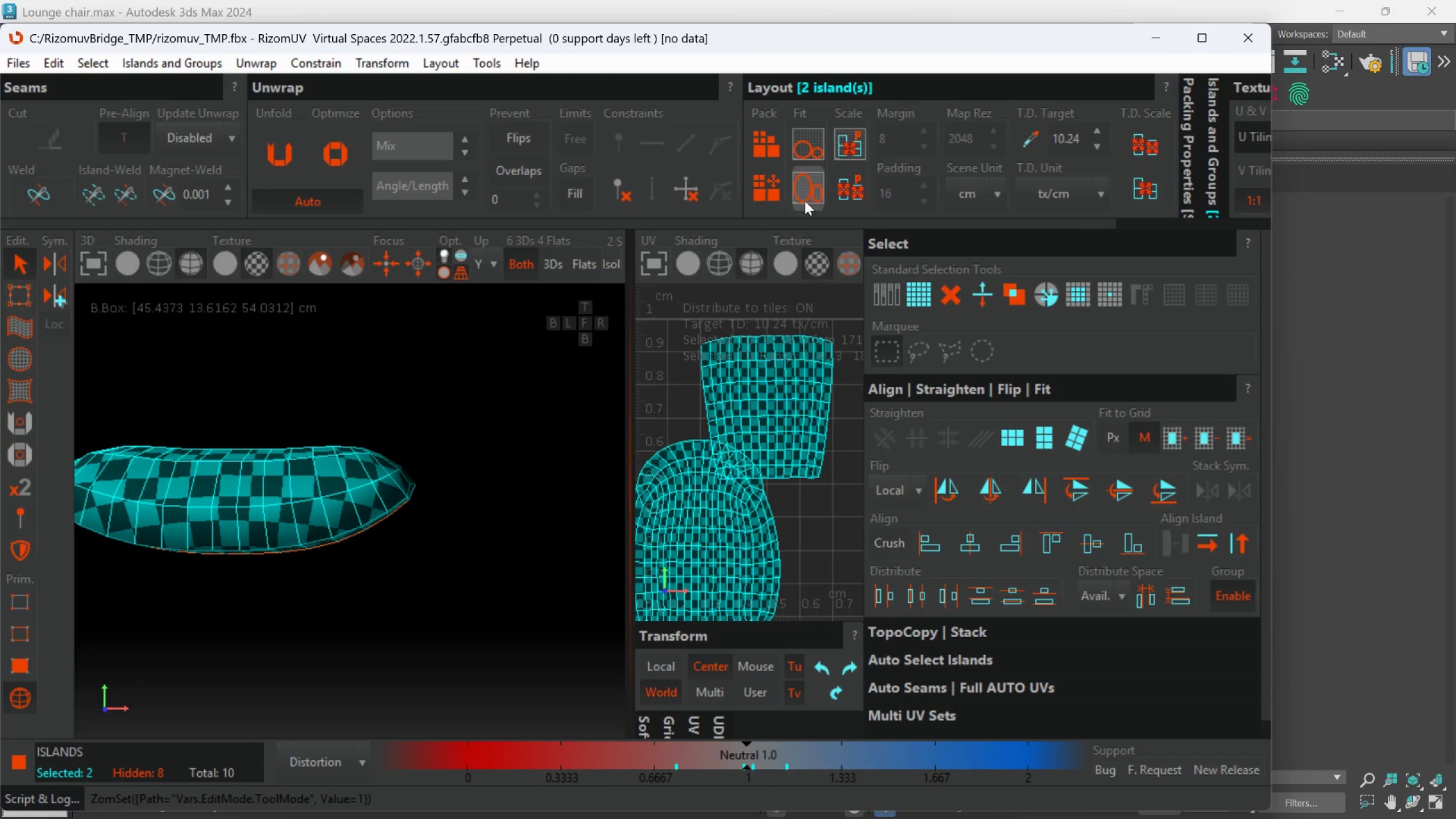 
left_click([765, 187])
 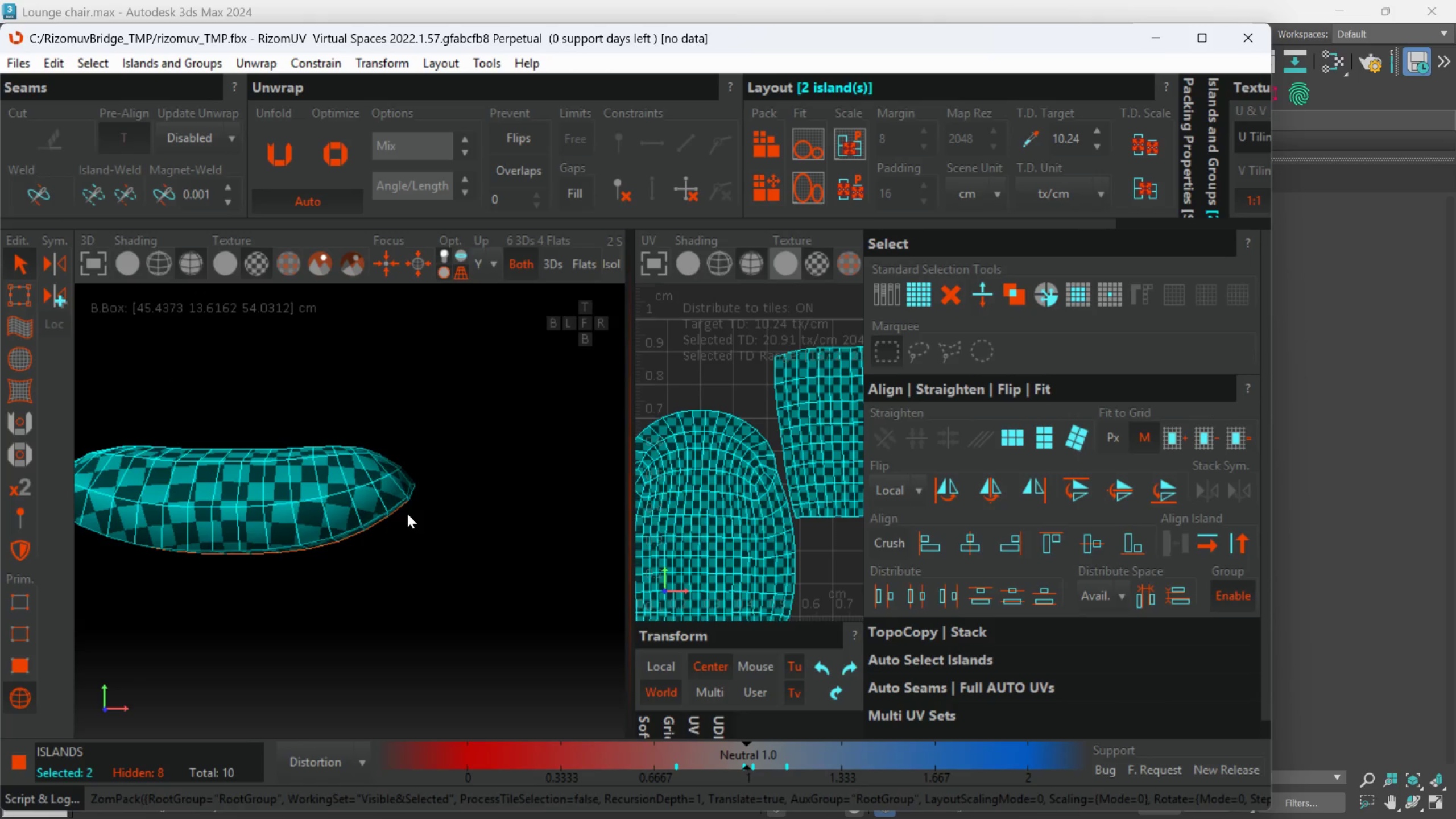 
hold_key(key=AltLeft, duration=1.5)
 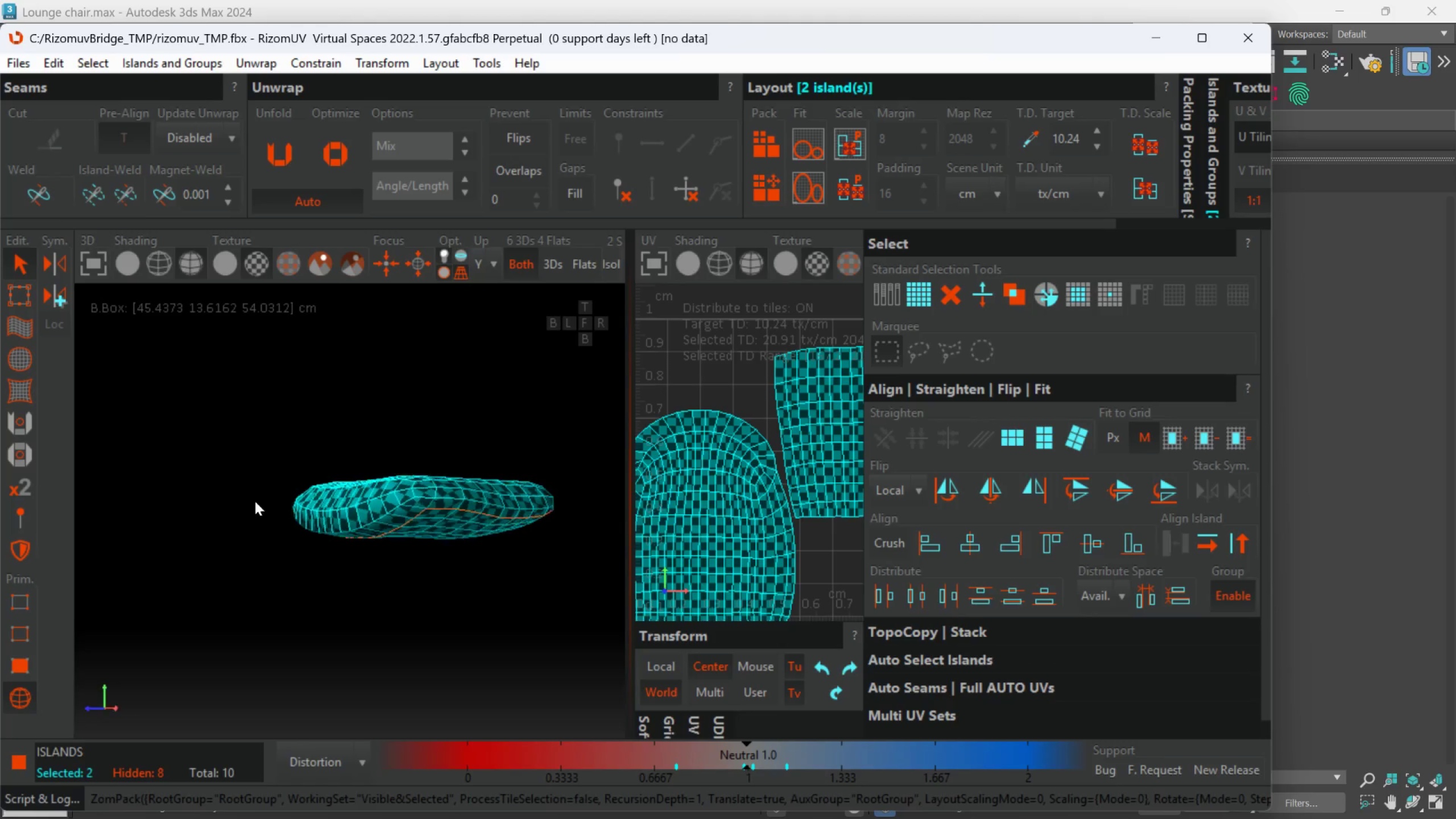 
scroll: coordinate [407, 514], scroll_direction: down, amount: 2.0
 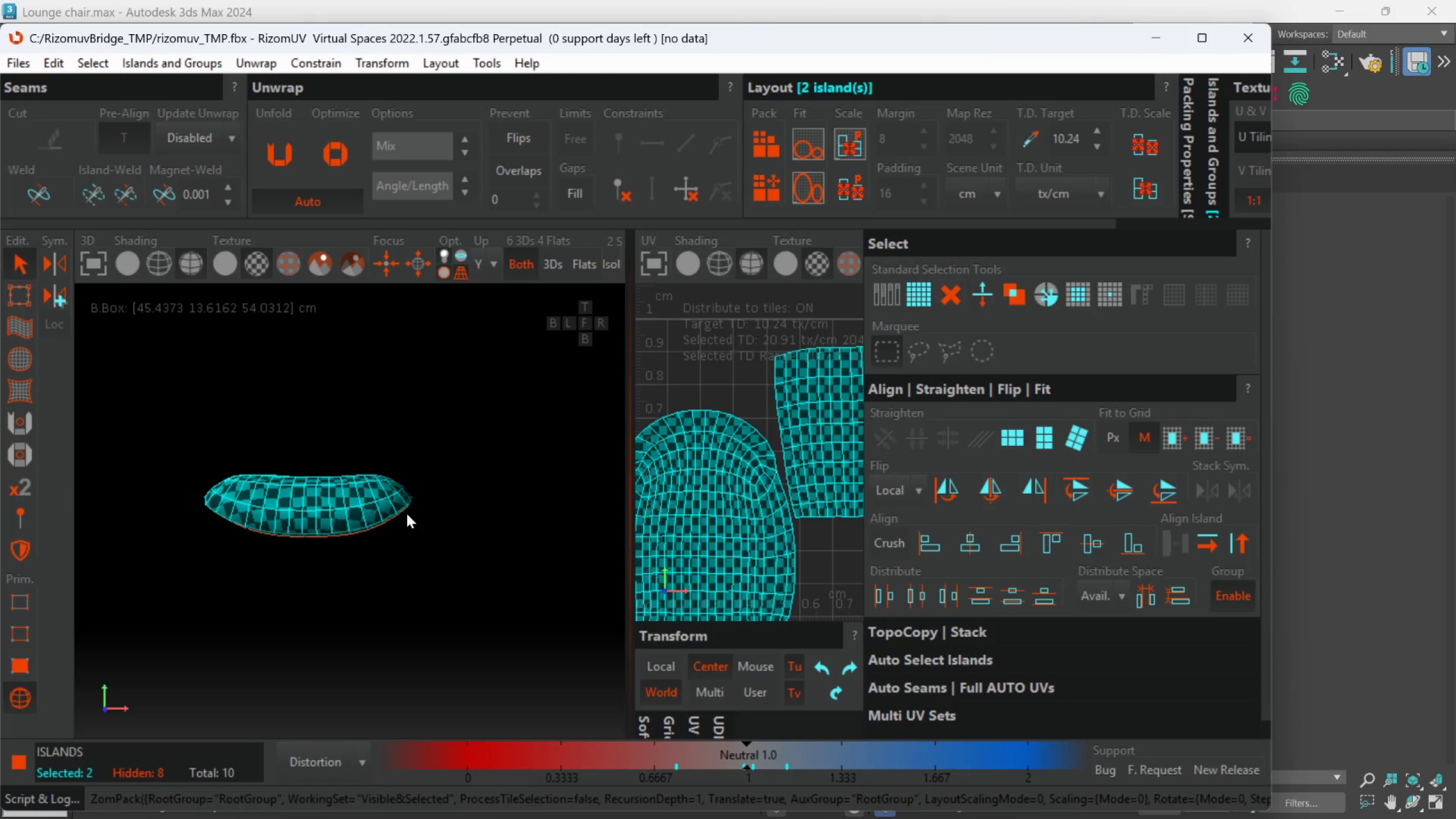 
hold_key(key=AltLeft, duration=1.39)
 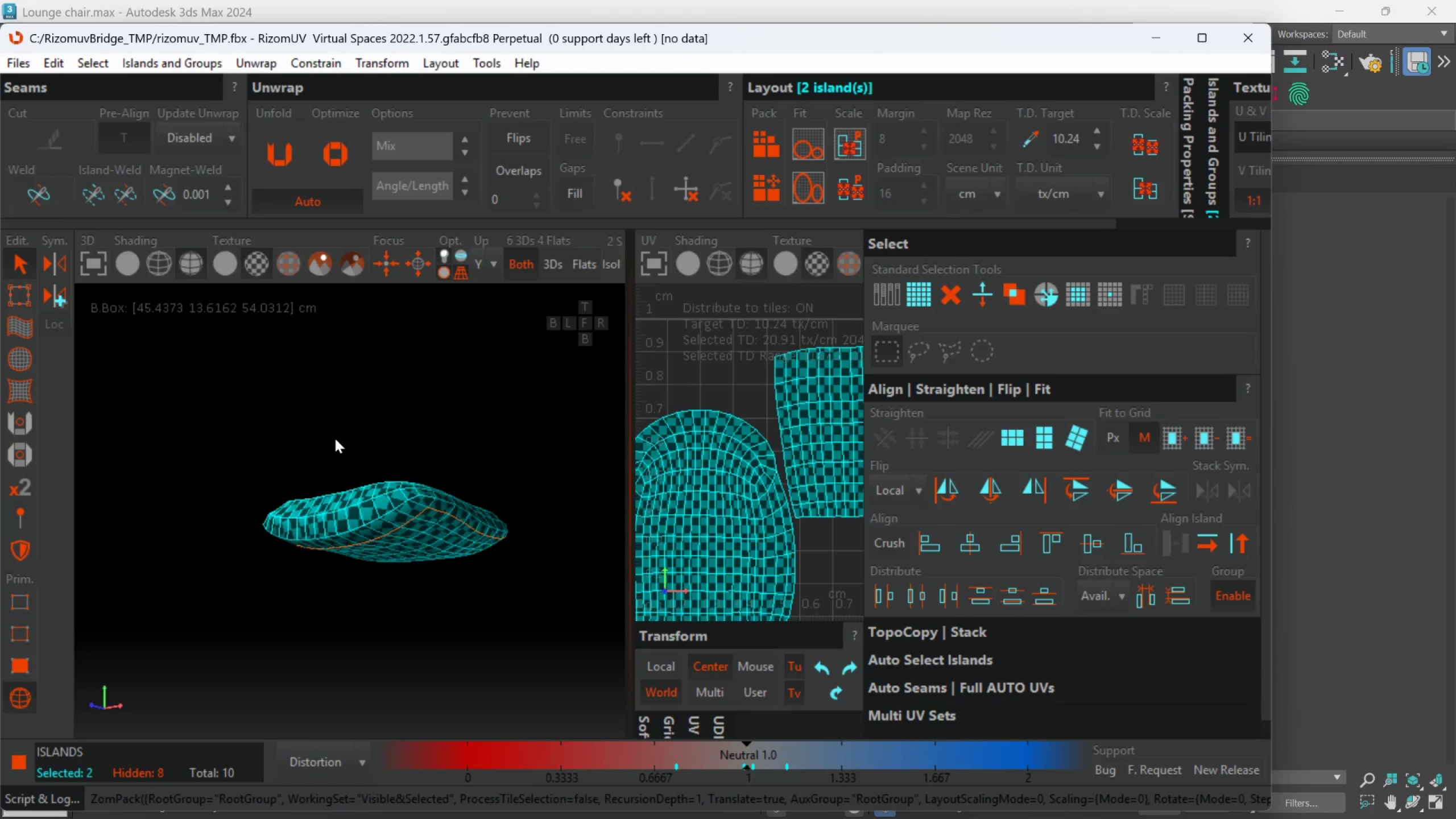 
hold_key(key=AltLeft, duration=0.52)
 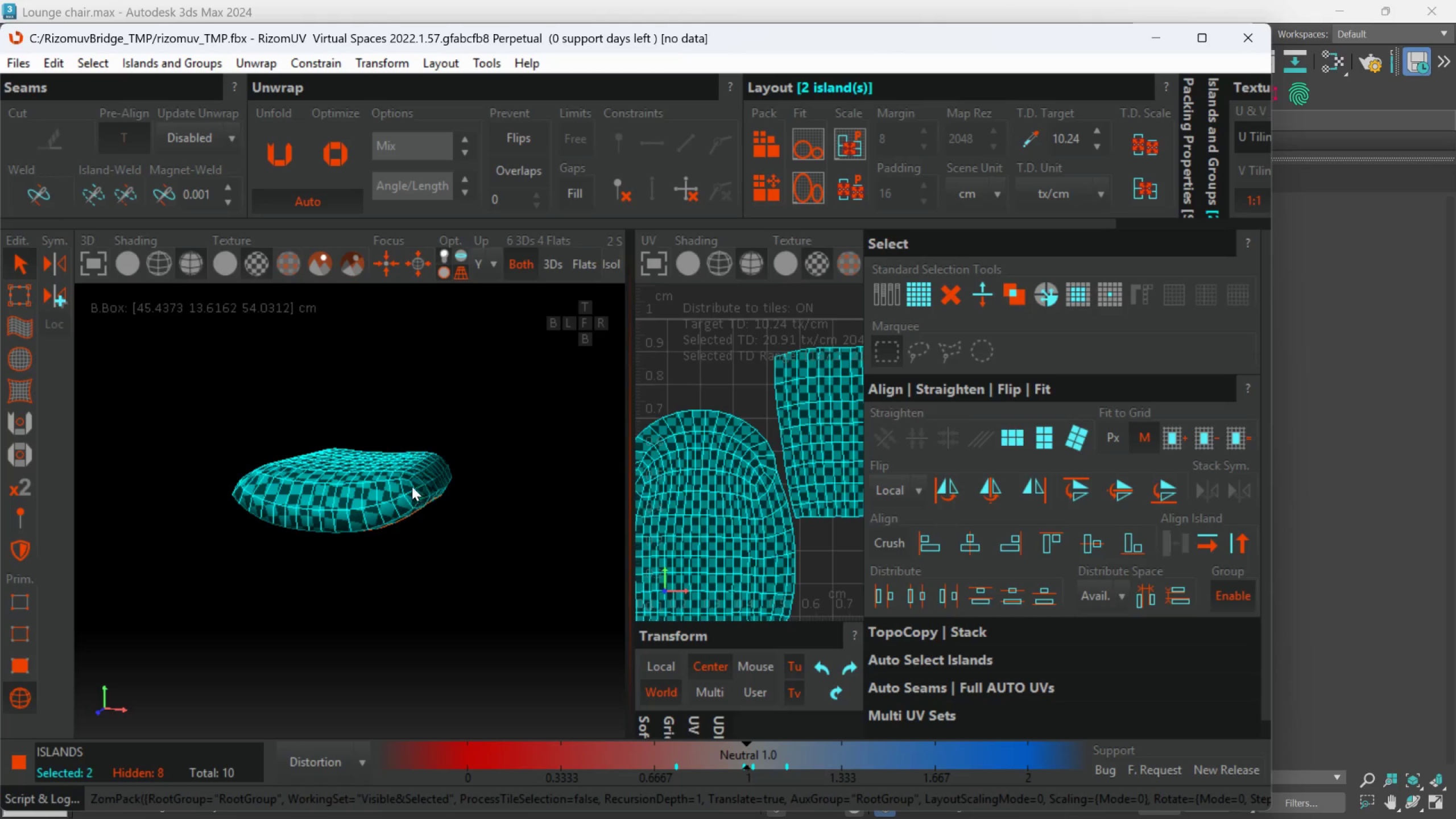 
hold_key(key=AltLeft, duration=7.12)
left_click_drag(start_coordinate=[627, 283], to_coordinate=[714, 292])
 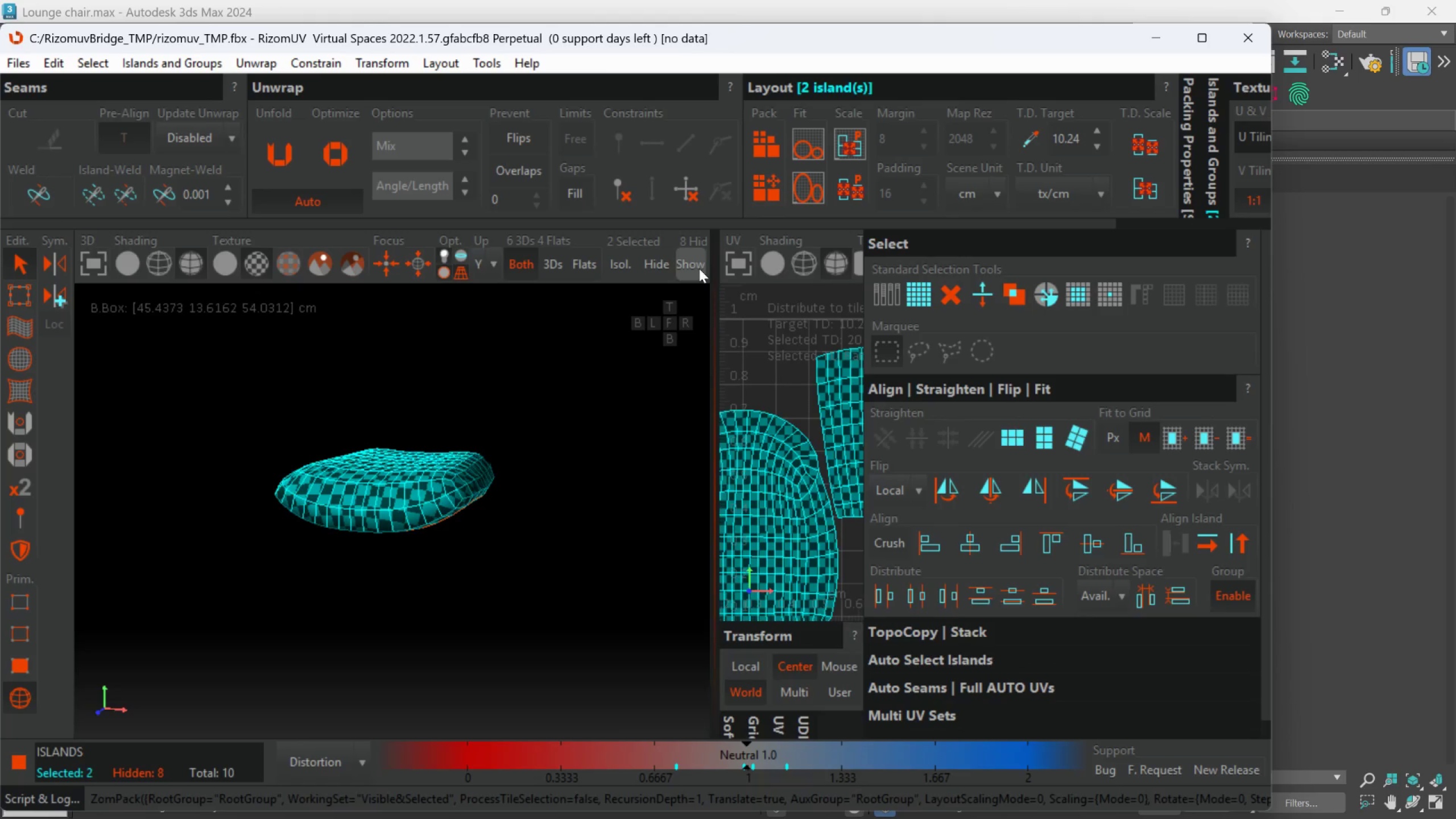 
left_click([699, 268])
 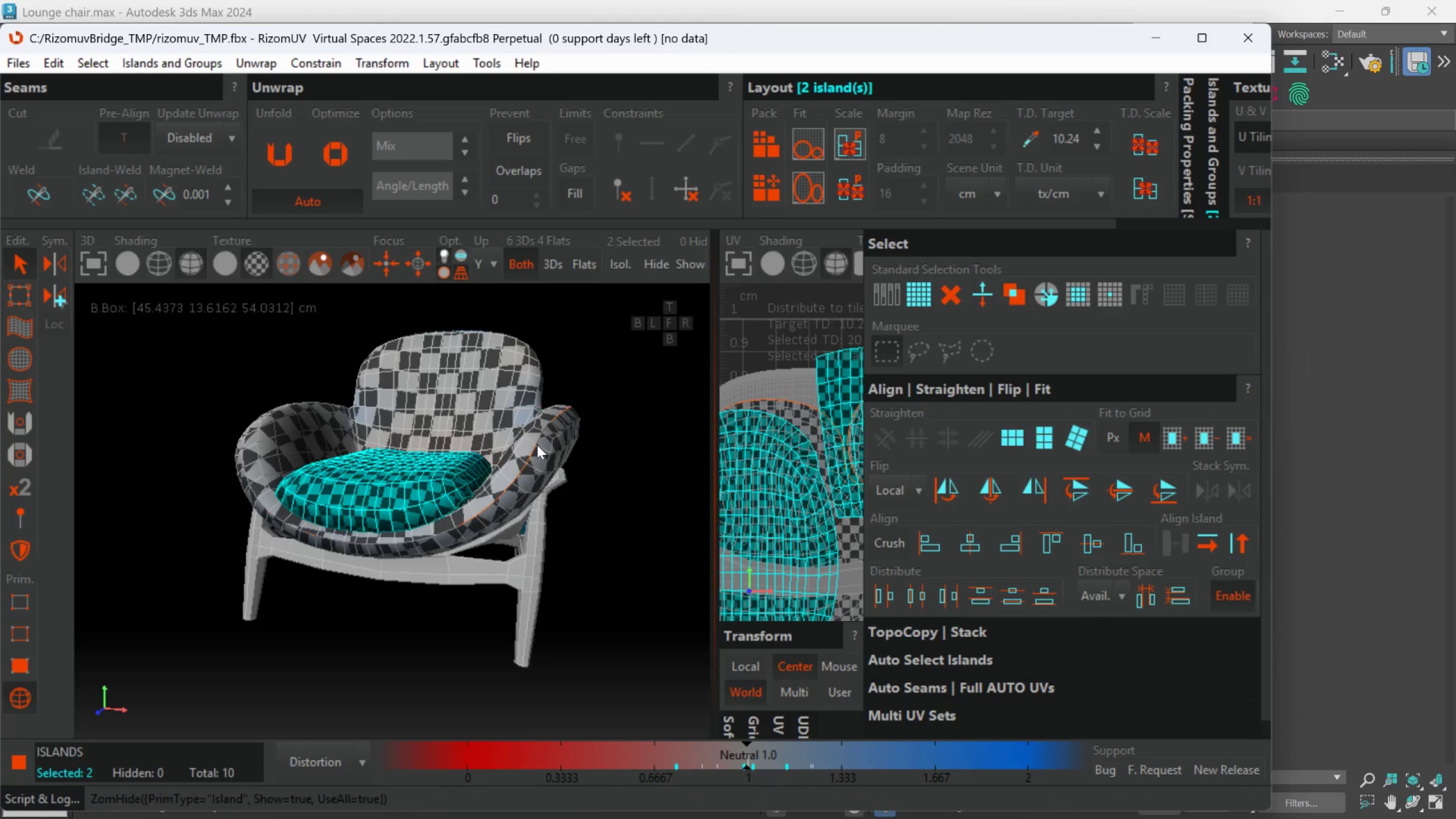 
scroll: coordinate [537, 446], scroll_direction: none, amount: 0.0
 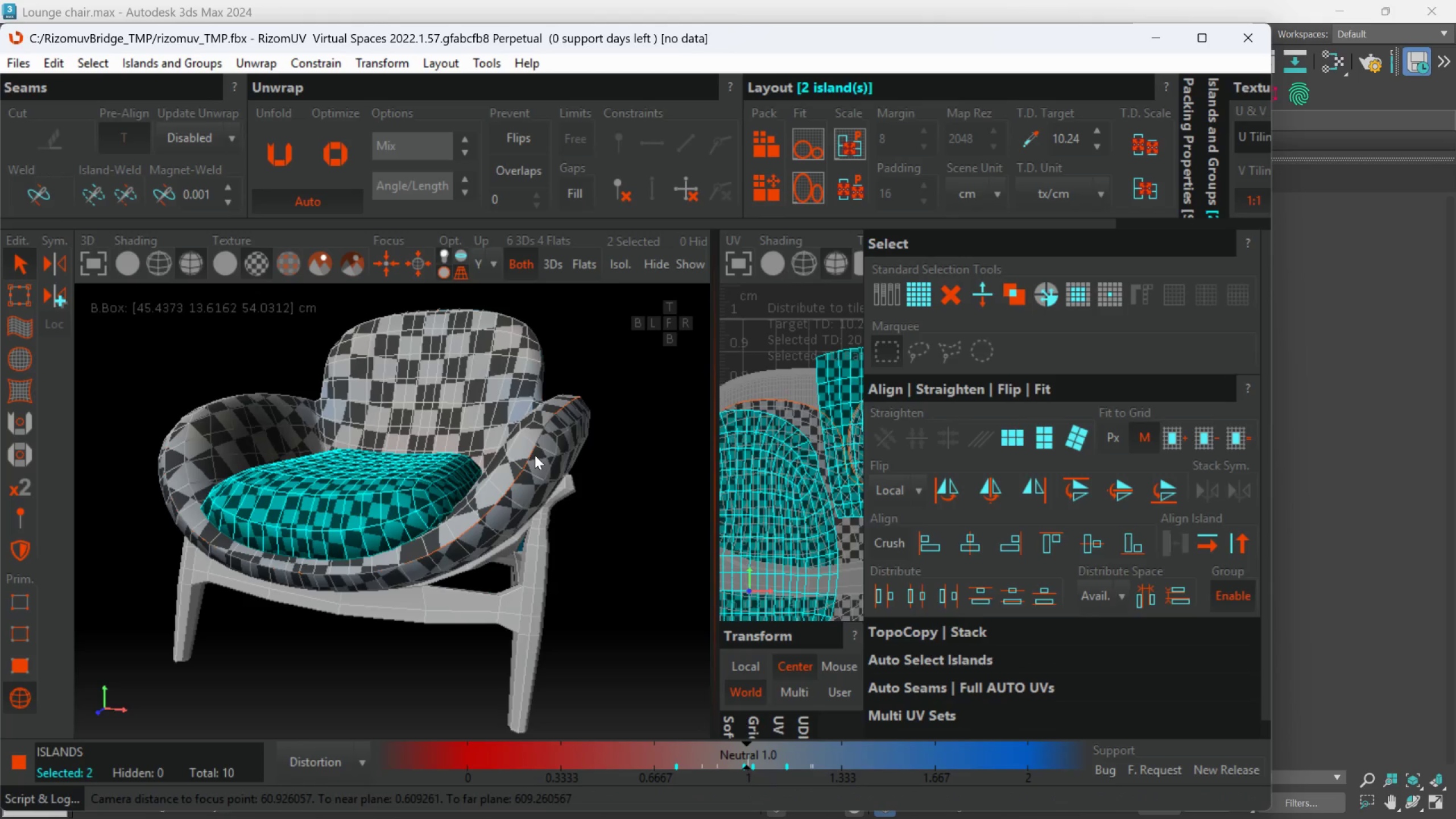 
hold_key(key=AltLeft, duration=0.95)
 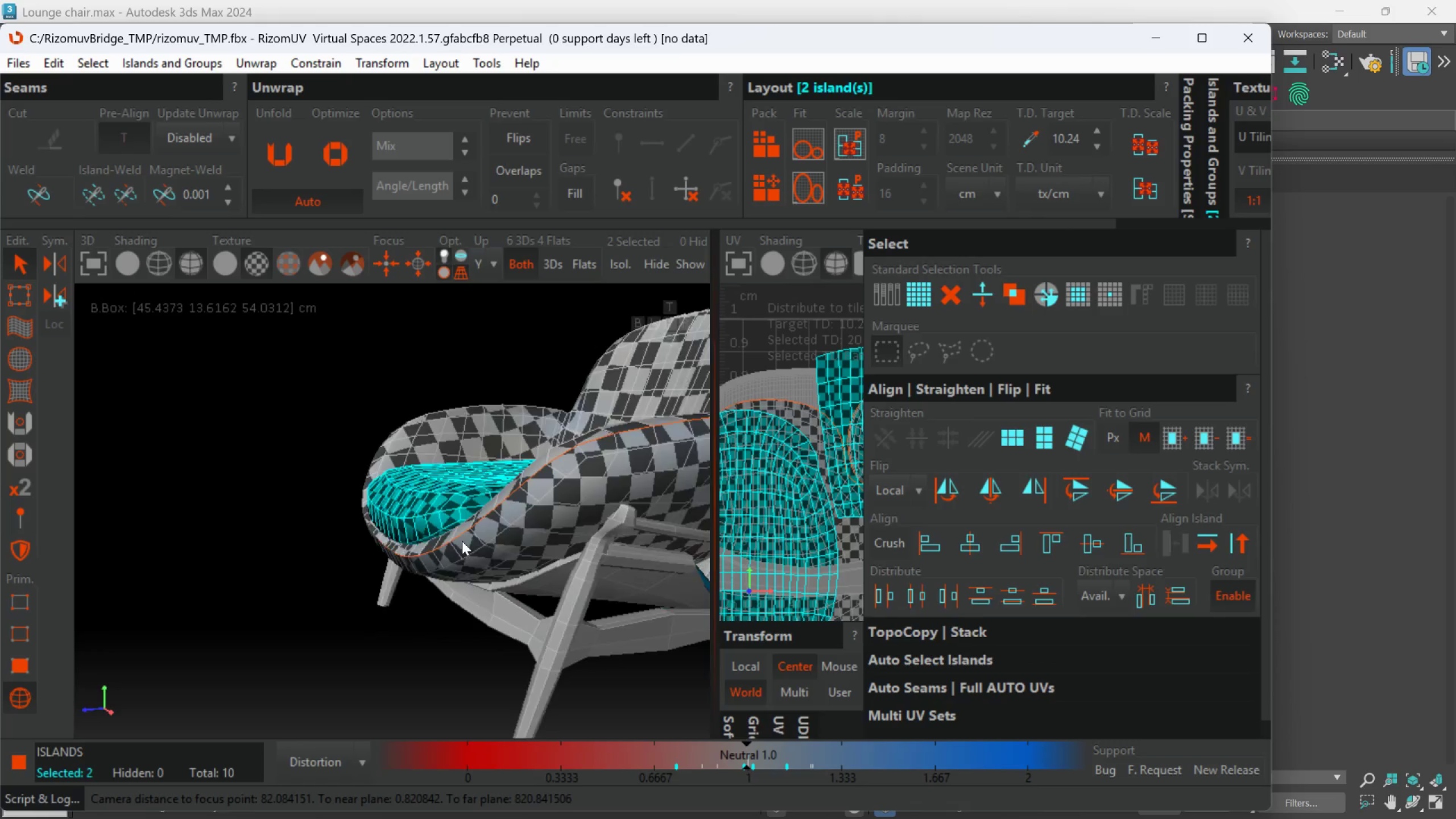 
hold_key(key=AltLeft, duration=0.7)
 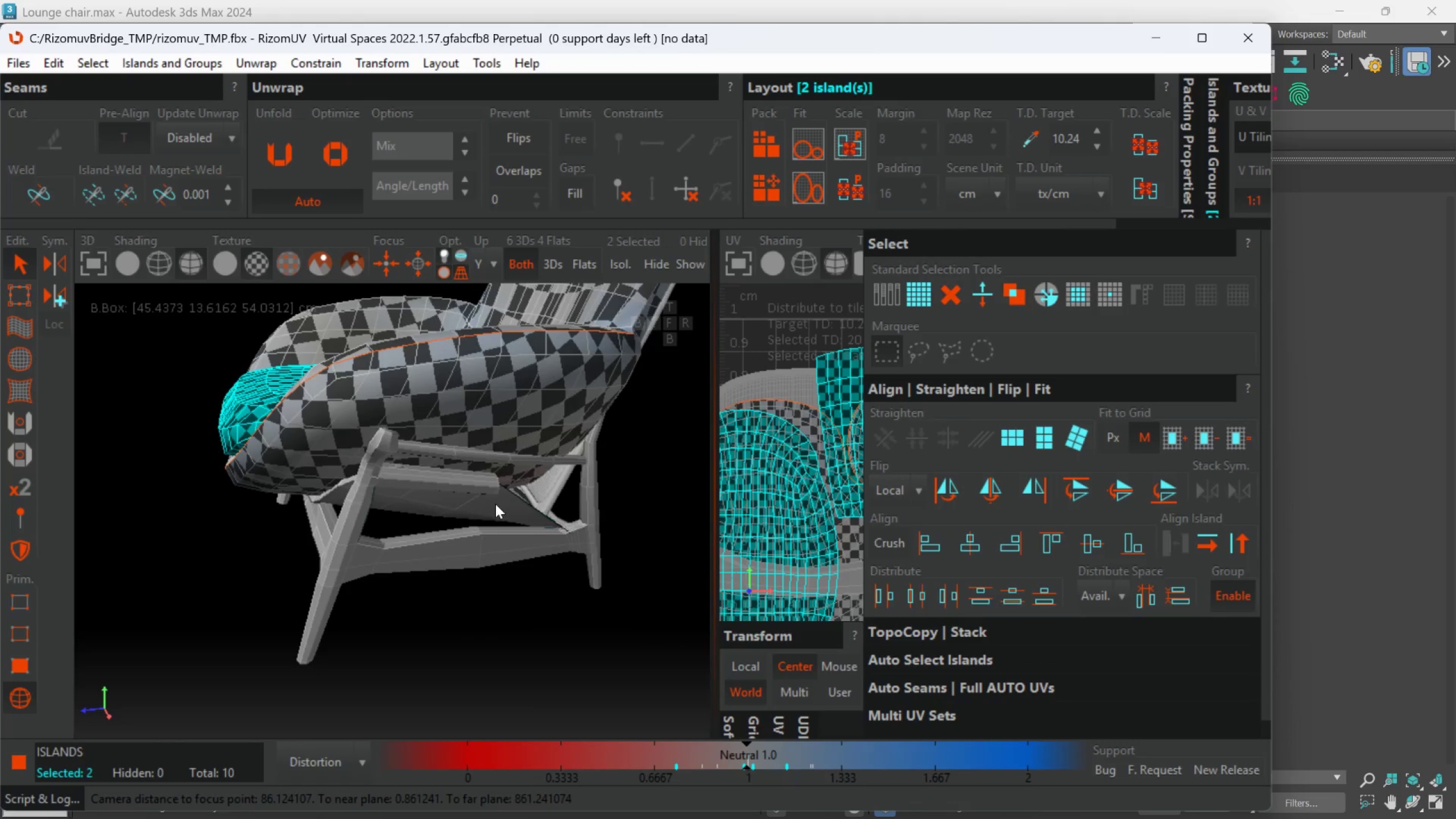 
scroll: coordinate [523, 495], scroll_direction: none, amount: 0.0
 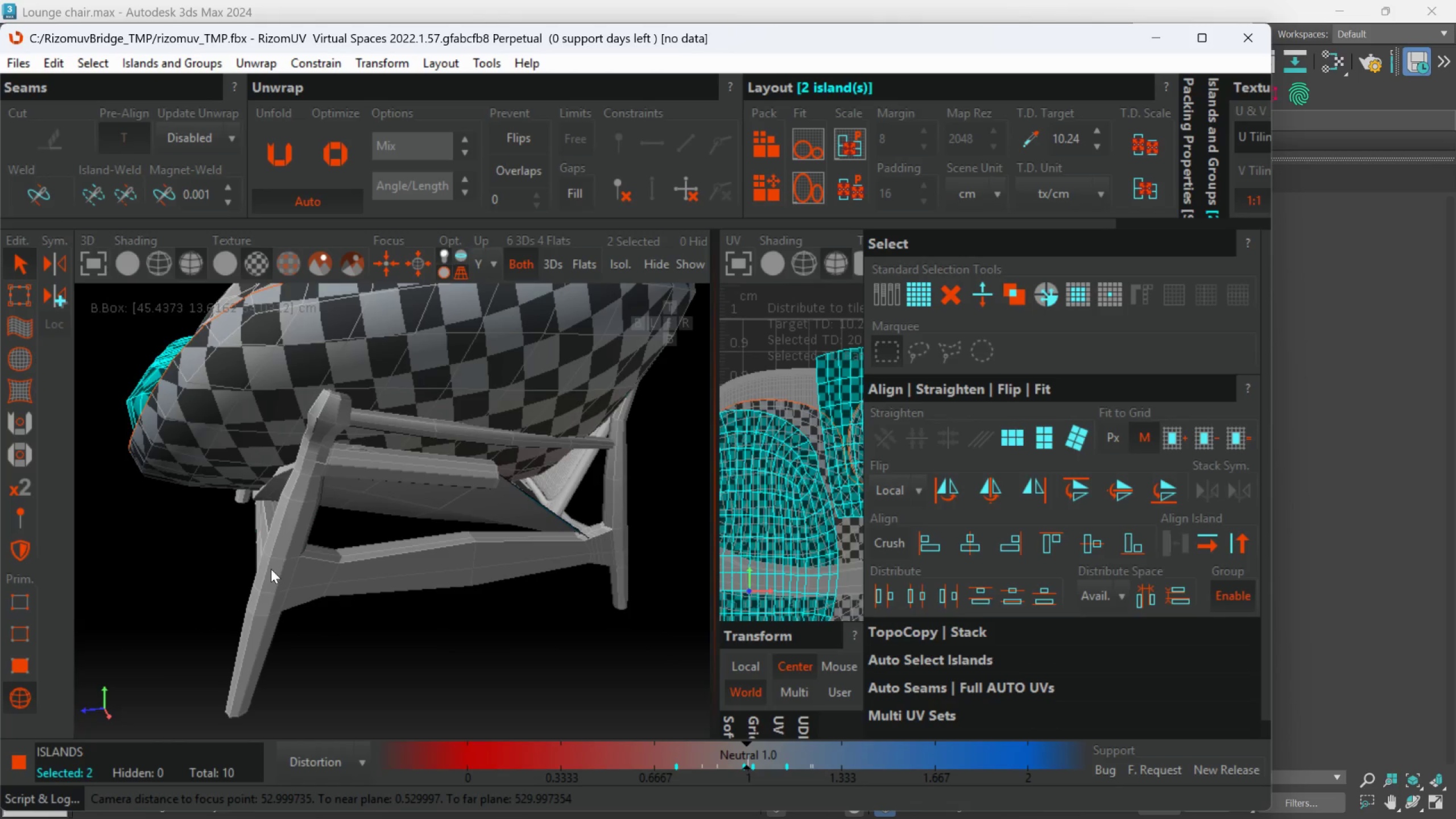 
left_click([287, 568])
 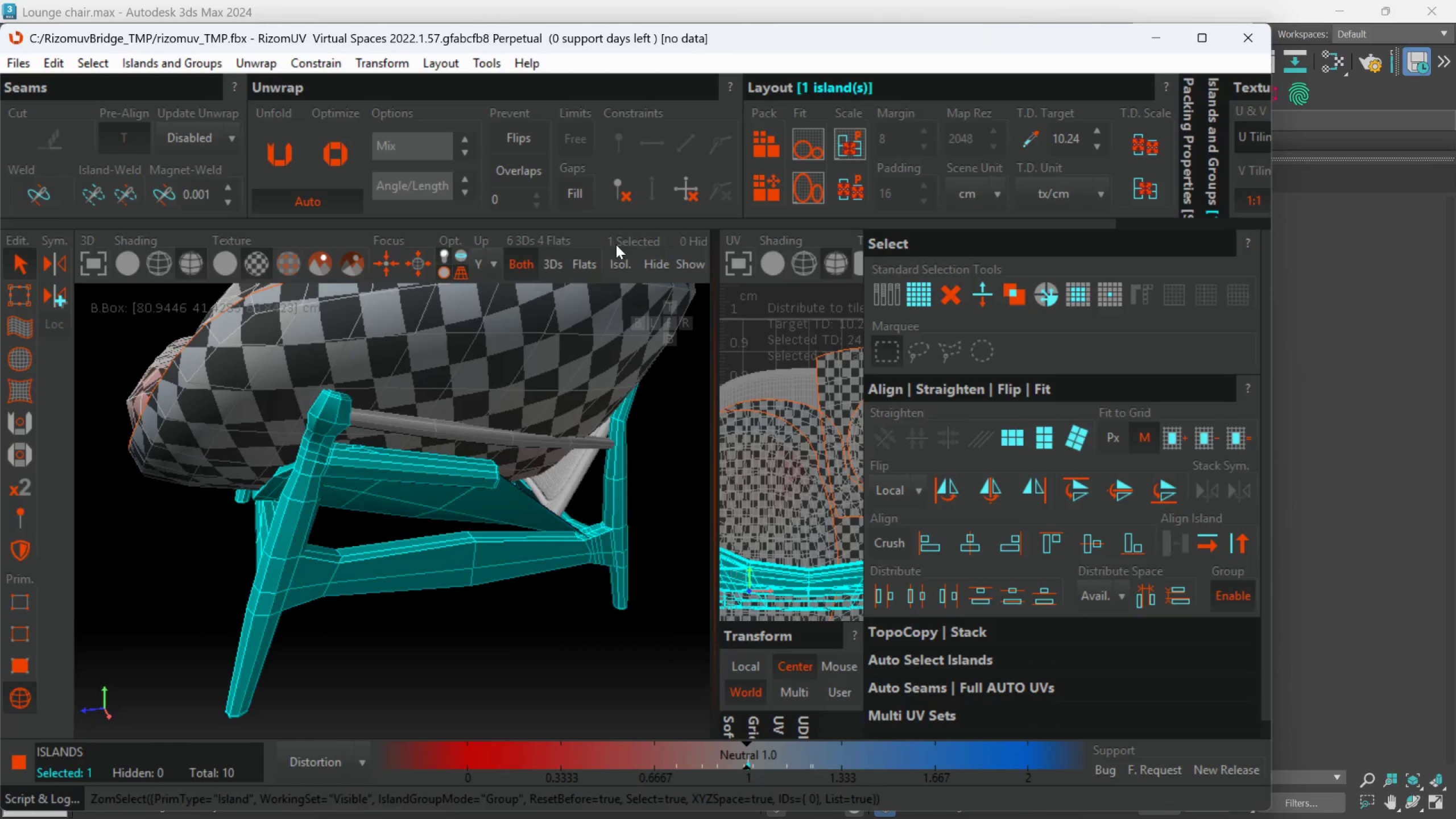 
left_click([619, 253])
 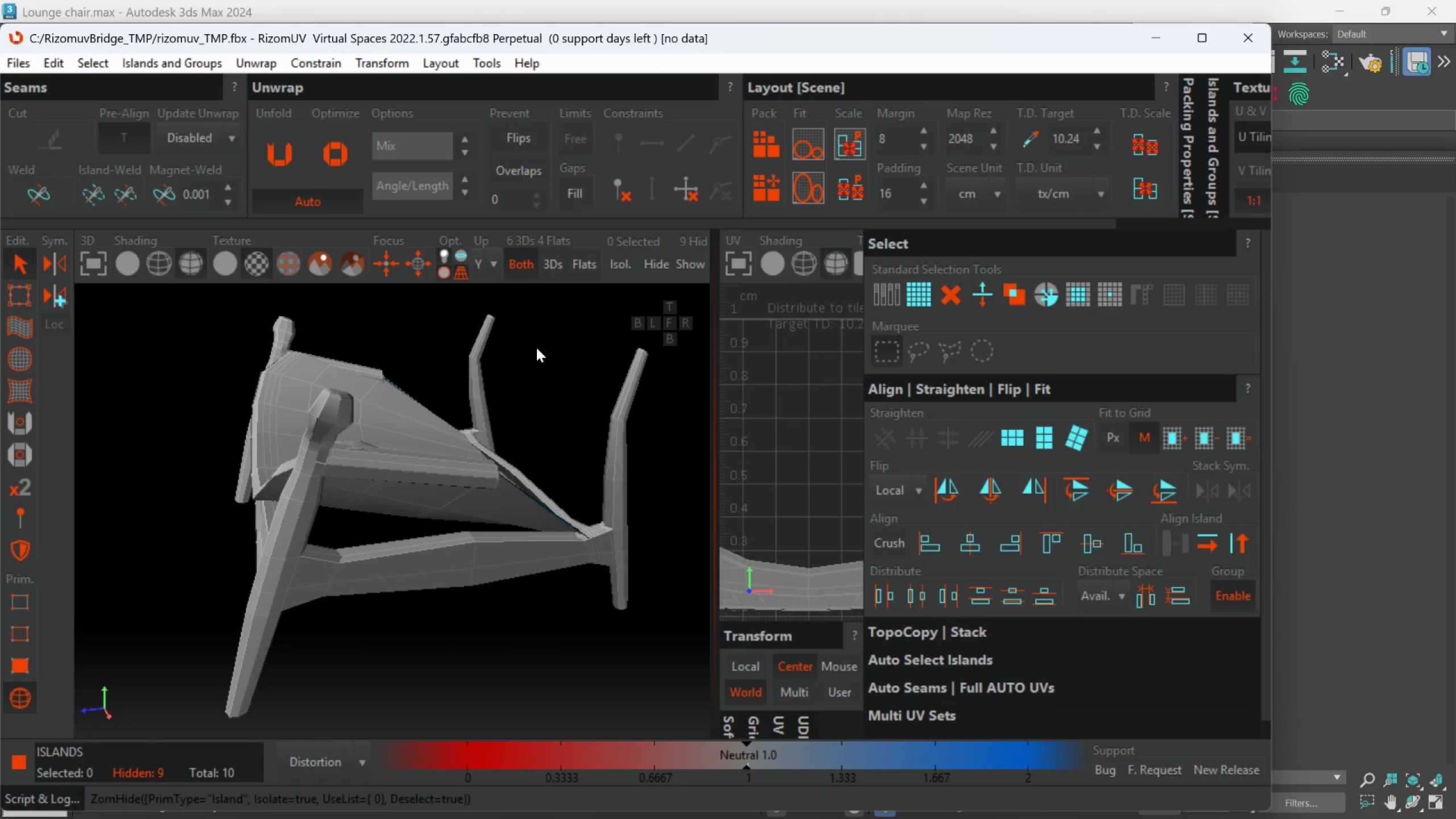 
hold_key(key=AltLeft, duration=0.91)
 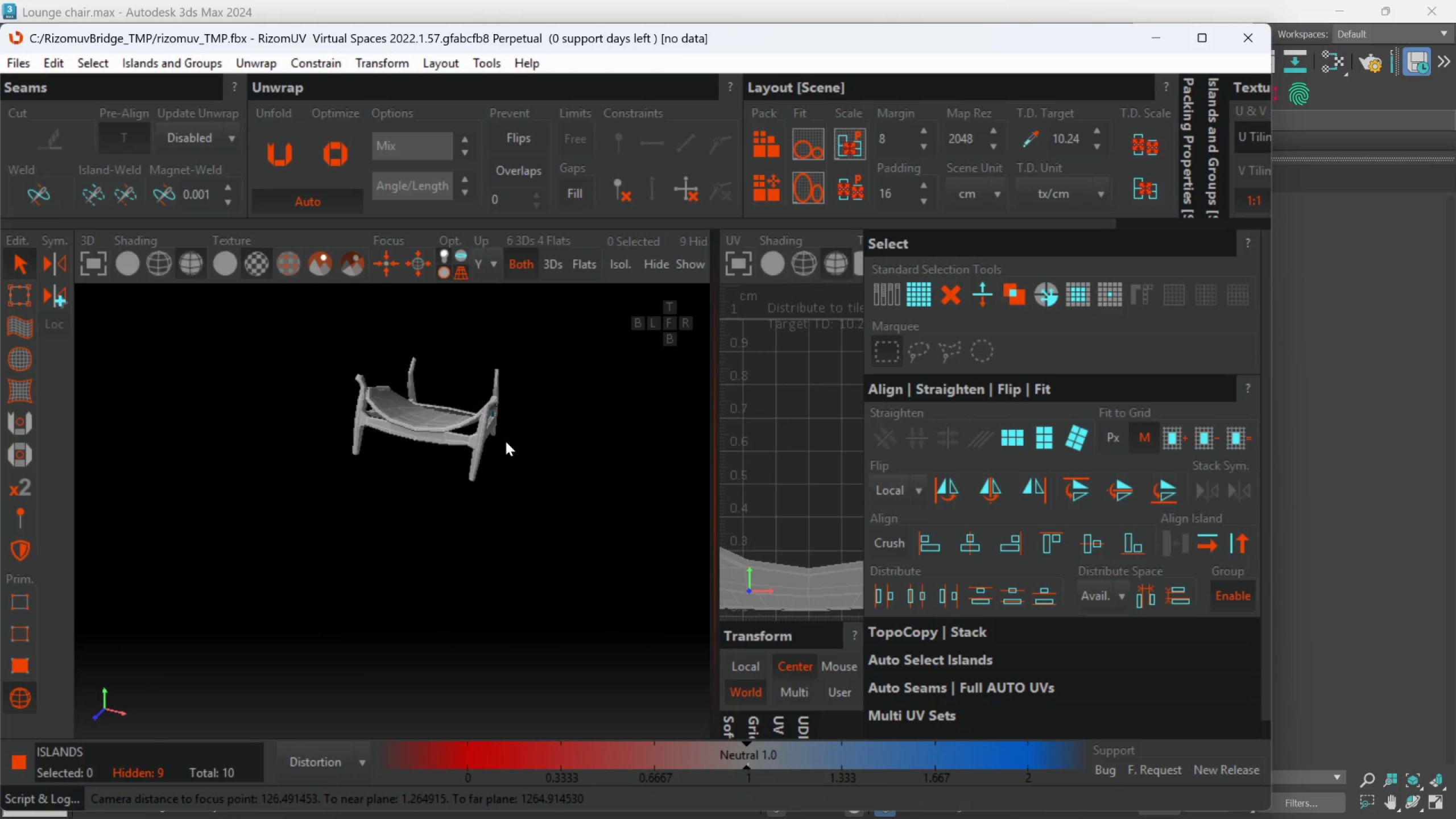 
scroll: coordinate [471, 410], scroll_direction: down, amount: 3.0
 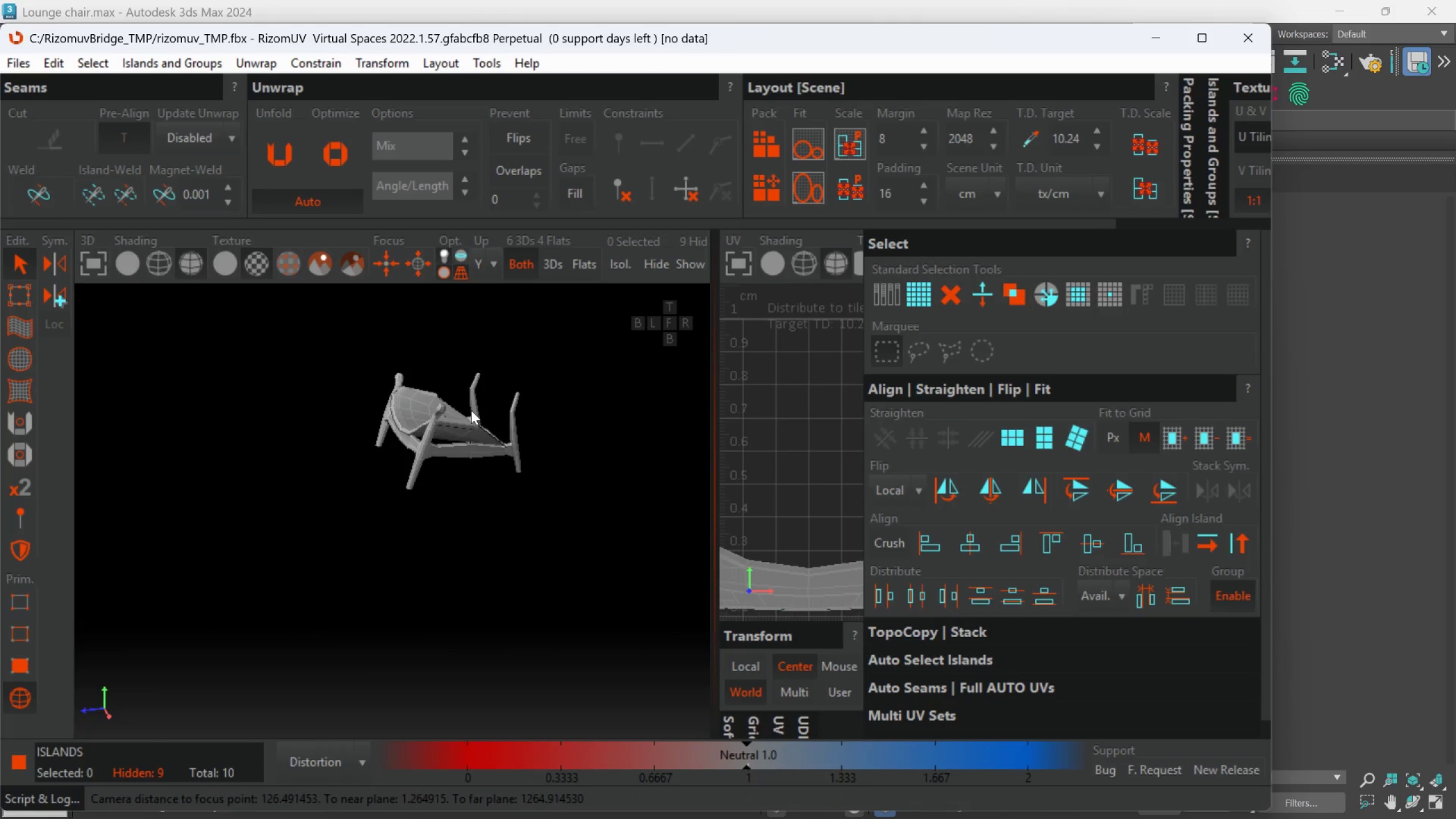 
hold_key(key=AltLeft, duration=0.88)
 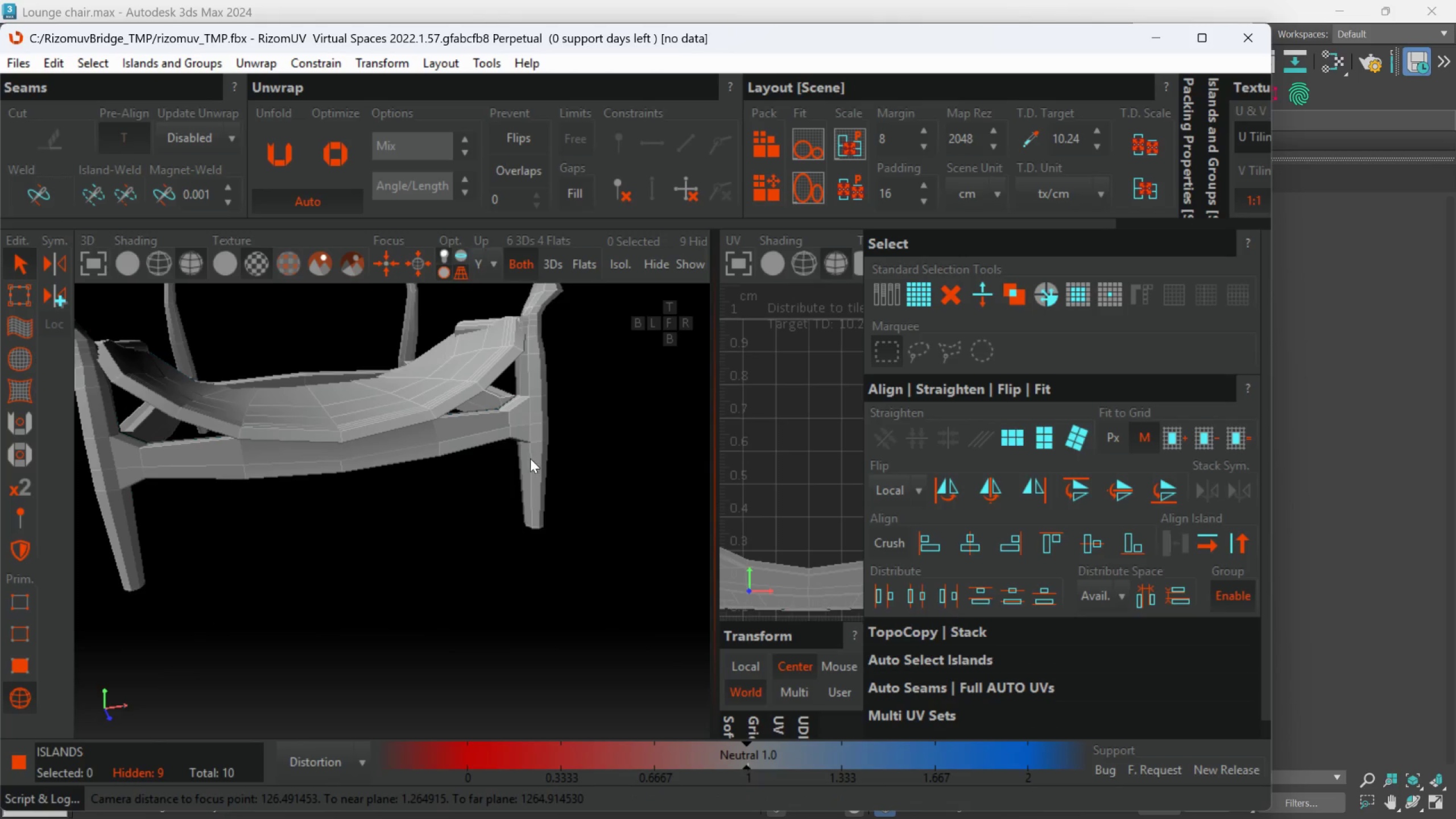 
scroll: coordinate [504, 440], scroll_direction: up, amount: 2.0
 